 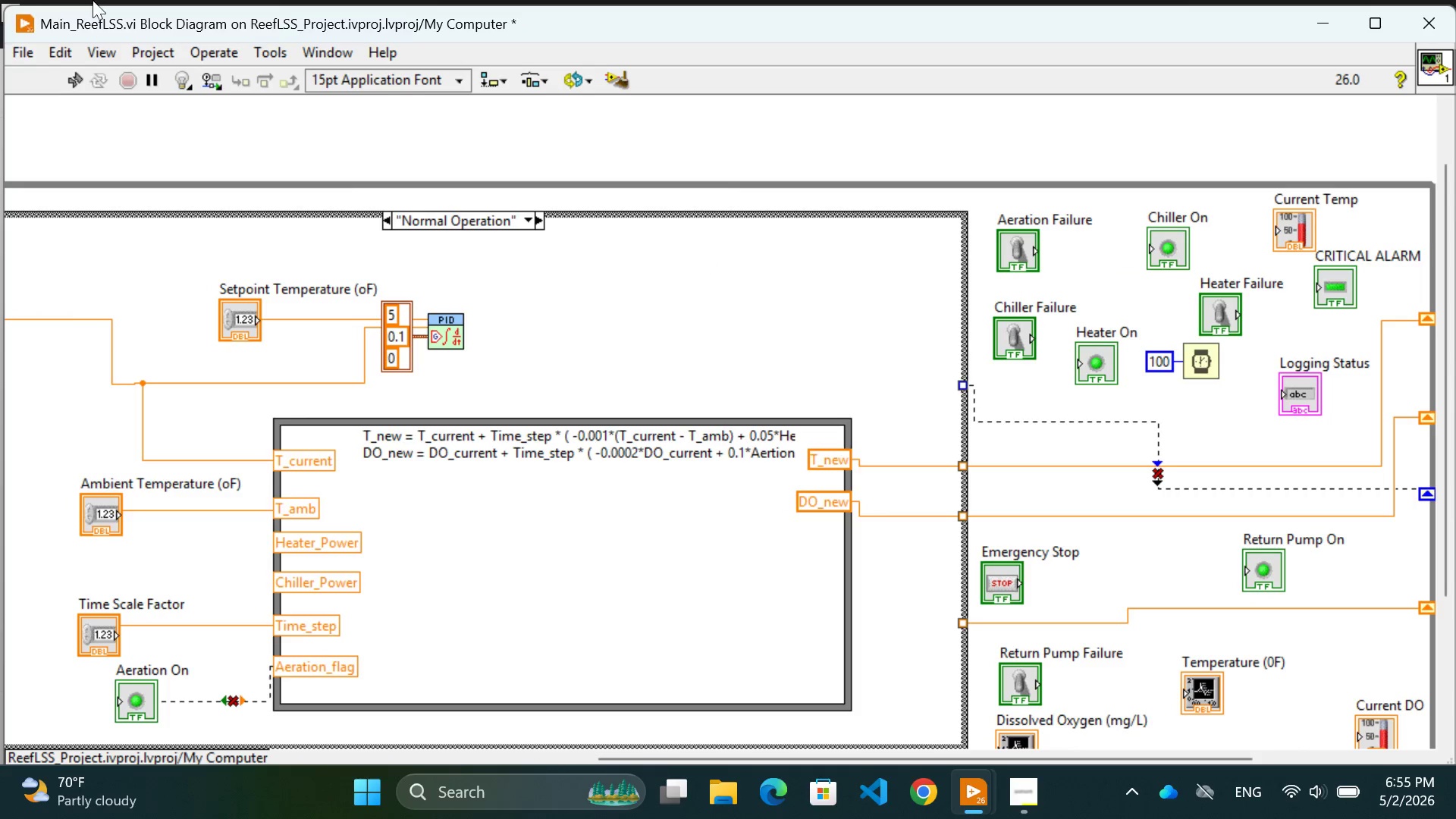 
left_click_drag(start_coordinate=[1220, 314], to_coordinate=[569, 334])
 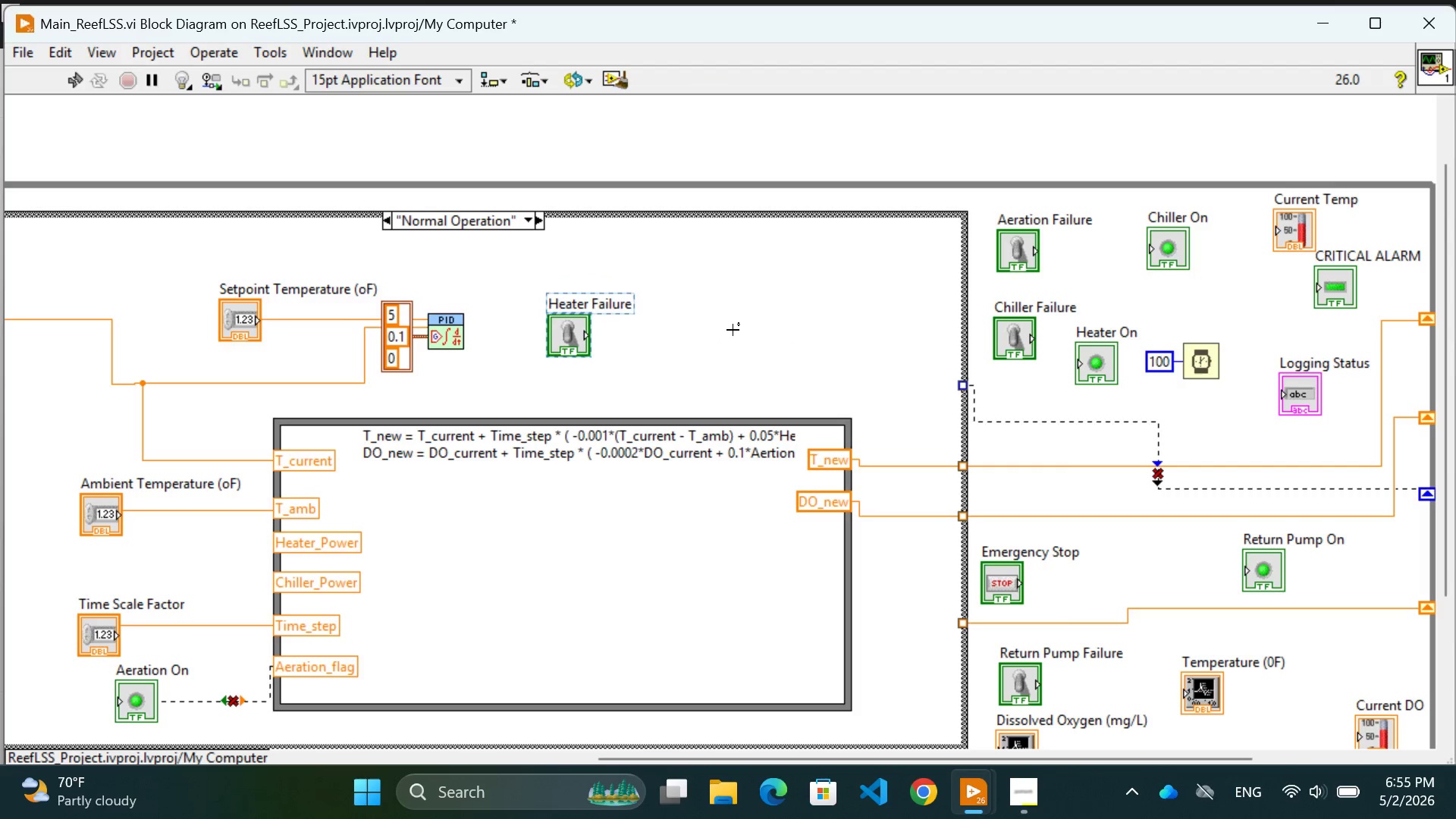 
left_click([733, 330])
 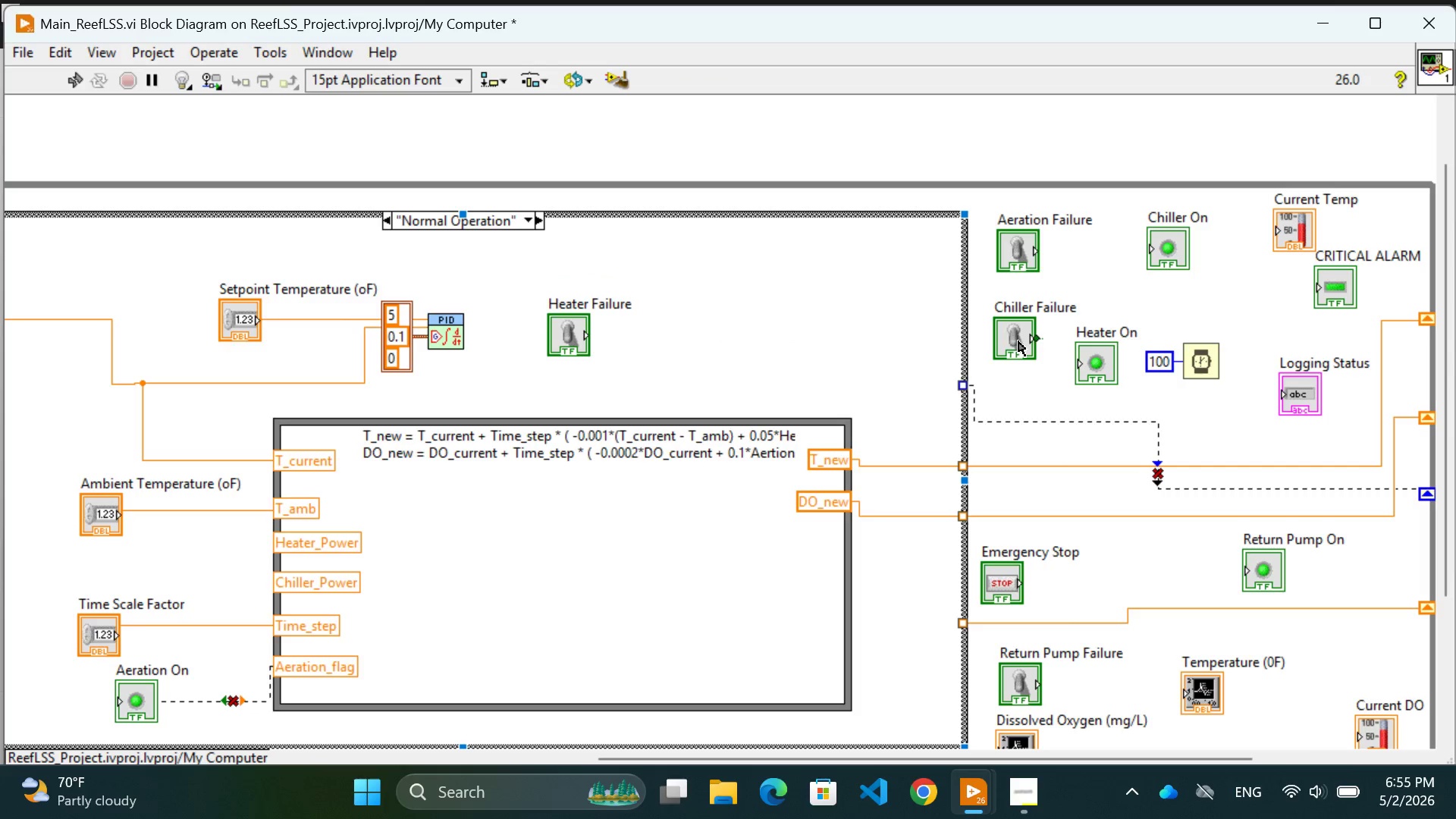 
left_click_drag(start_coordinate=[1018, 341], to_coordinate=[671, 359])
 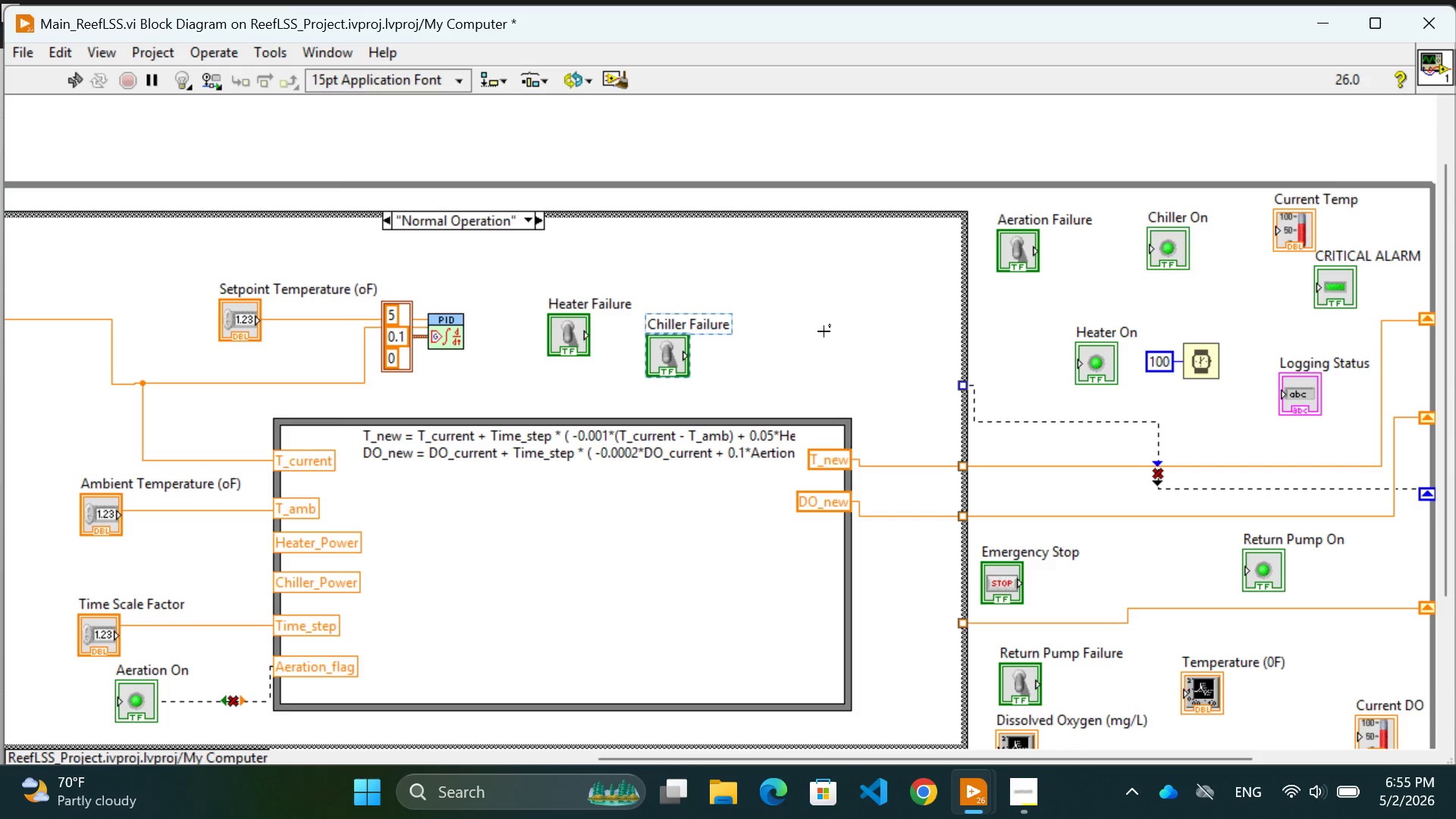 
left_click([824, 331])
 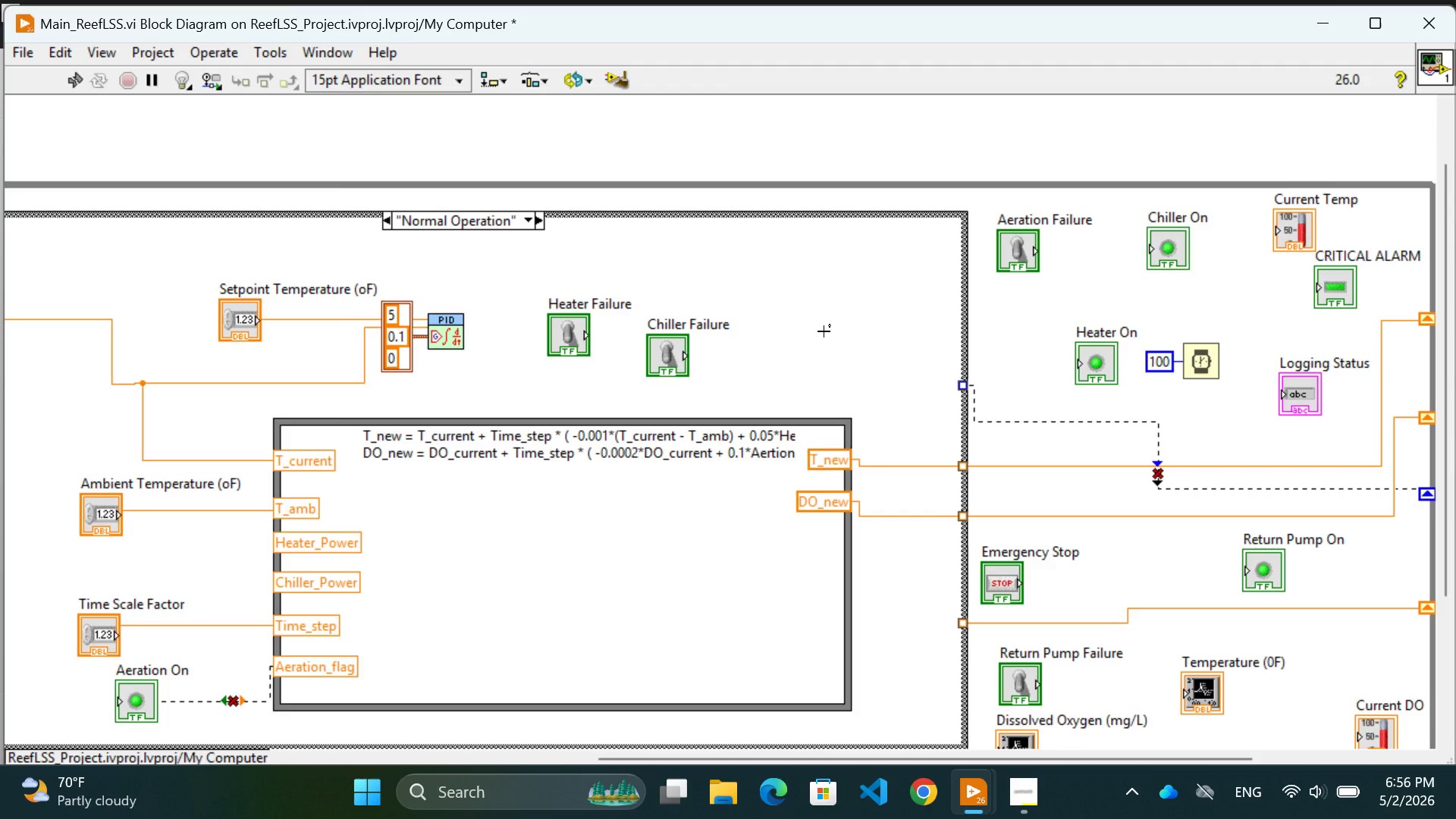 
scroll: coordinate [759, 348], scroll_direction: down, amount: 3.0
 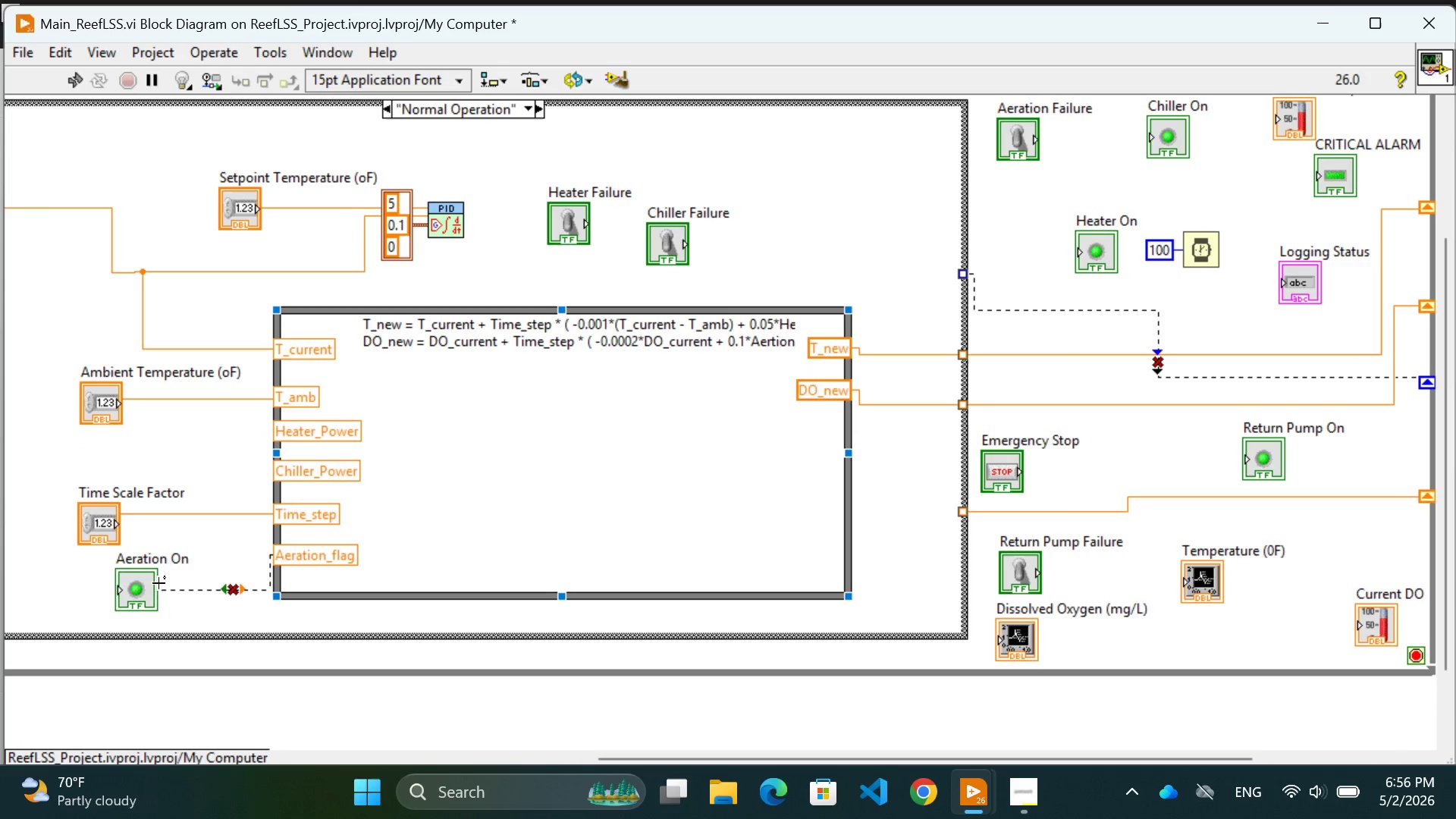 
mouse_move([146, 593])
 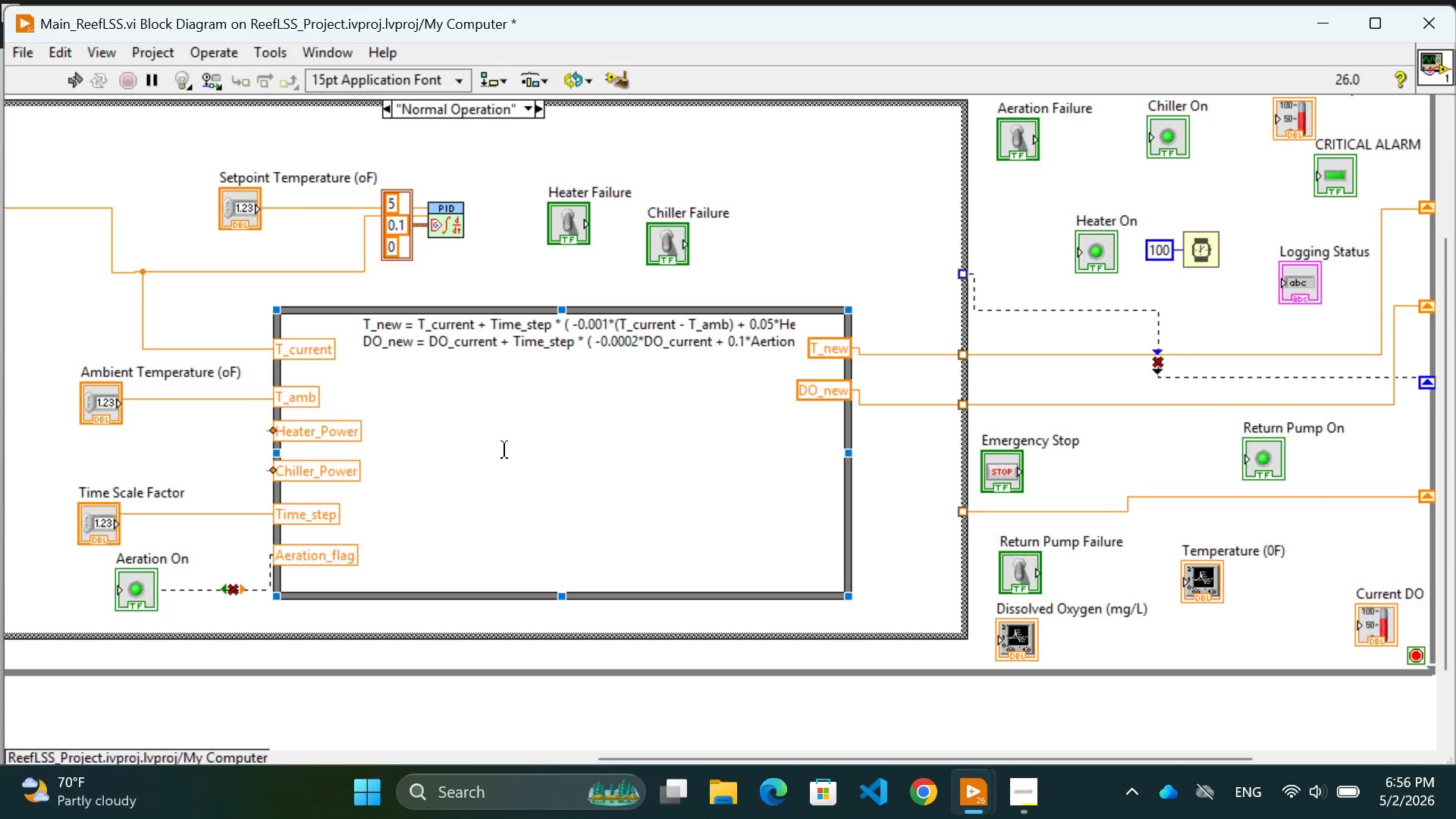 
scroll: coordinate [504, 450], scroll_direction: up, amount: 1.0
 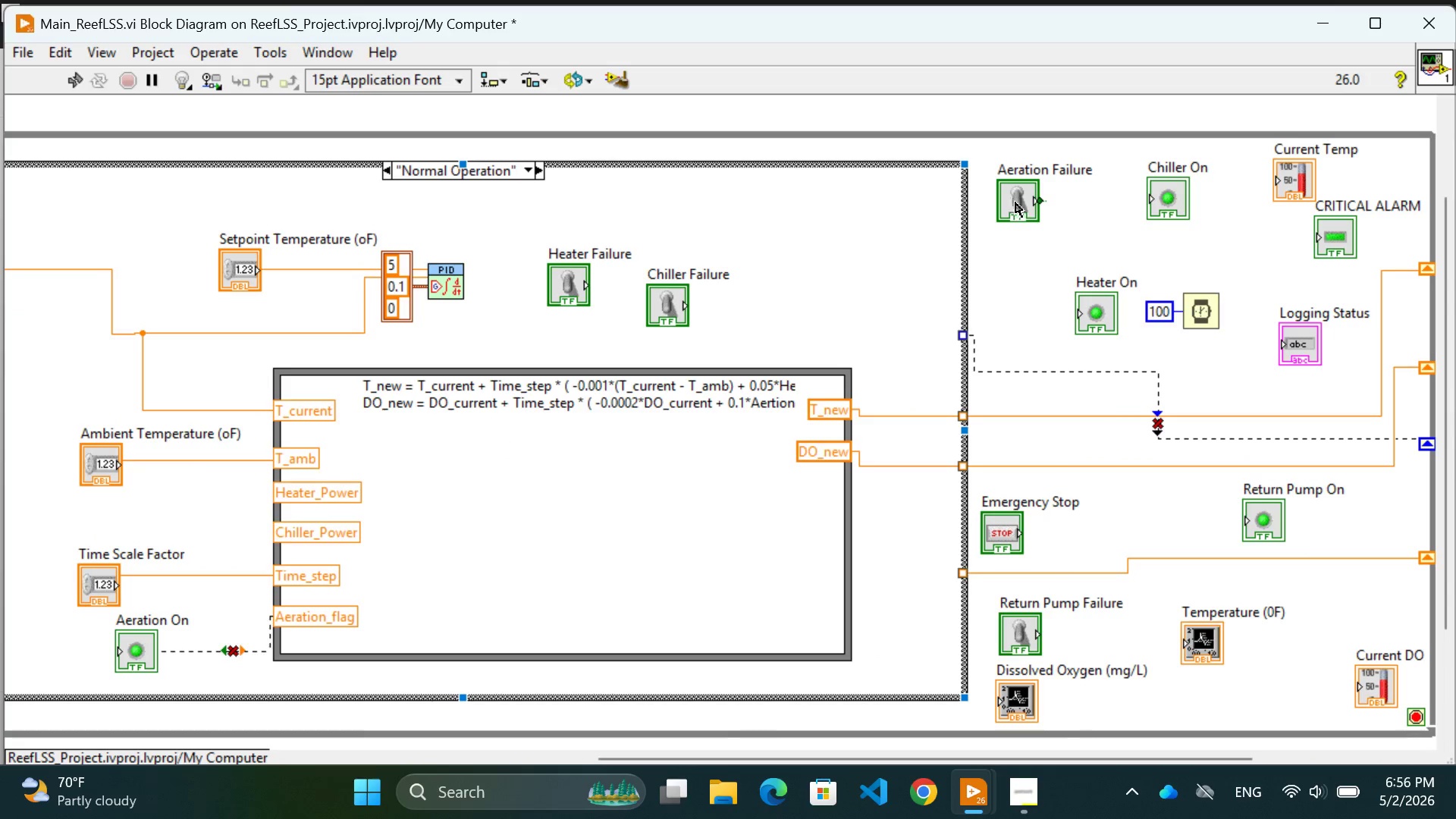 
left_click_drag(start_coordinate=[1019, 203], to_coordinate=[784, 309])
 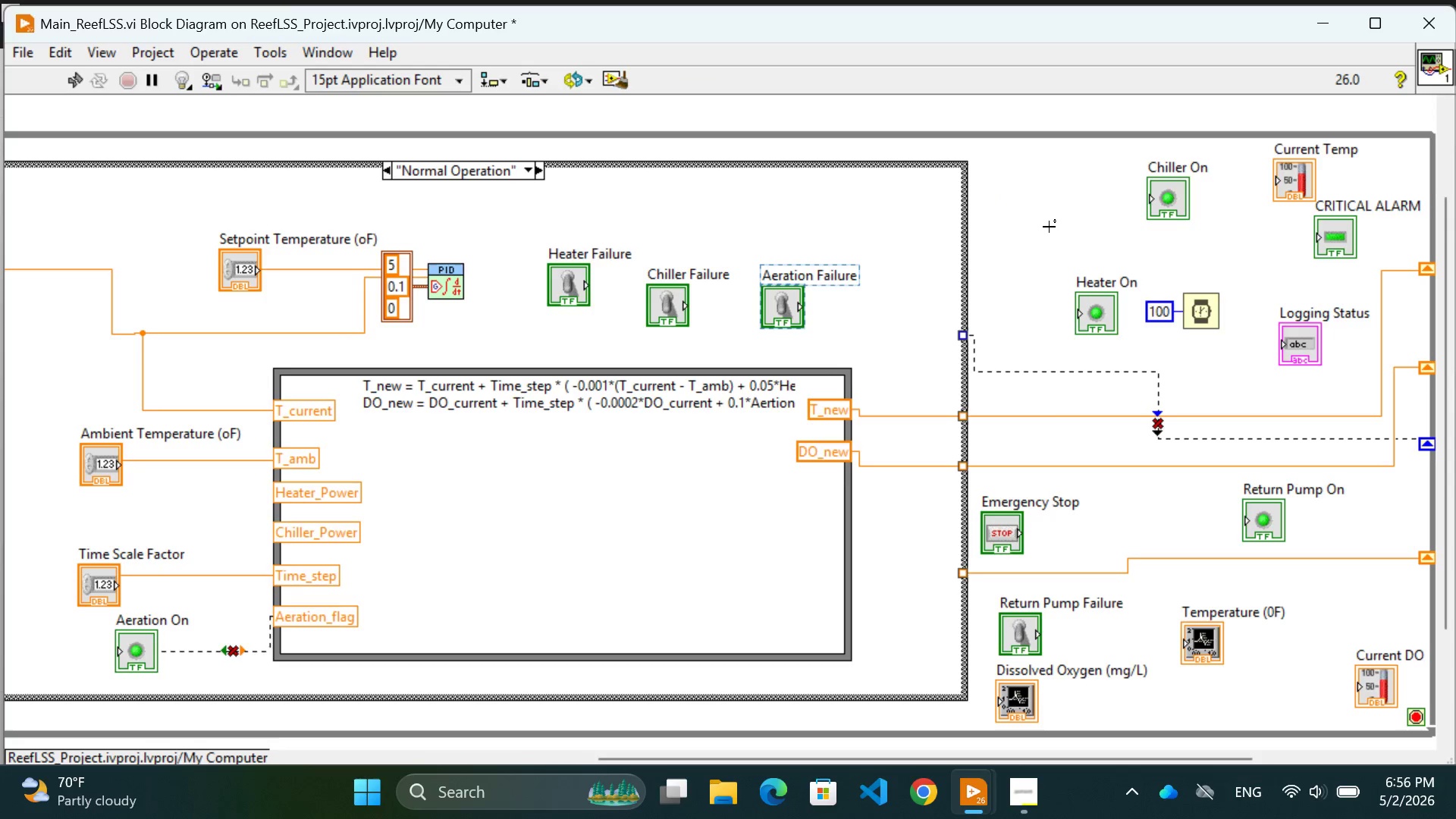 
wait(9.97)
 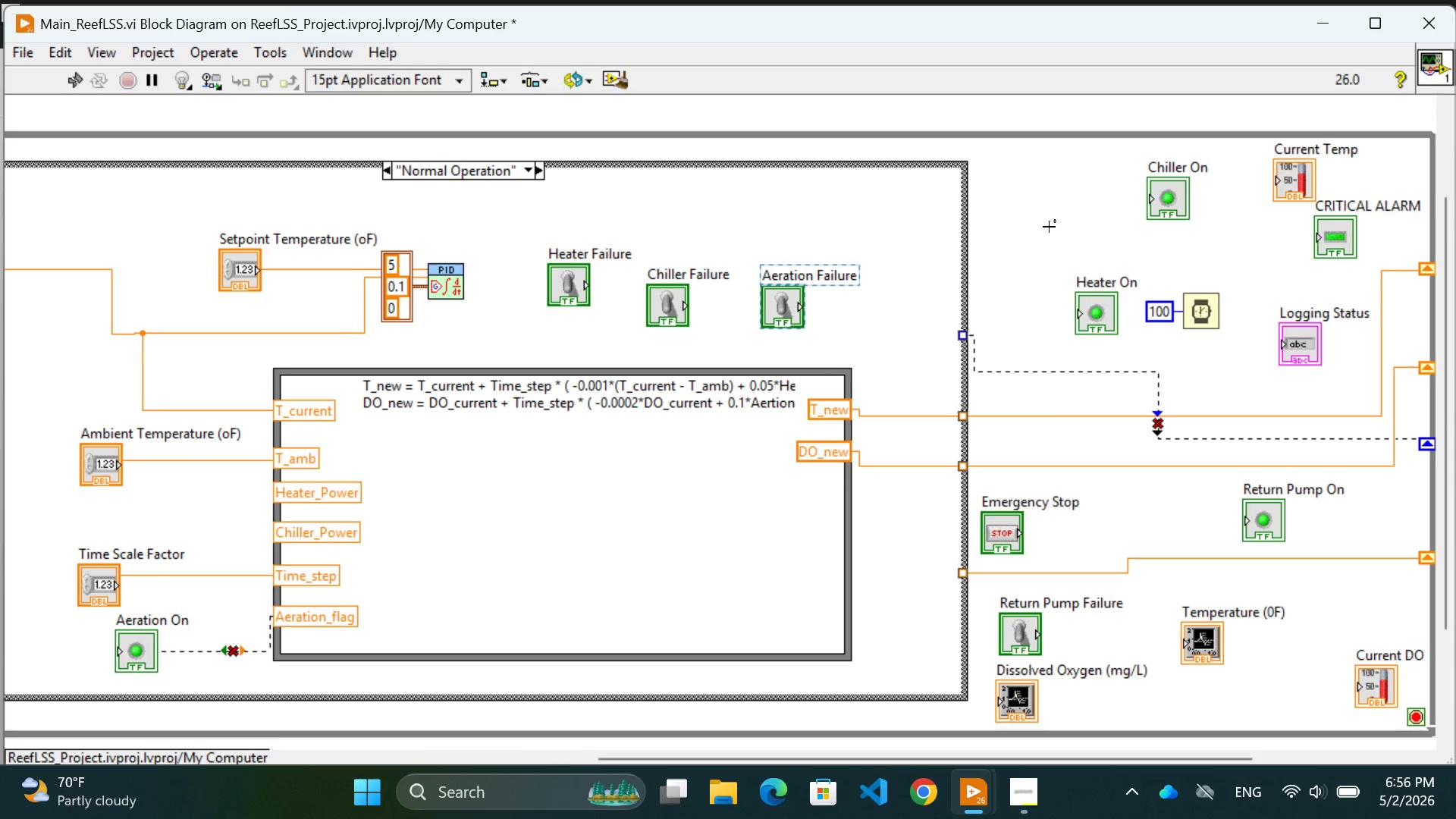 
left_click_drag(start_coordinate=[792, 310], to_coordinate=[718, 233])
 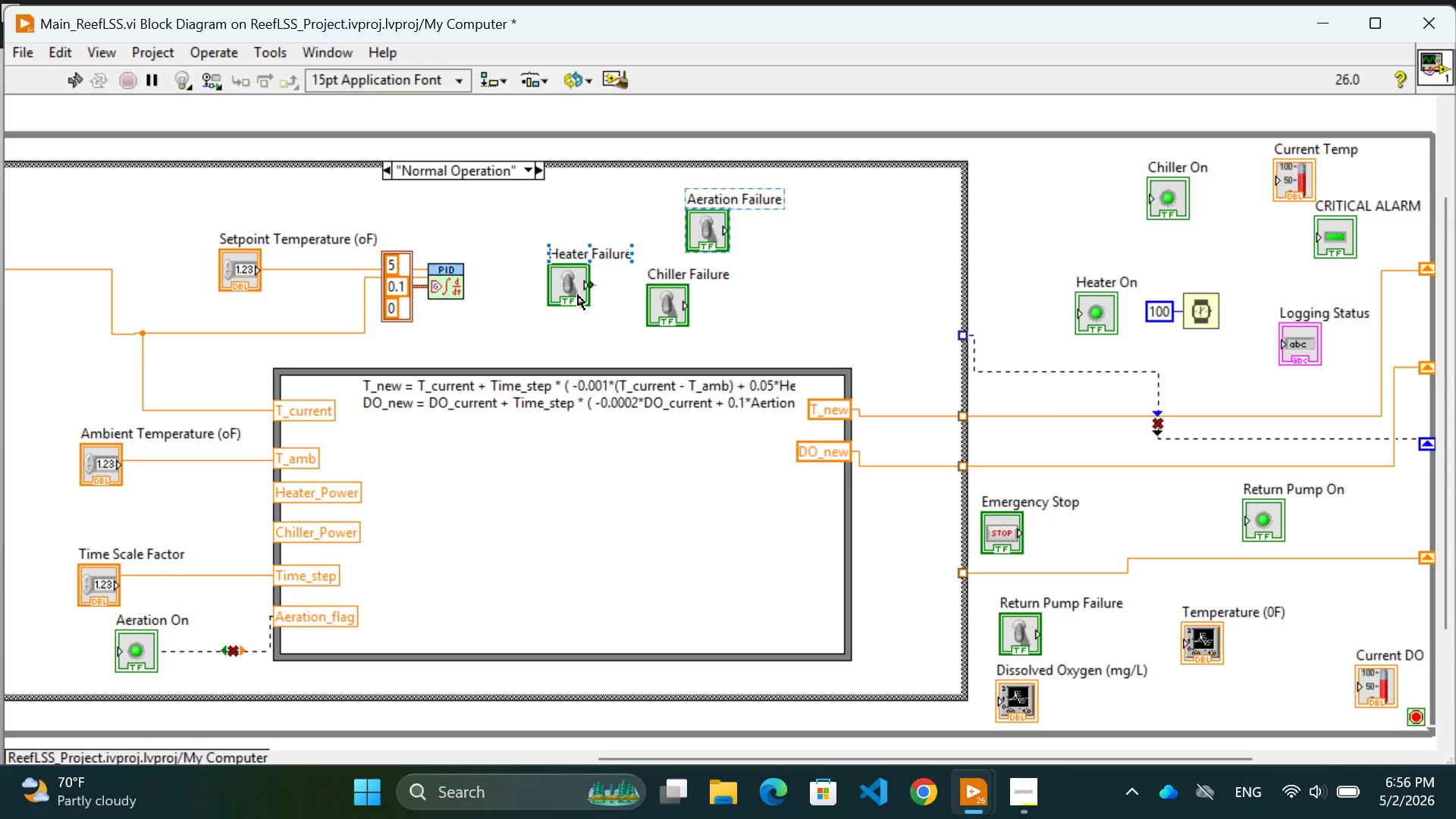 
left_click_drag(start_coordinate=[569, 295], to_coordinate=[519, 302])
 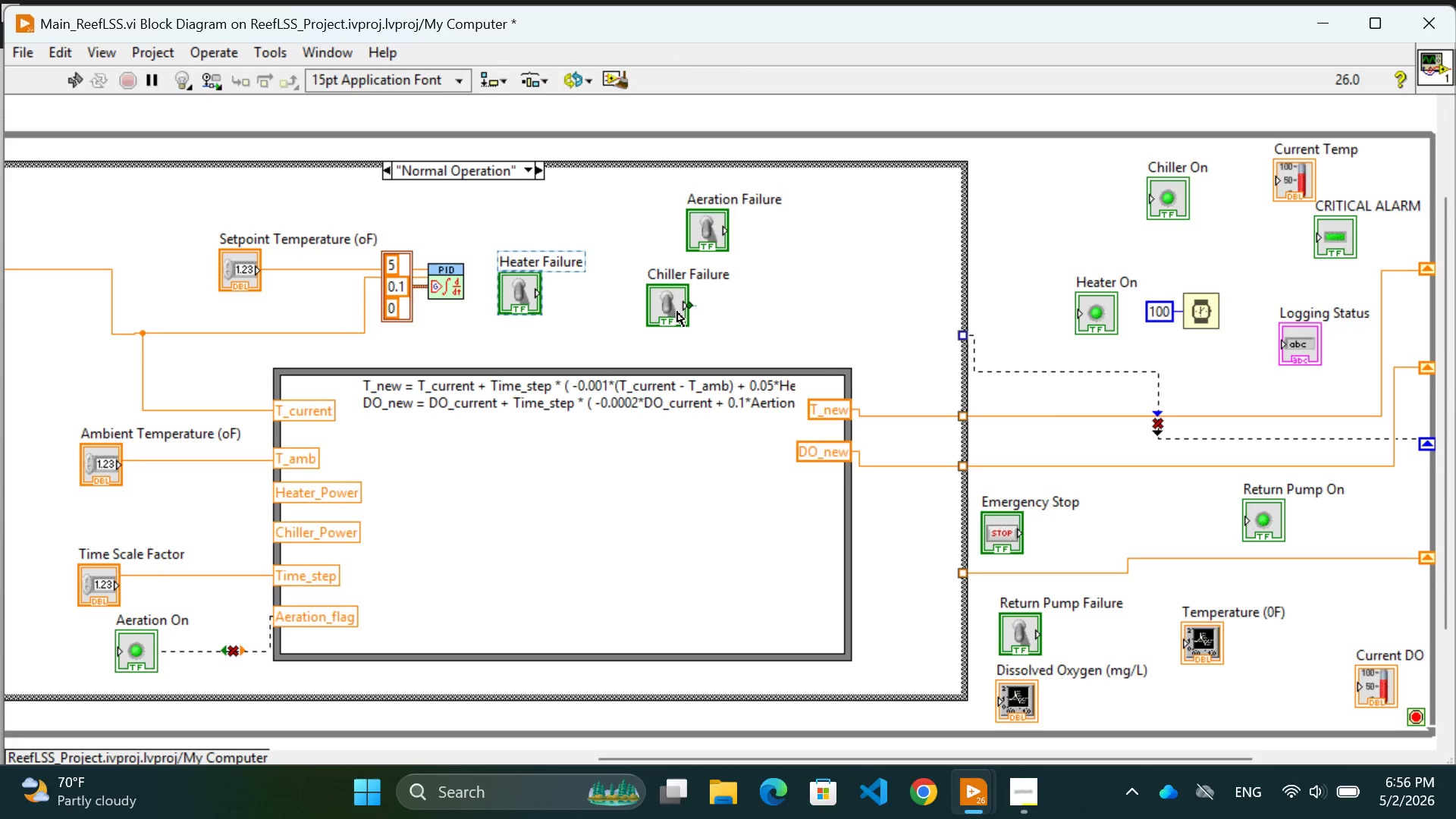 
left_click_drag(start_coordinate=[677, 312], to_coordinate=[631, 331])
 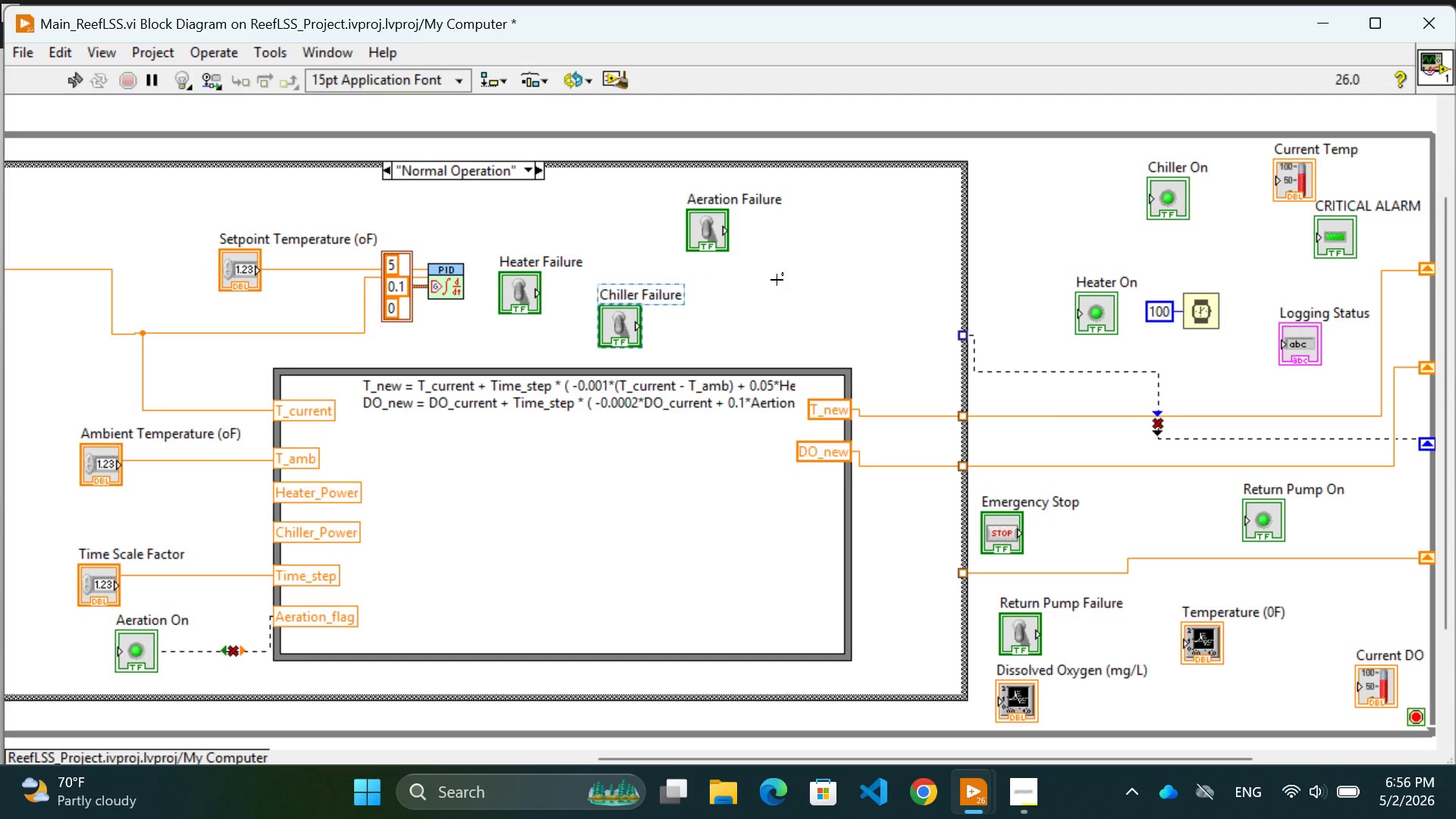 
left_click([777, 280])
 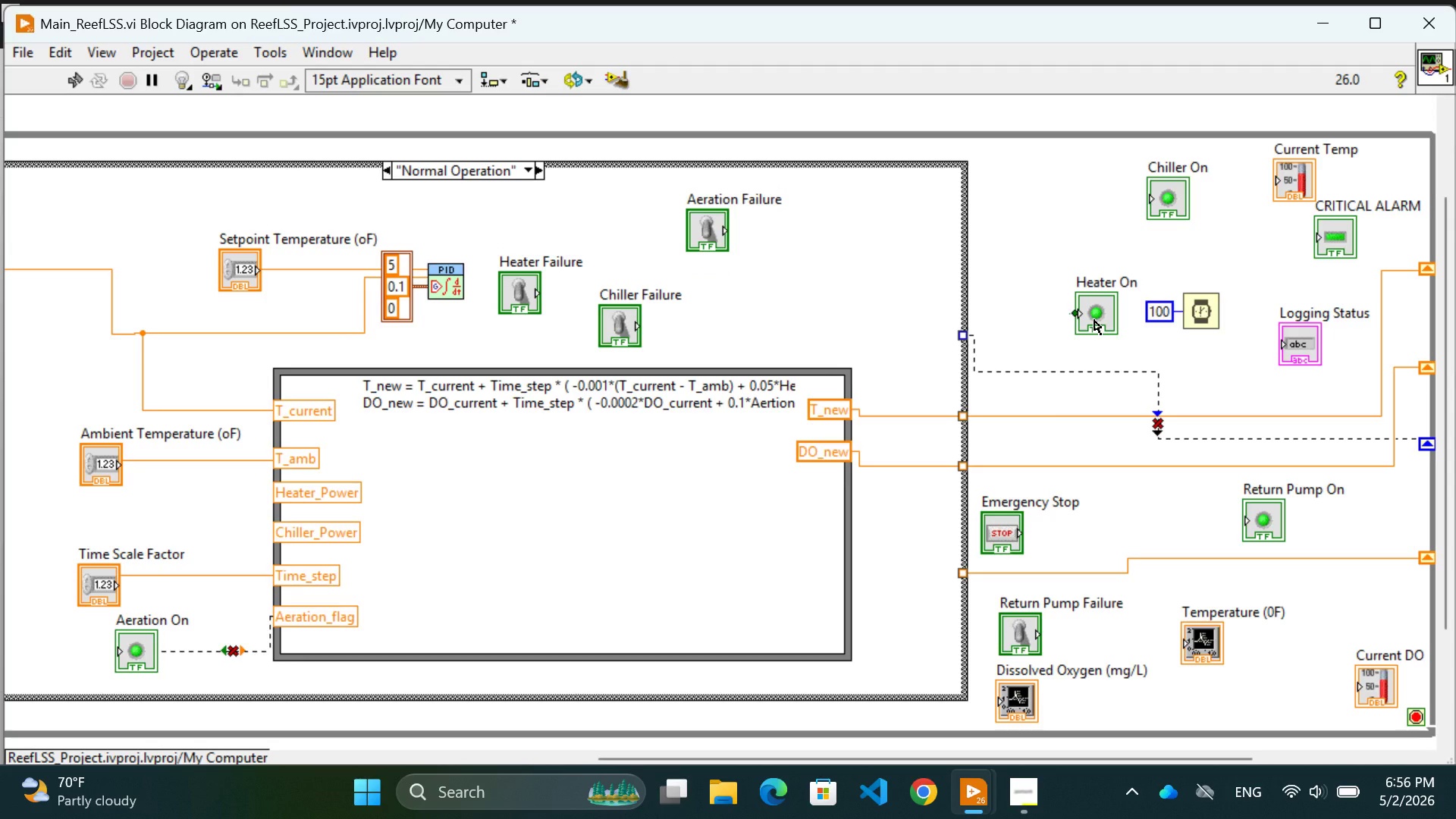 
left_click_drag(start_coordinate=[1094, 320], to_coordinate=[817, 312])
 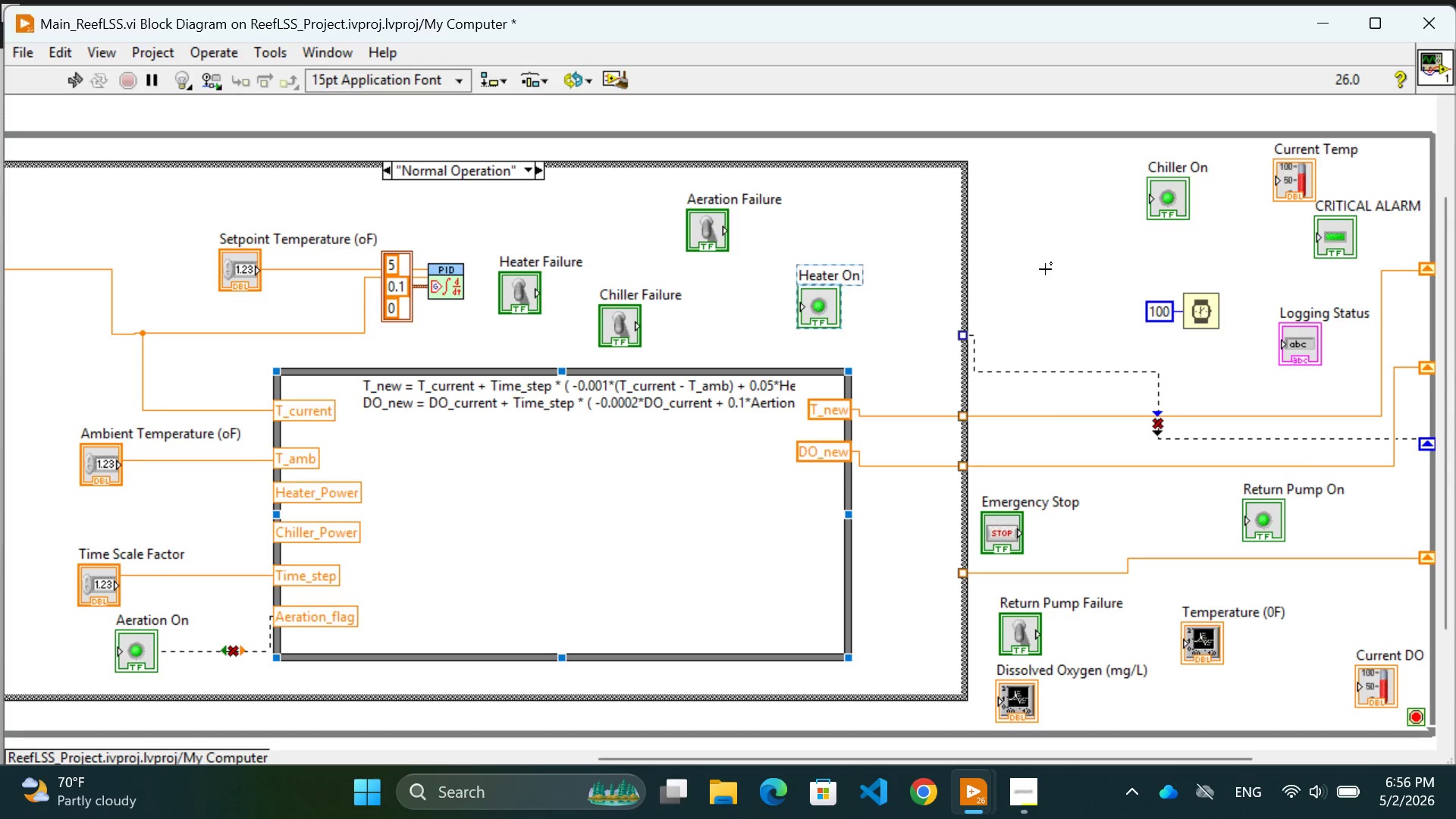 
wait(6.42)
 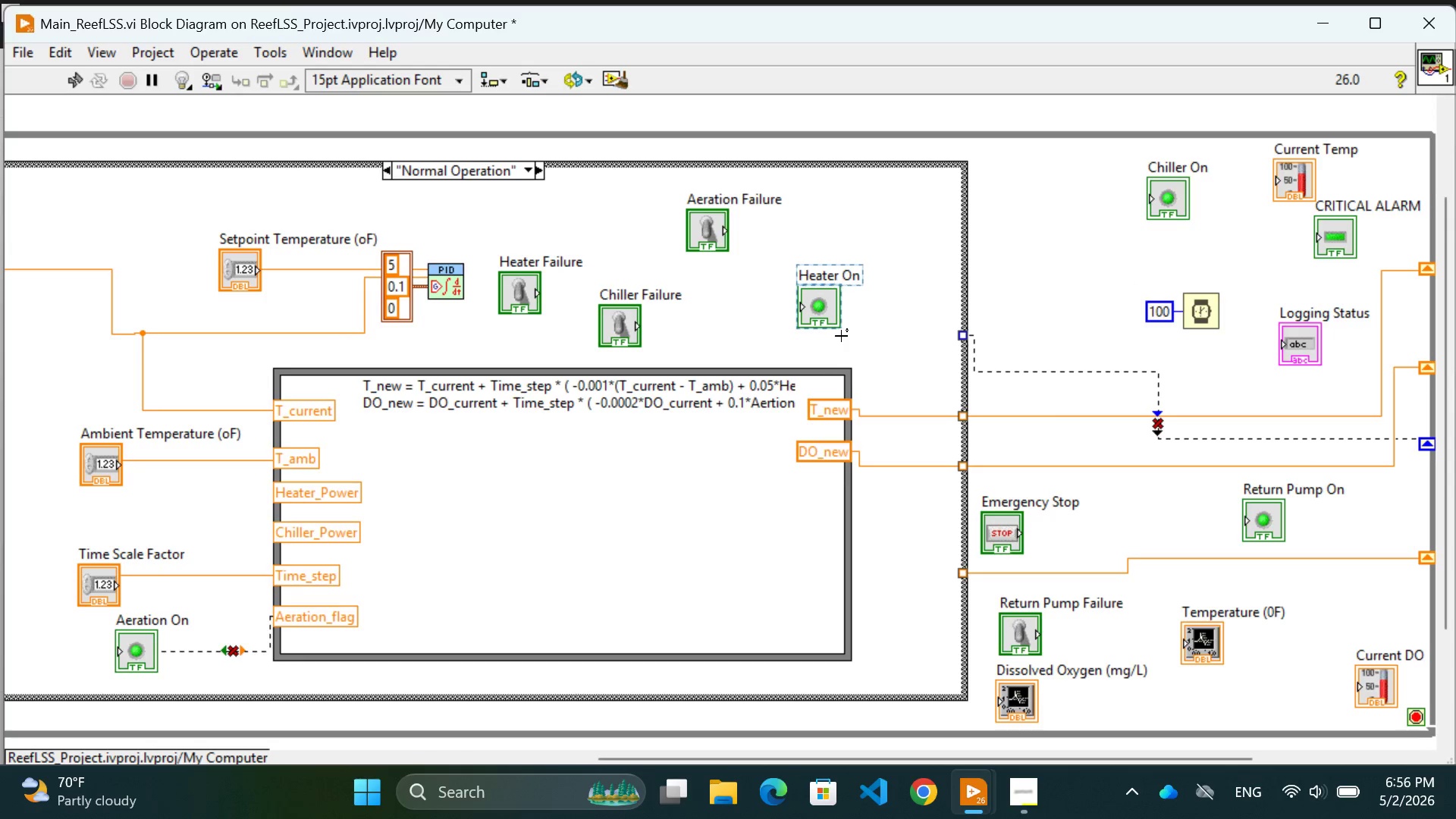 
left_click([1045, 269])
 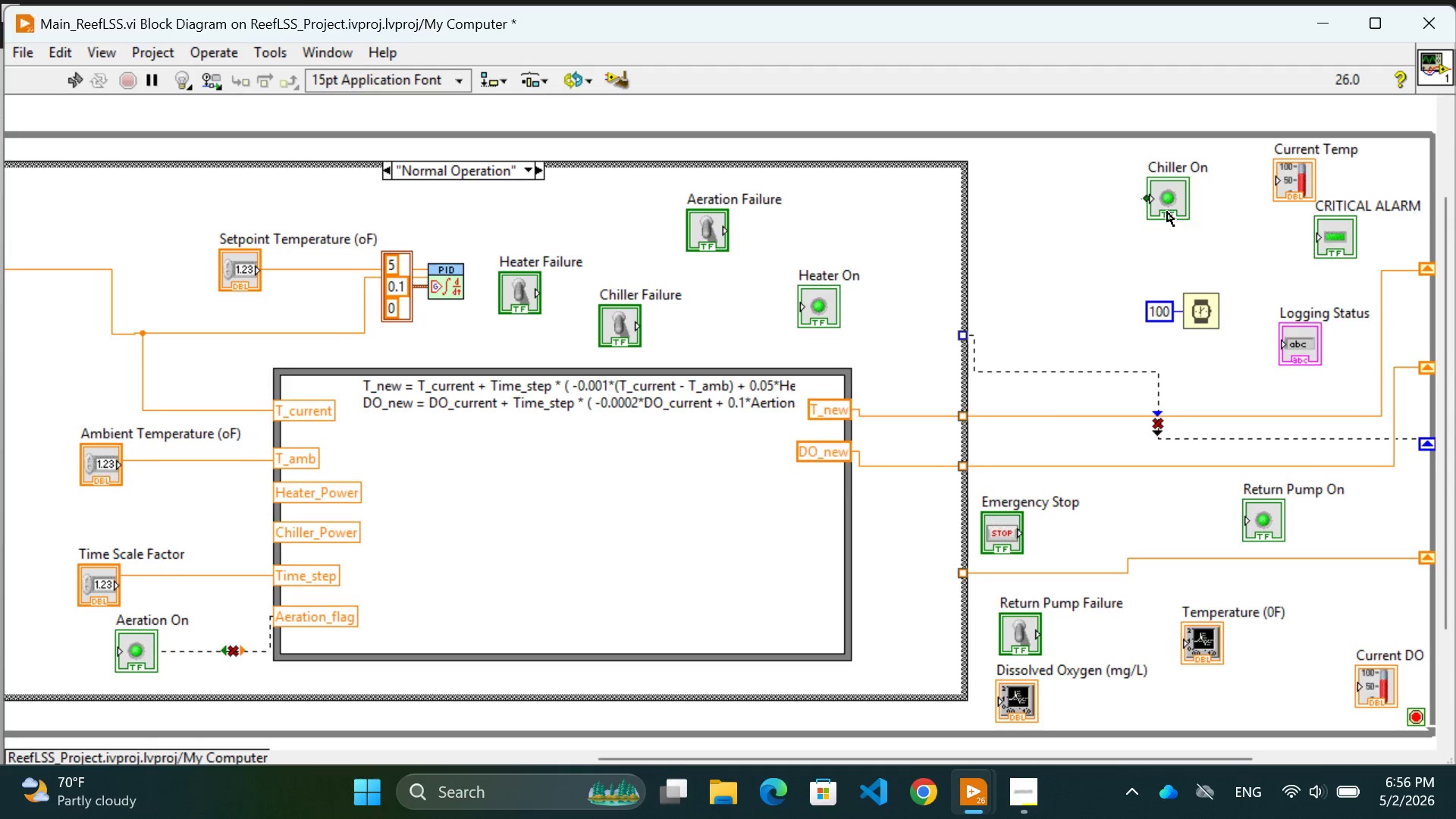 
left_click_drag(start_coordinate=[1168, 208], to_coordinate=[863, 240])
 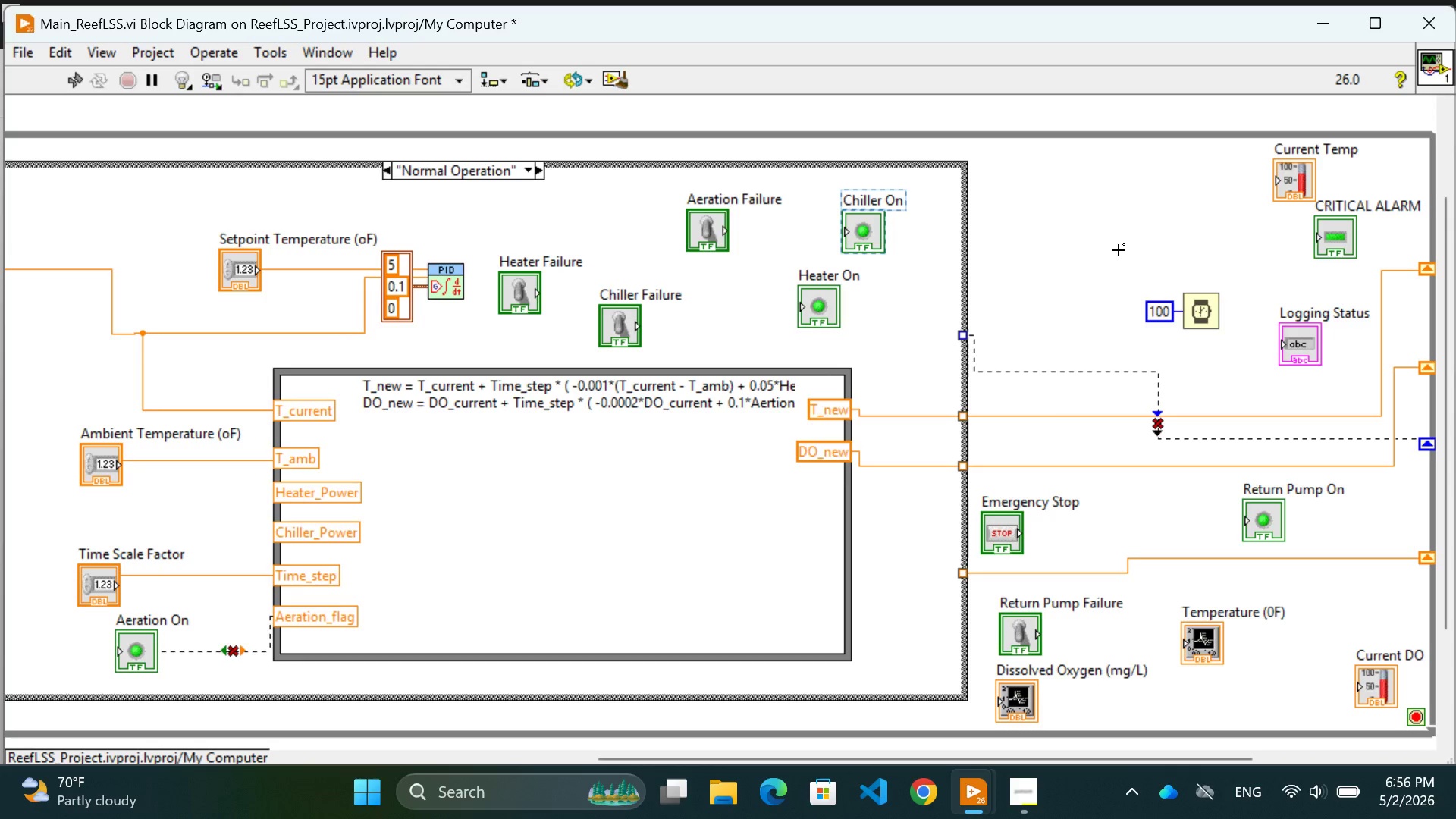 
left_click([1118, 250])
 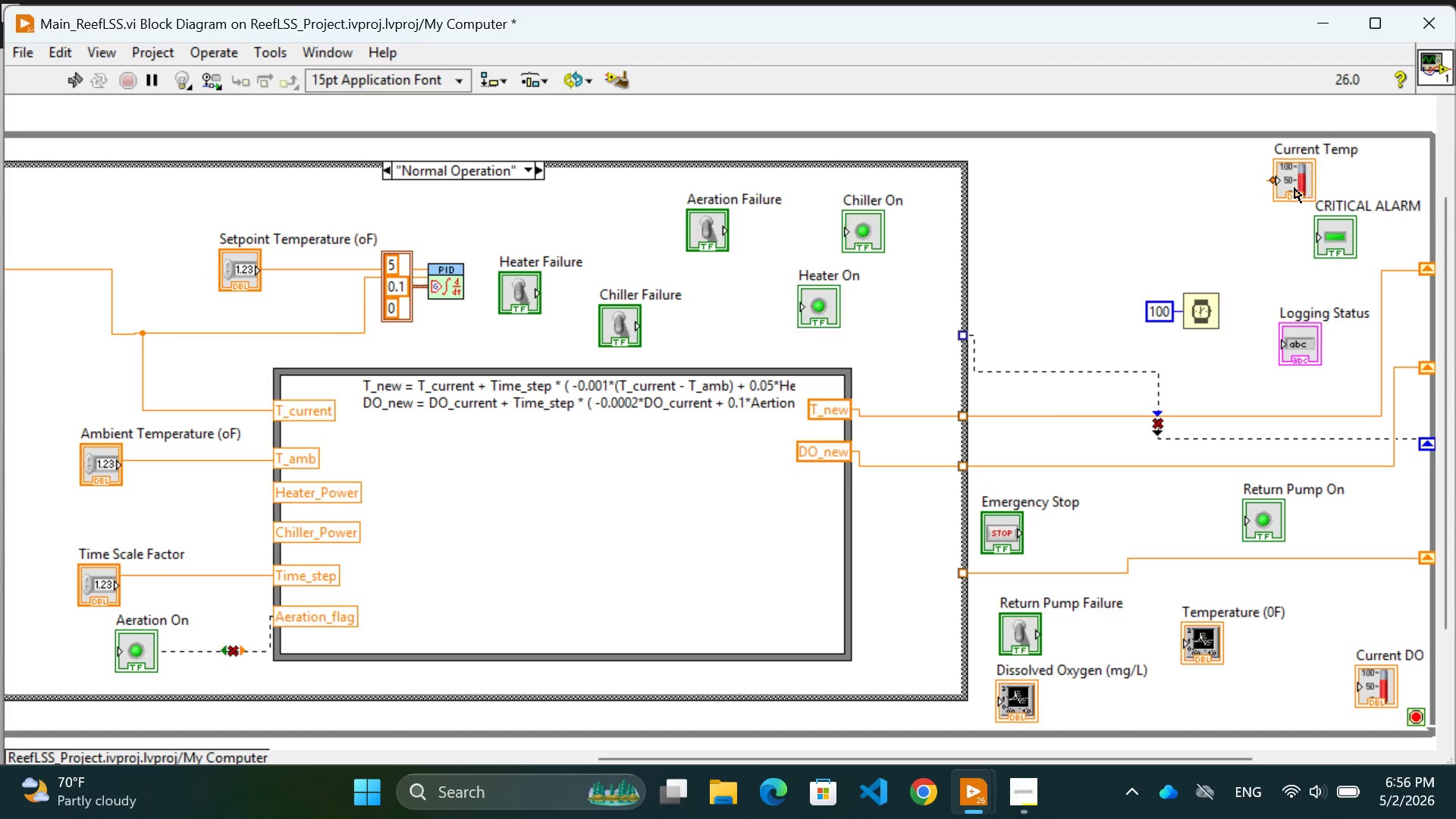 
left_click_drag(start_coordinate=[1294, 187], to_coordinate=[1187, 215])
 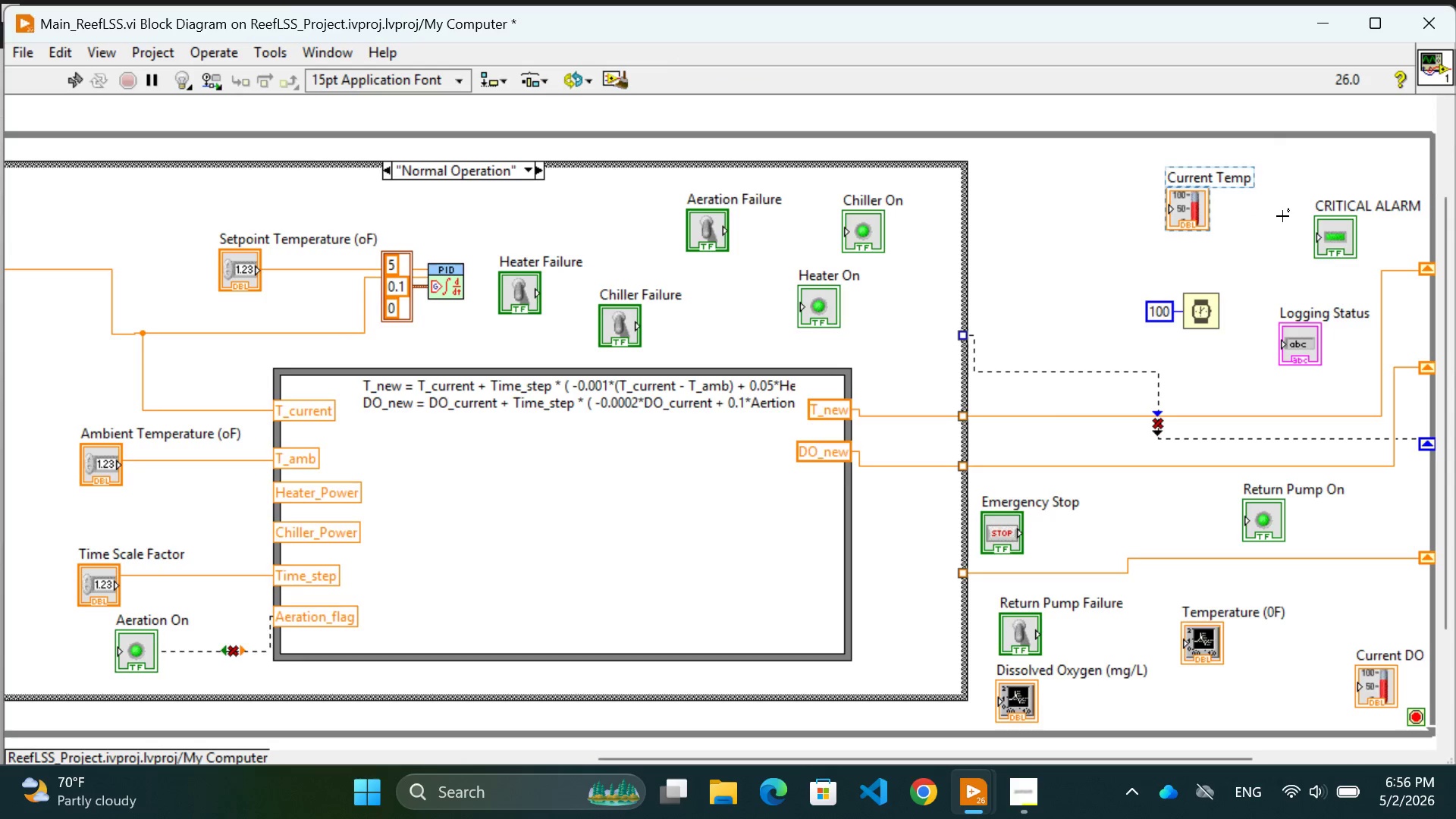 
left_click([1282, 216])
 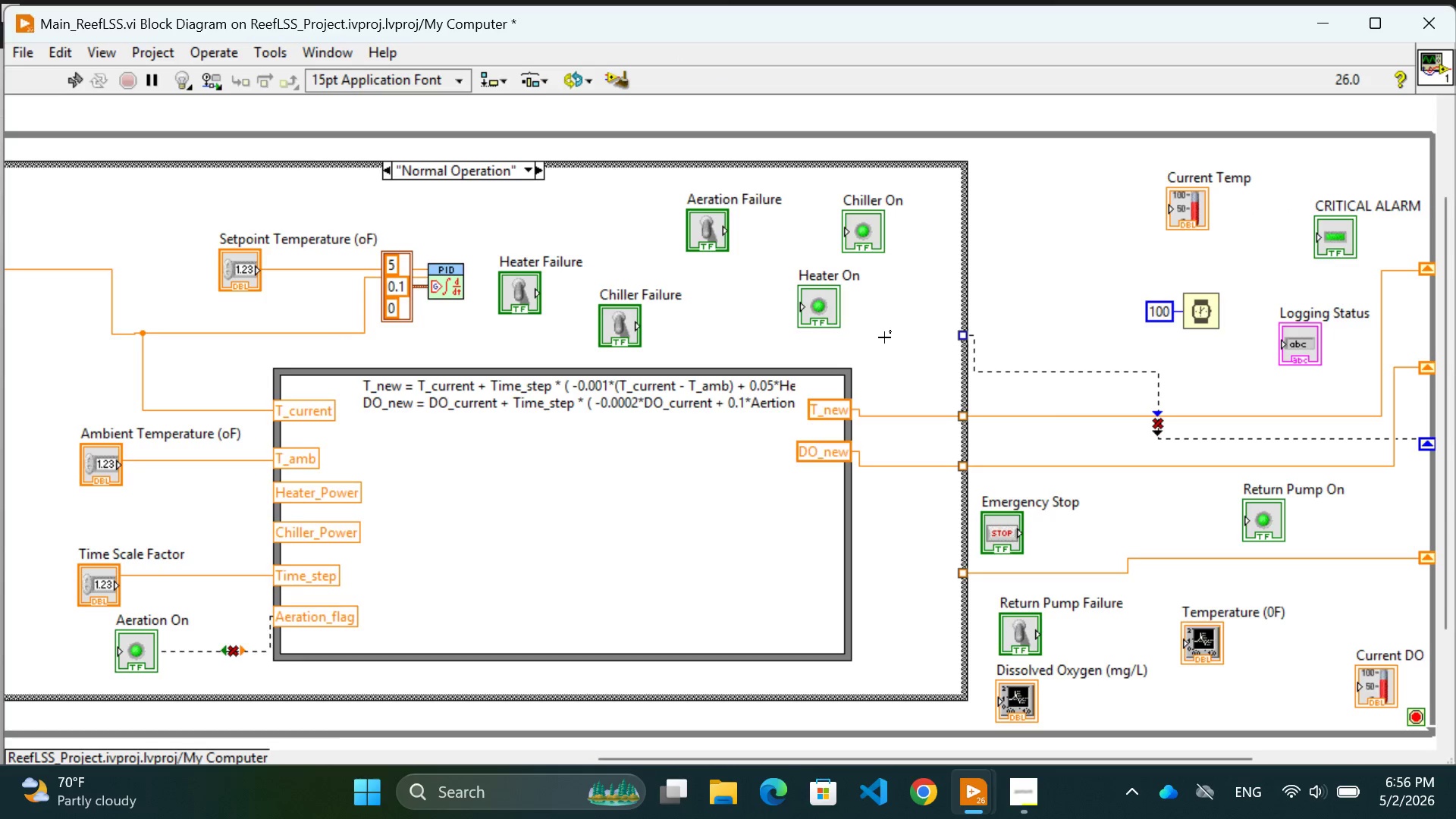 
wait(16.2)
 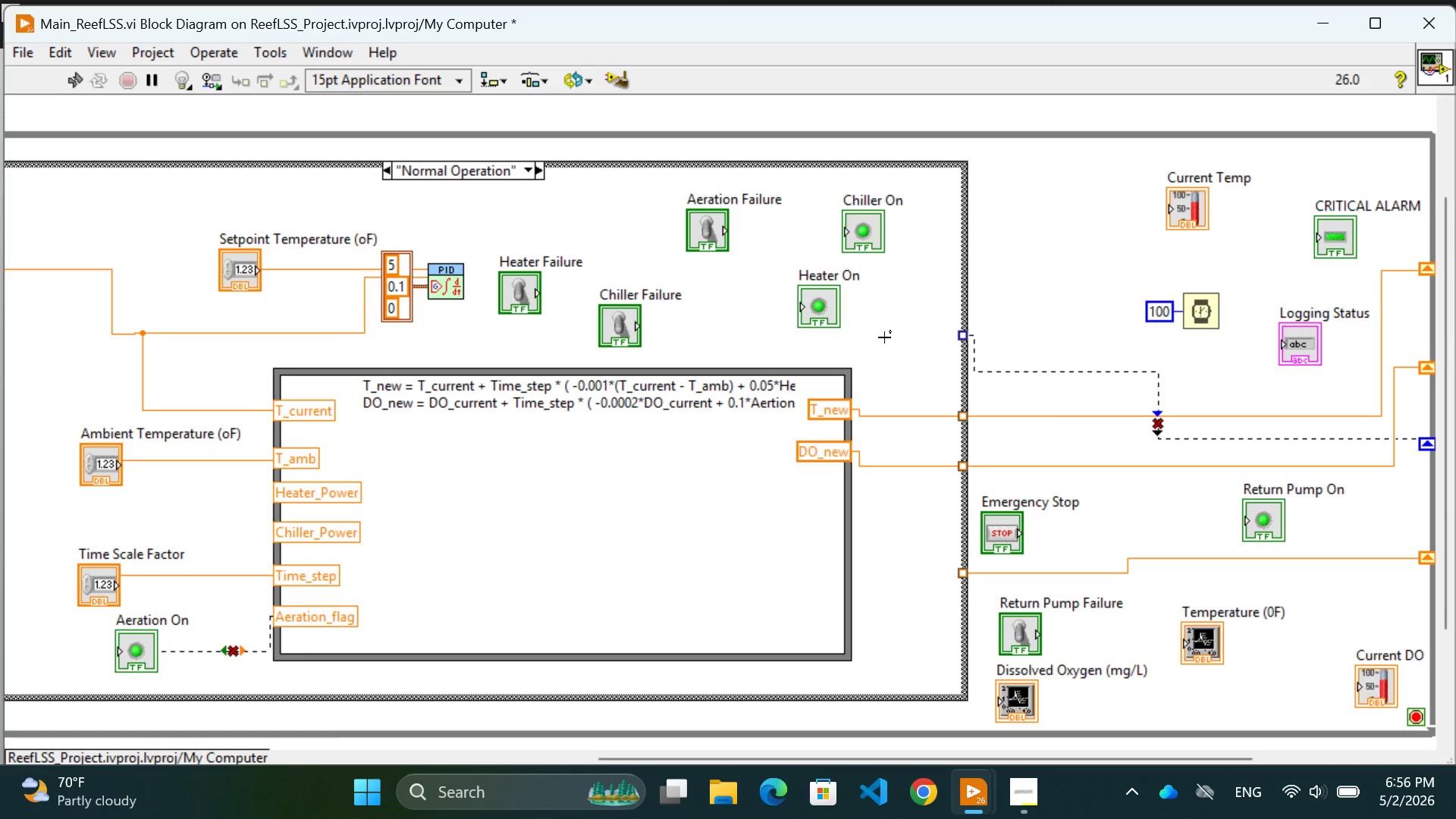 
scroll: coordinate [679, 304], scroll_direction: down, amount: 2.0
 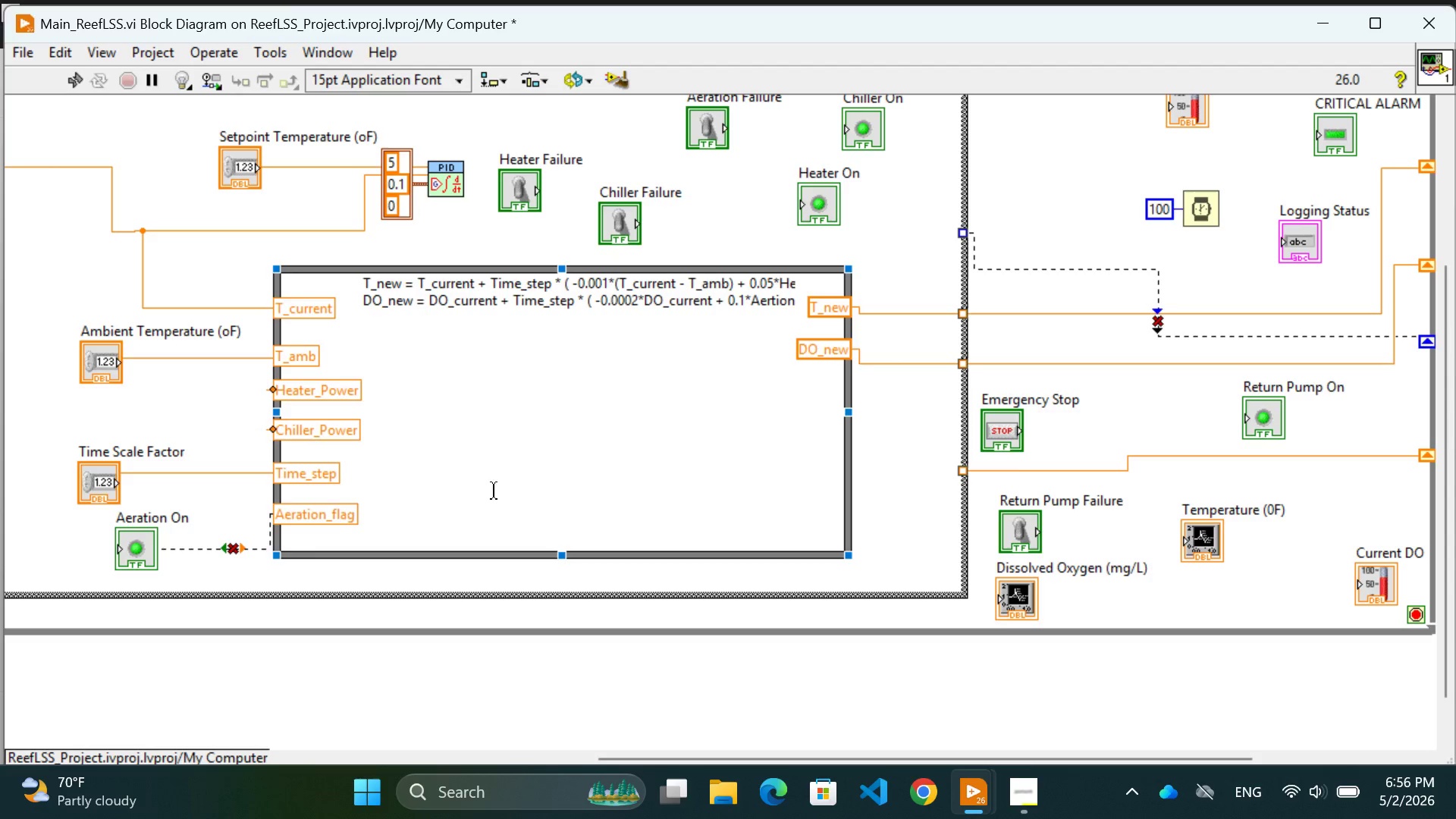 
scroll: coordinate [506, 491], scroll_direction: up, amount: 1.0
 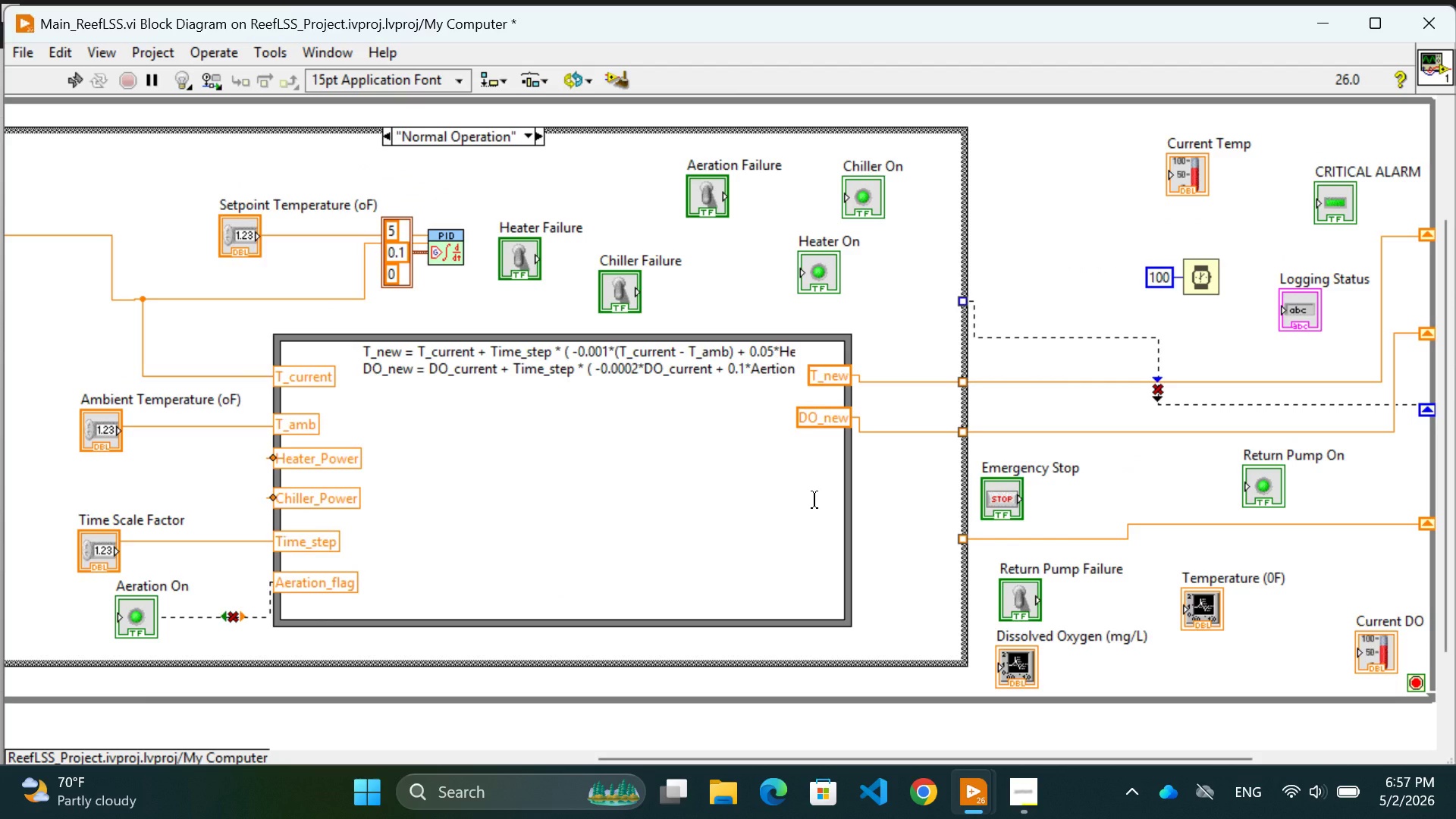 
wait(20.87)
 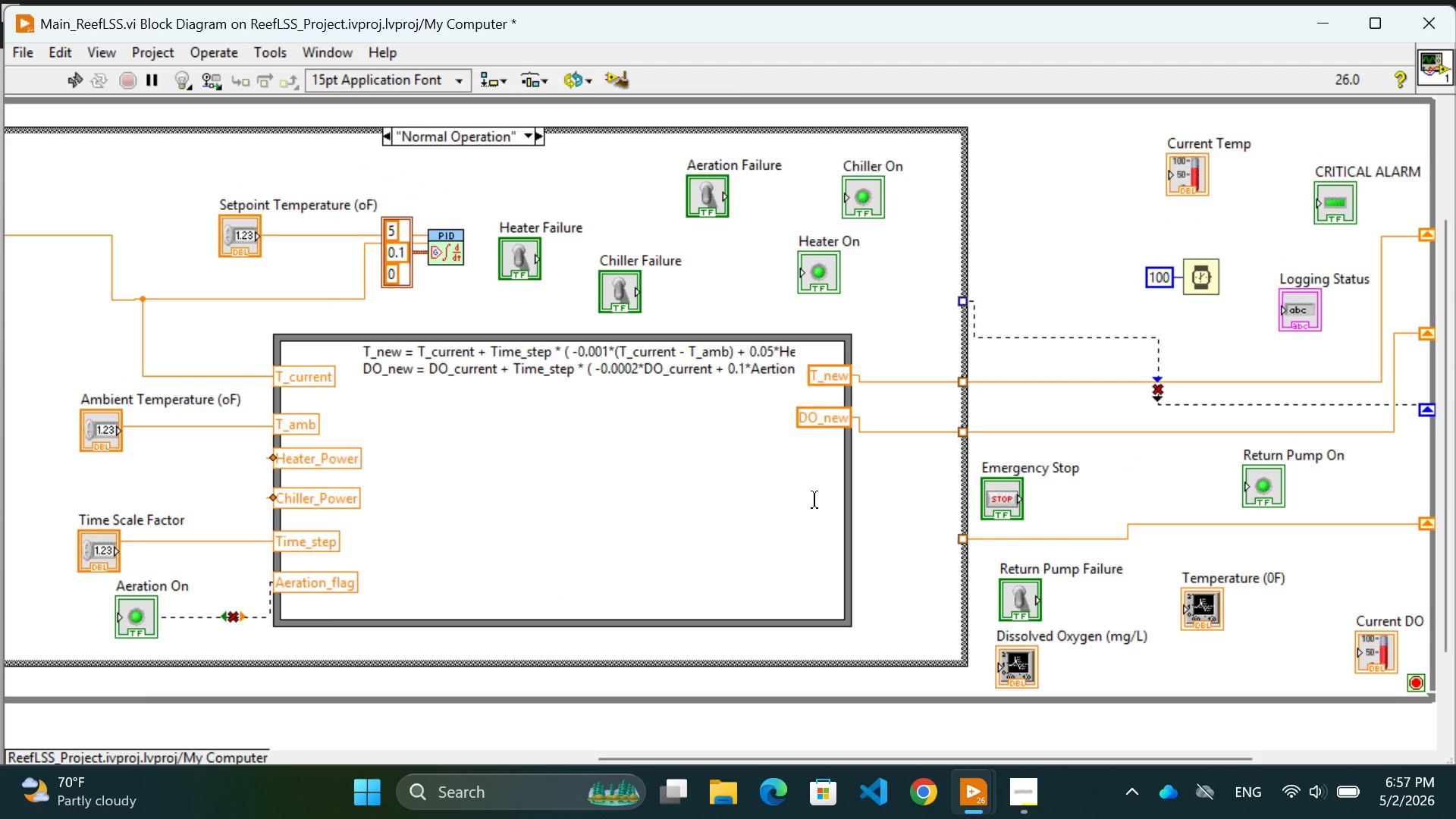 
left_click_drag(start_coordinate=[519, 259], to_coordinate=[563, 205])
 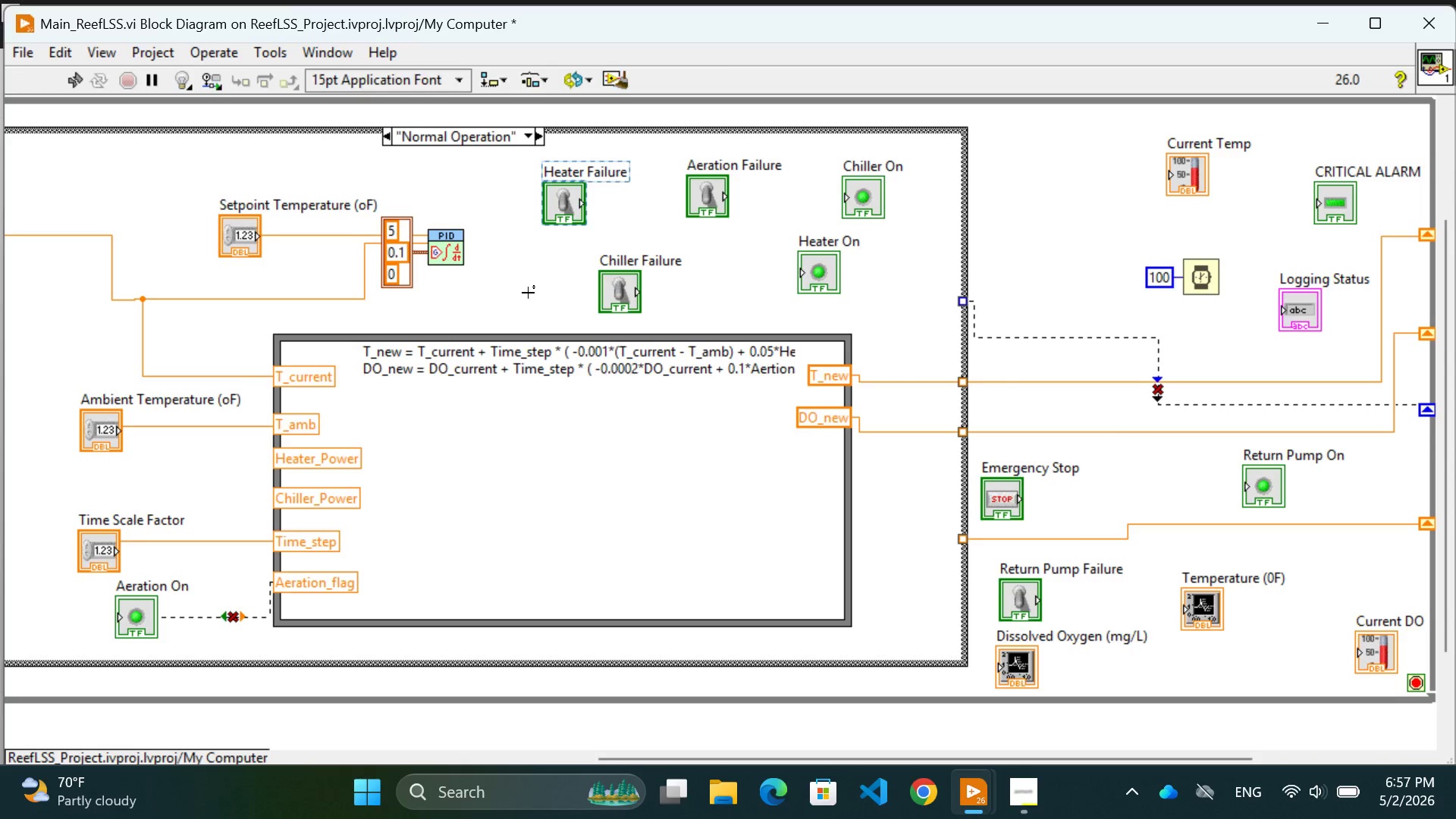 
left_click([528, 293])
 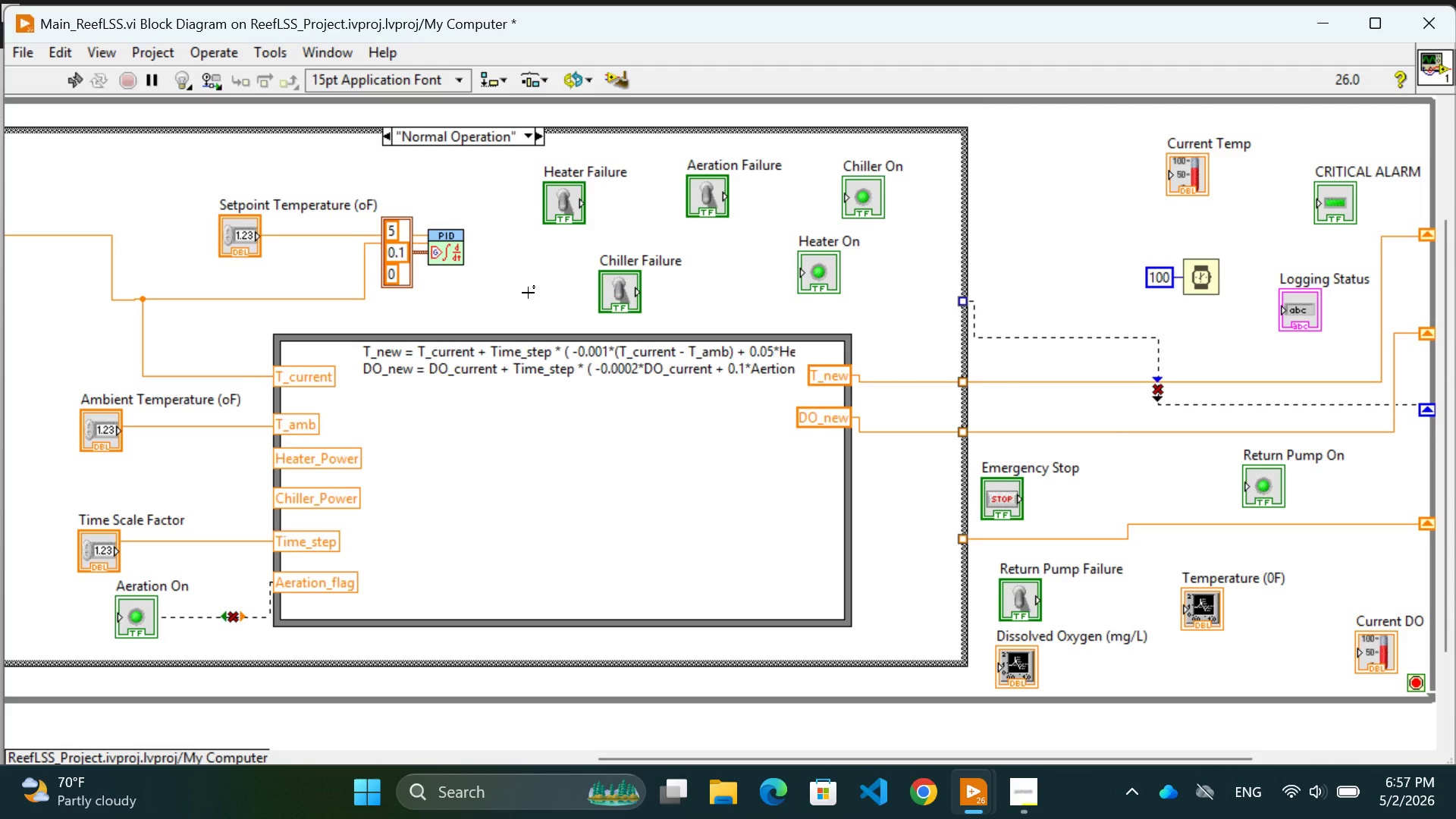 
wait(5.78)
 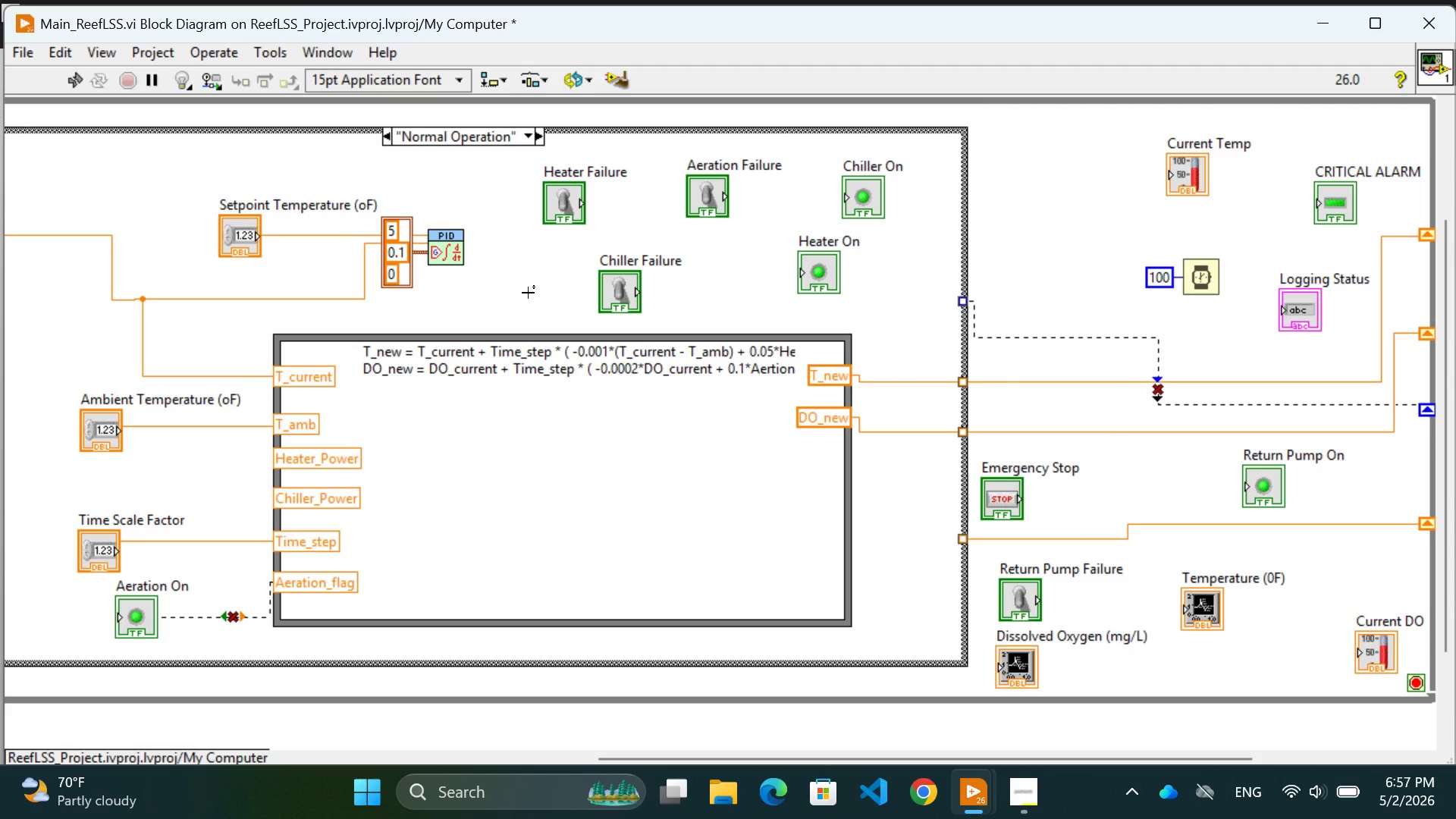 
left_click([517, 273])
 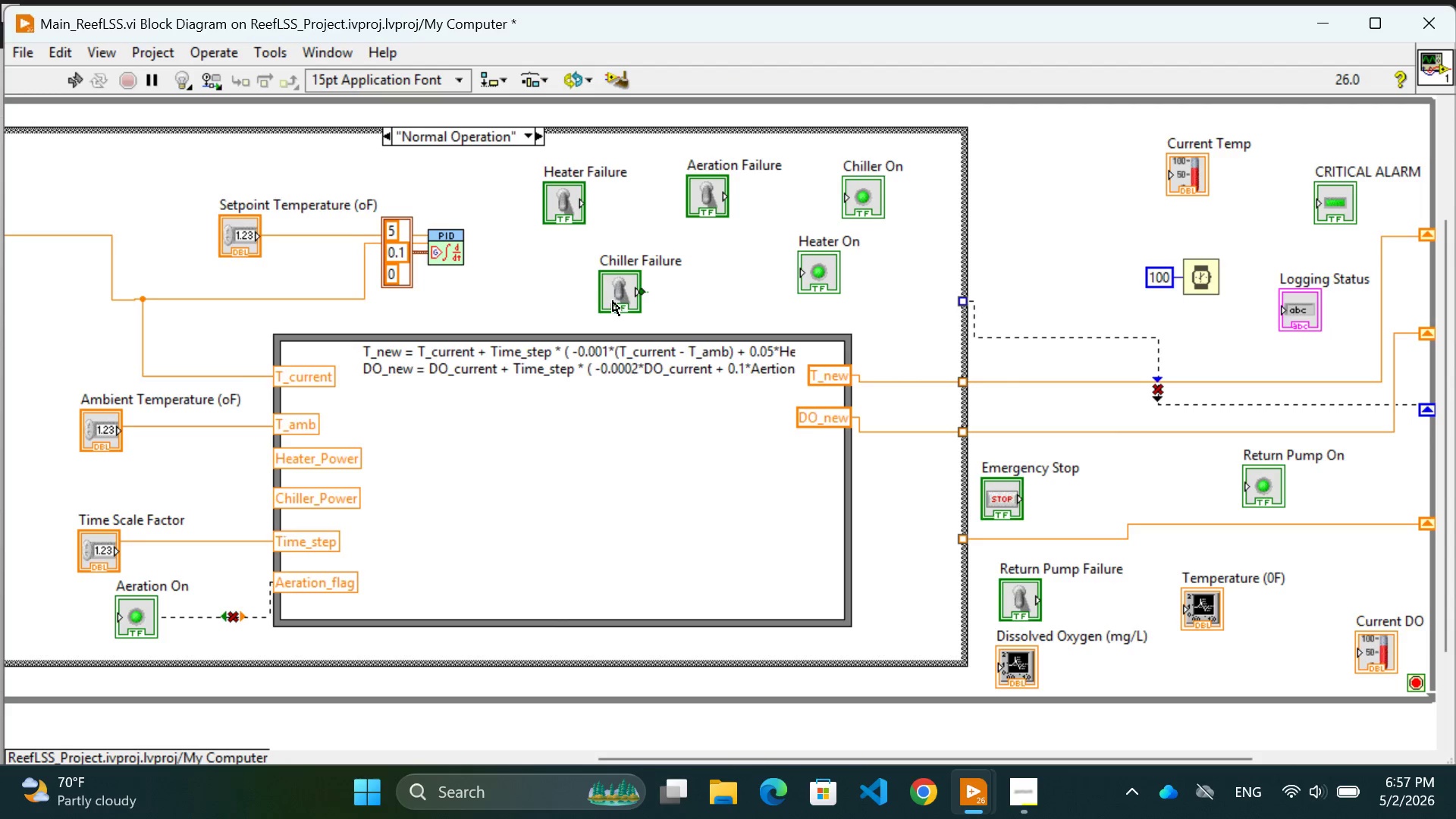 
left_click_drag(start_coordinate=[616, 288], to_coordinate=[677, 285])
 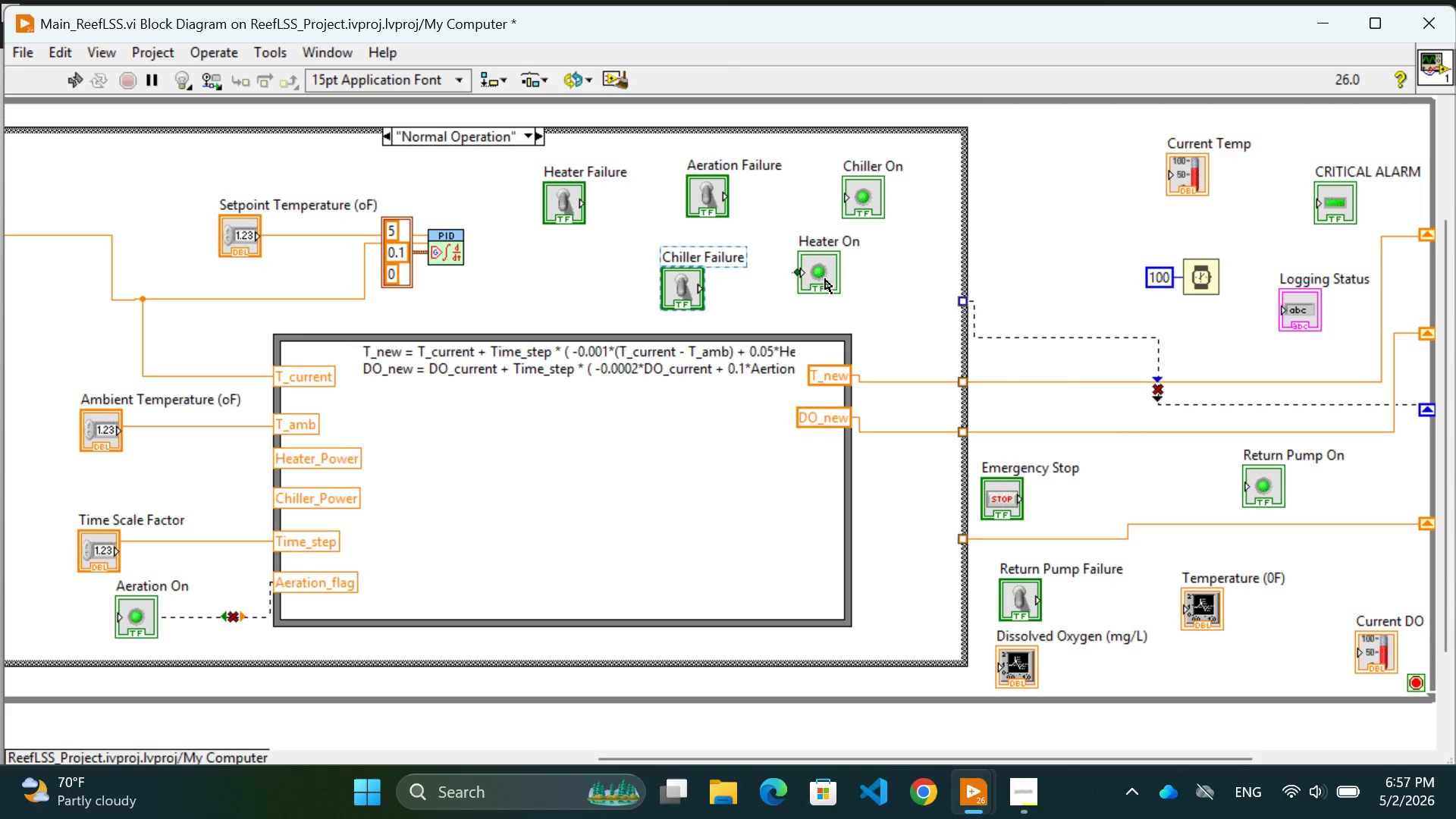 
left_click_drag(start_coordinate=[820, 277], to_coordinate=[888, 298])
 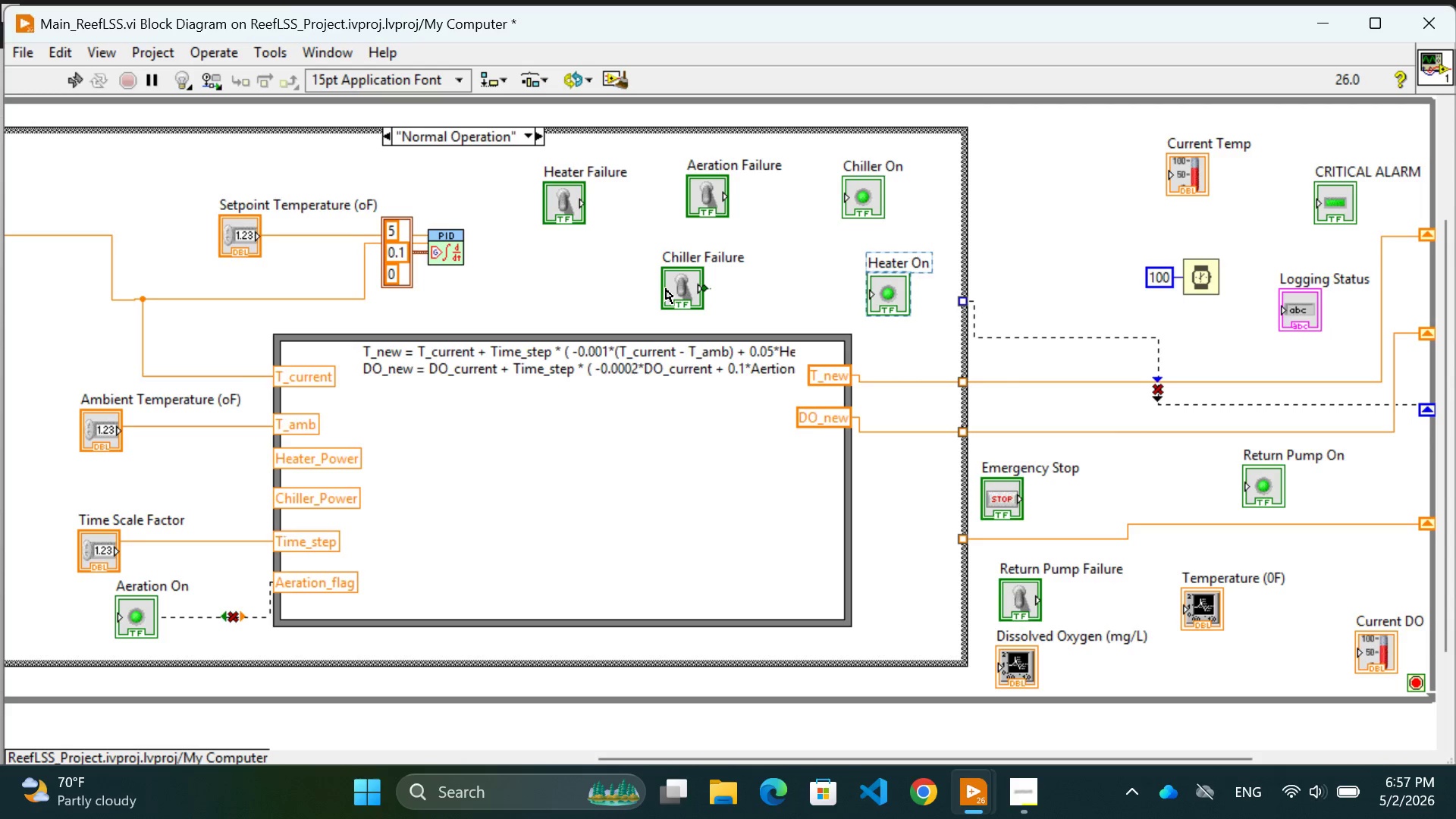 
left_click_drag(start_coordinate=[666, 289], to_coordinate=[752, 289])
 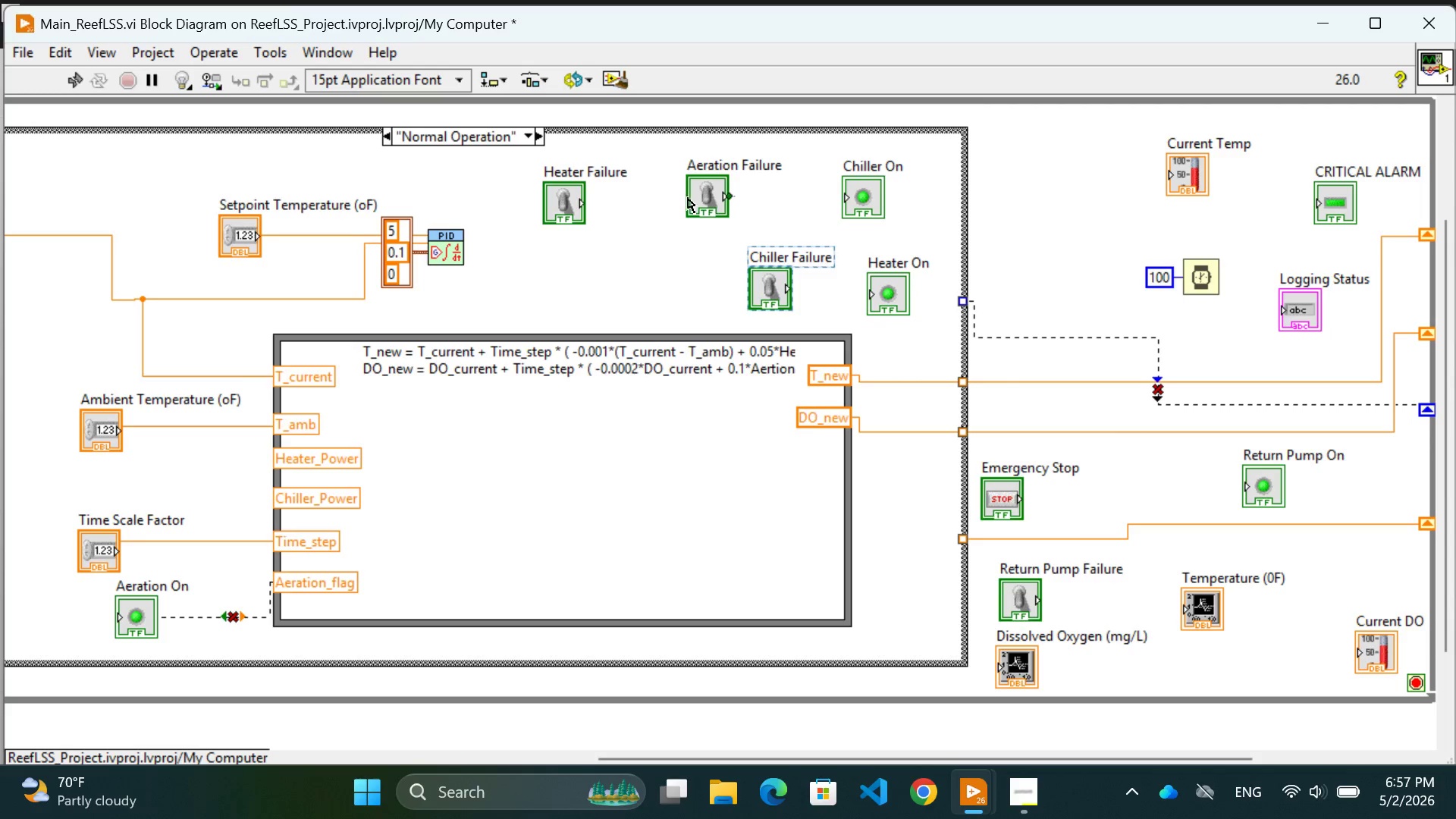 
left_click_drag(start_coordinate=[699, 198], to_coordinate=[750, 192])
 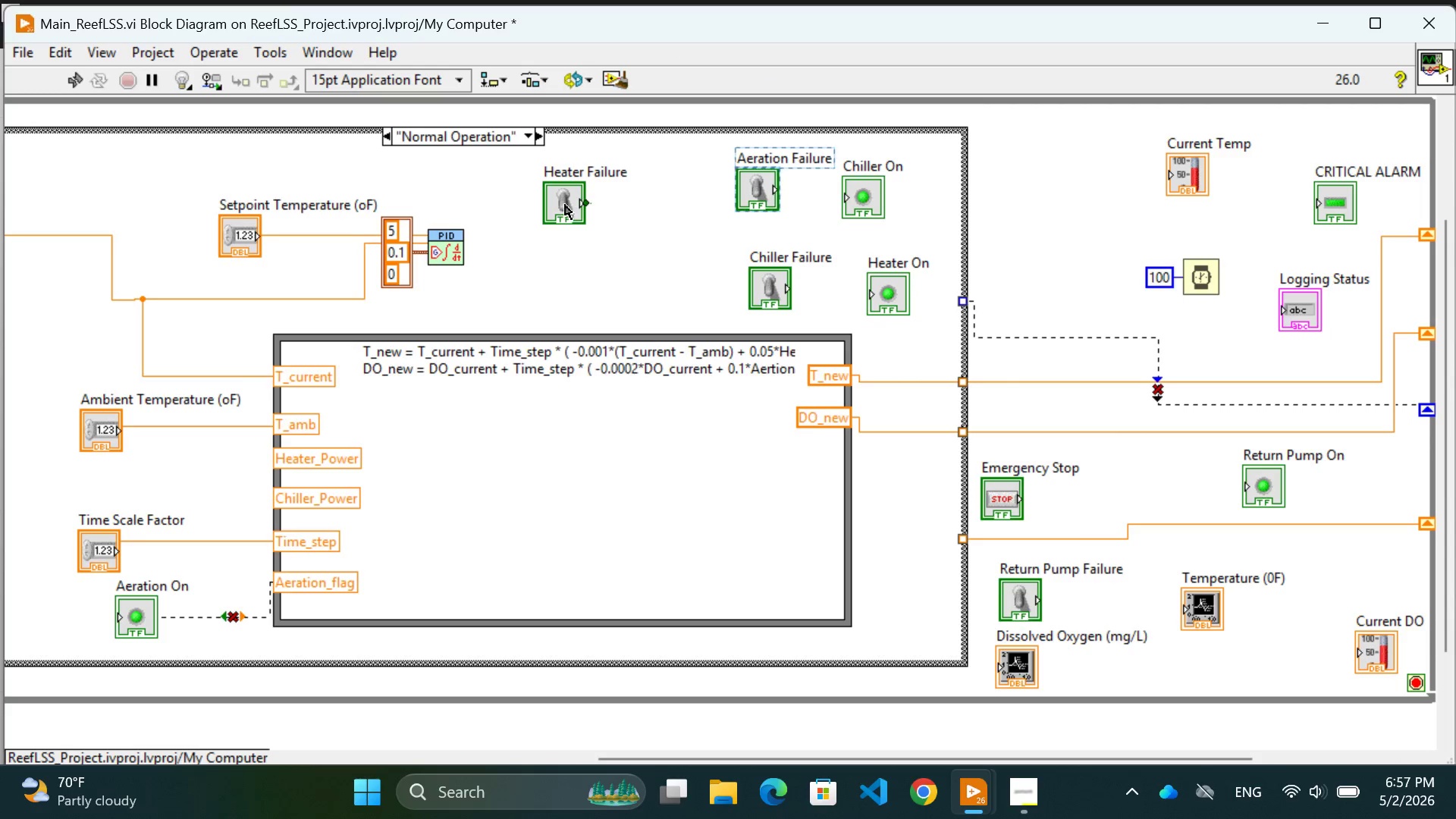 
left_click_drag(start_coordinate=[565, 205], to_coordinate=[610, 184])
 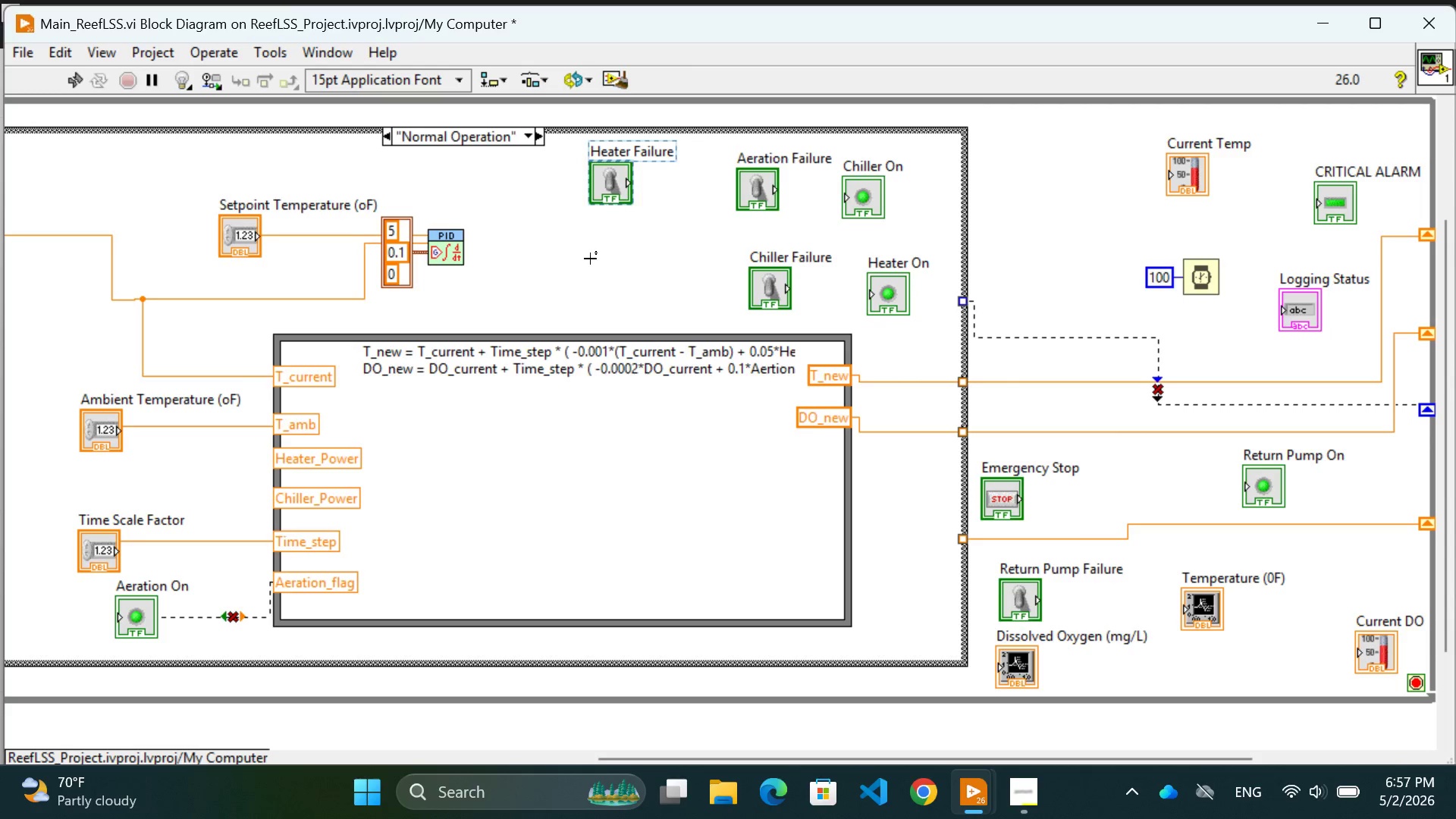 
left_click([588, 259])
 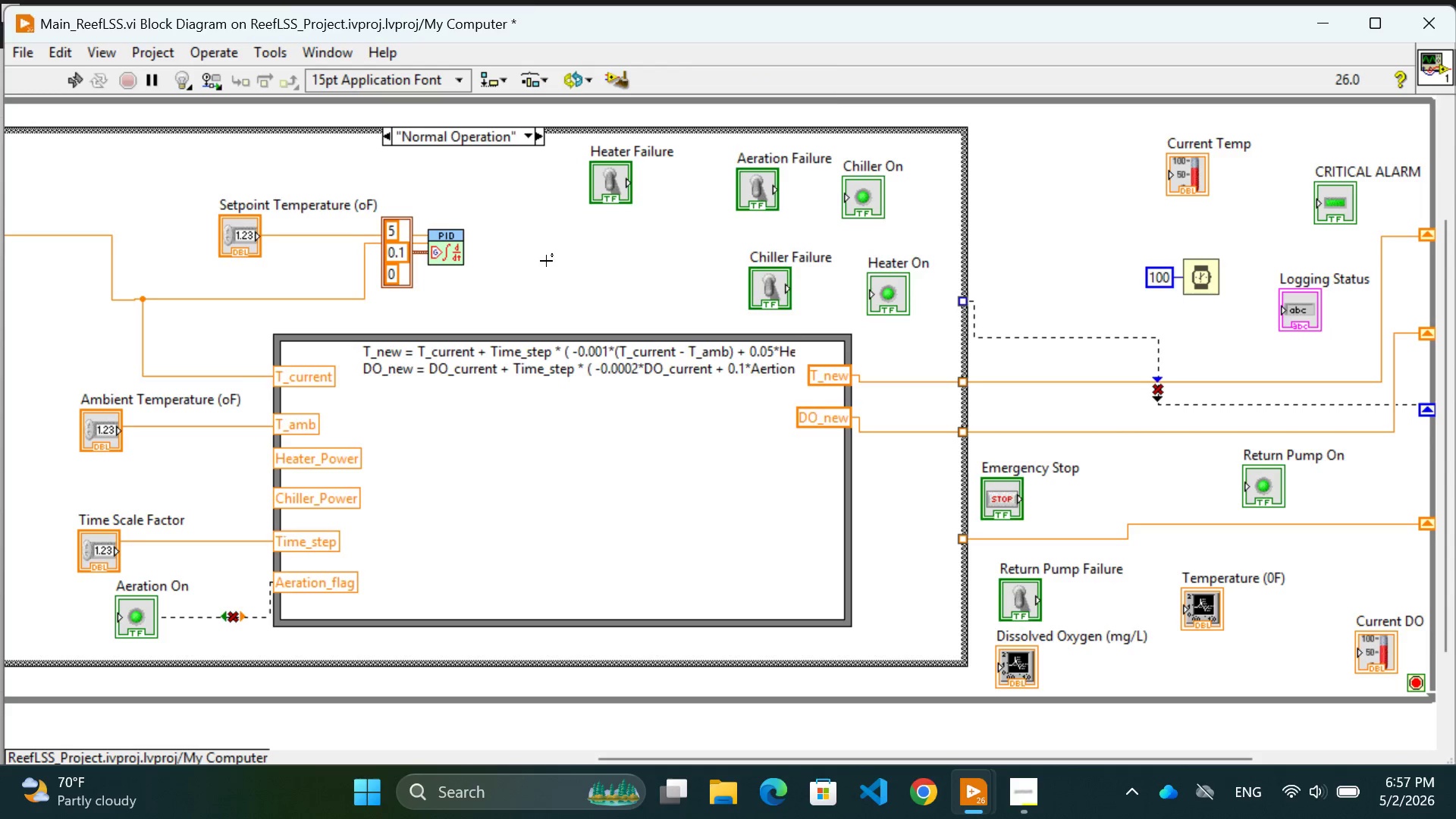 
right_click([535, 261])
 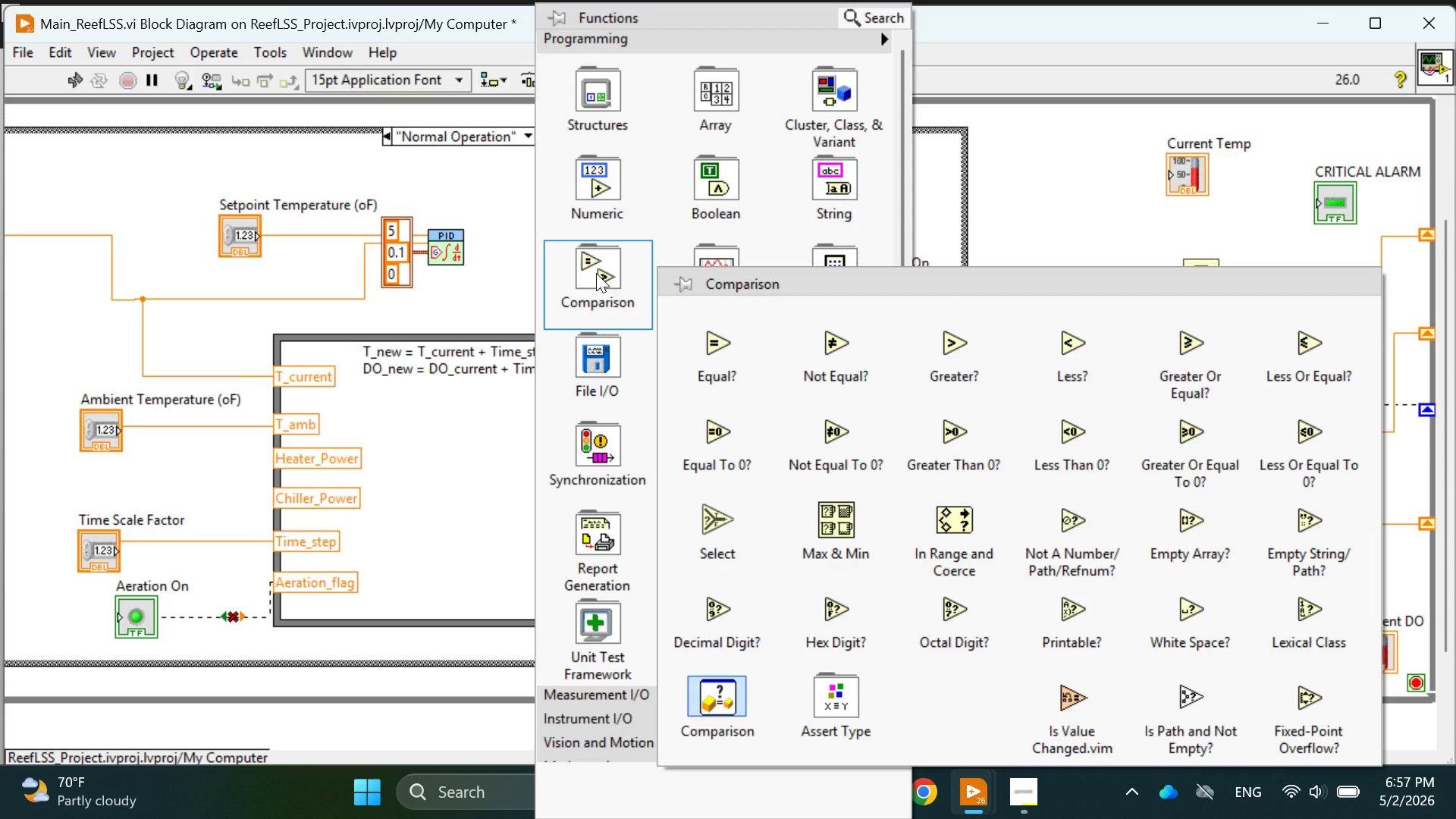 
wait(19.0)
 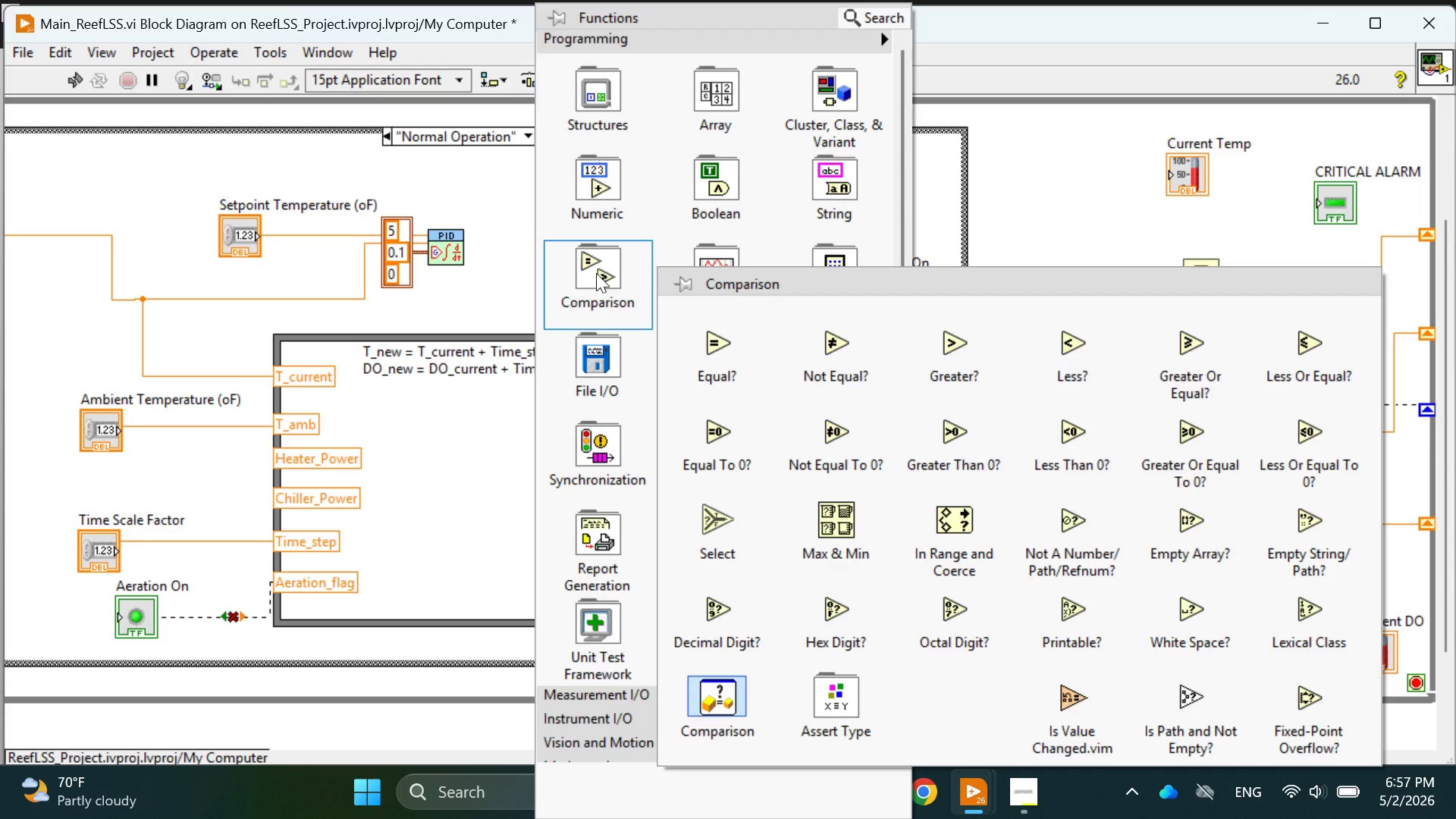 
mouse_move([622, 337])
 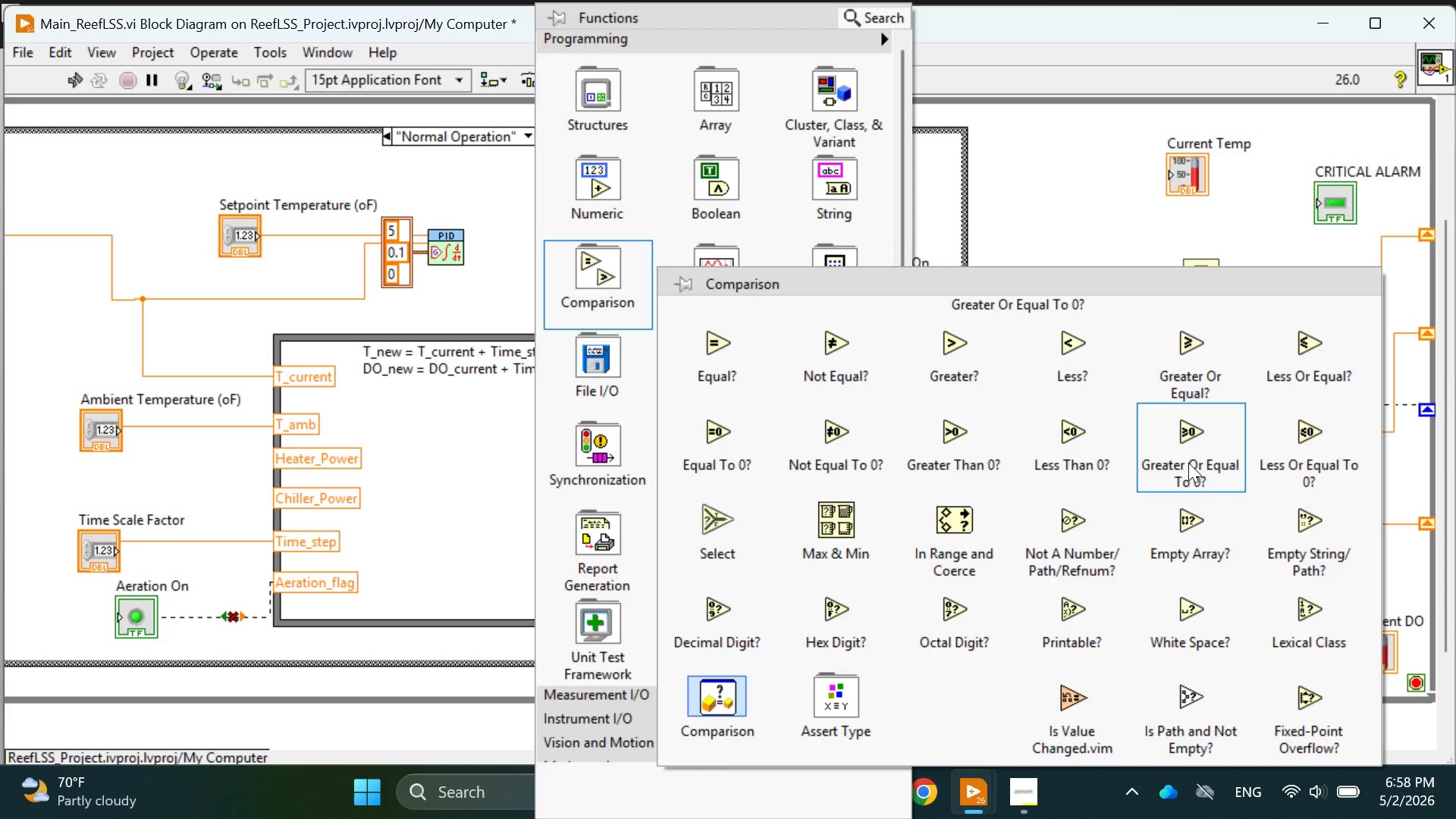 
wait(33.72)
 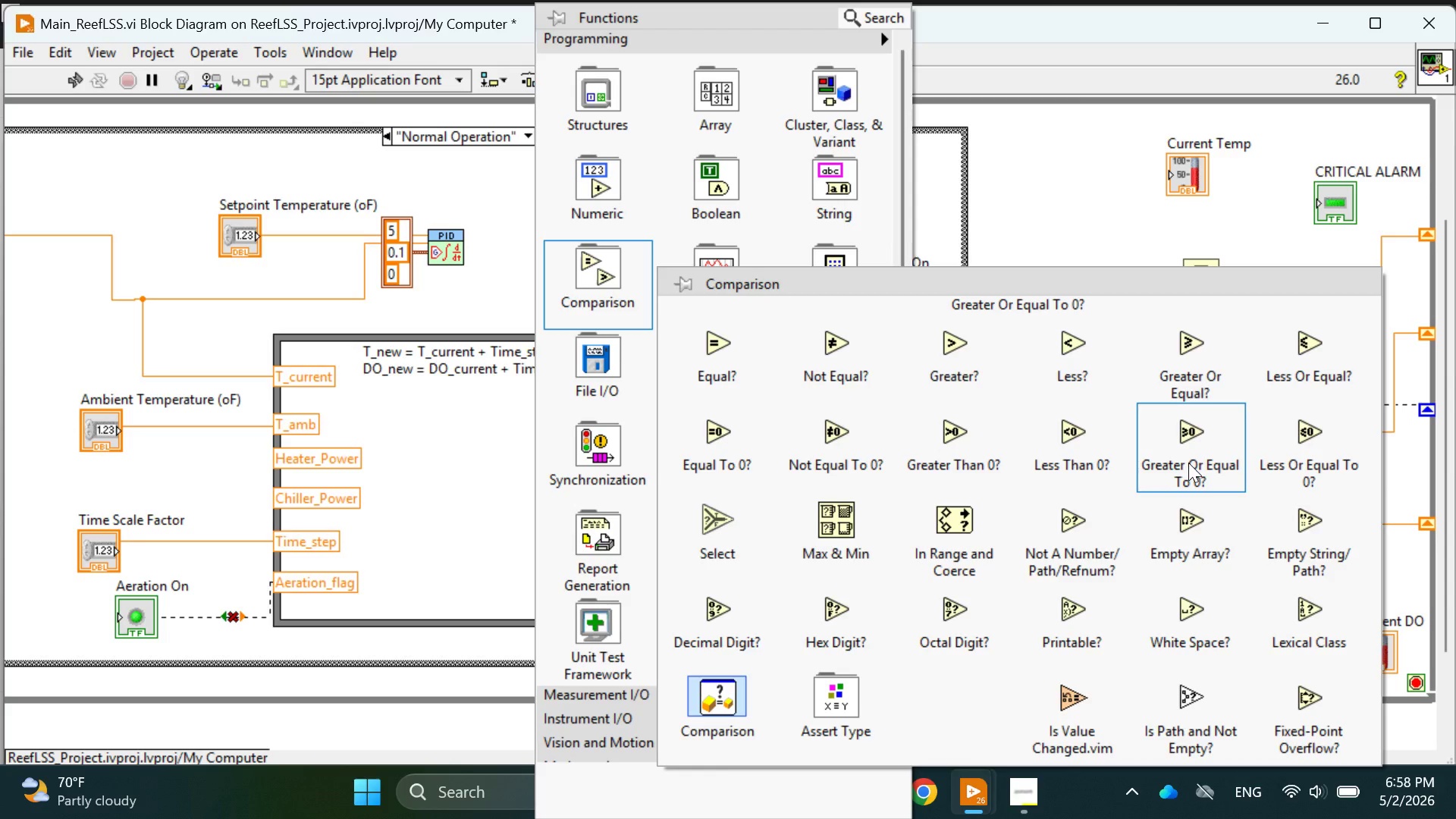 
left_click([1192, 464])
 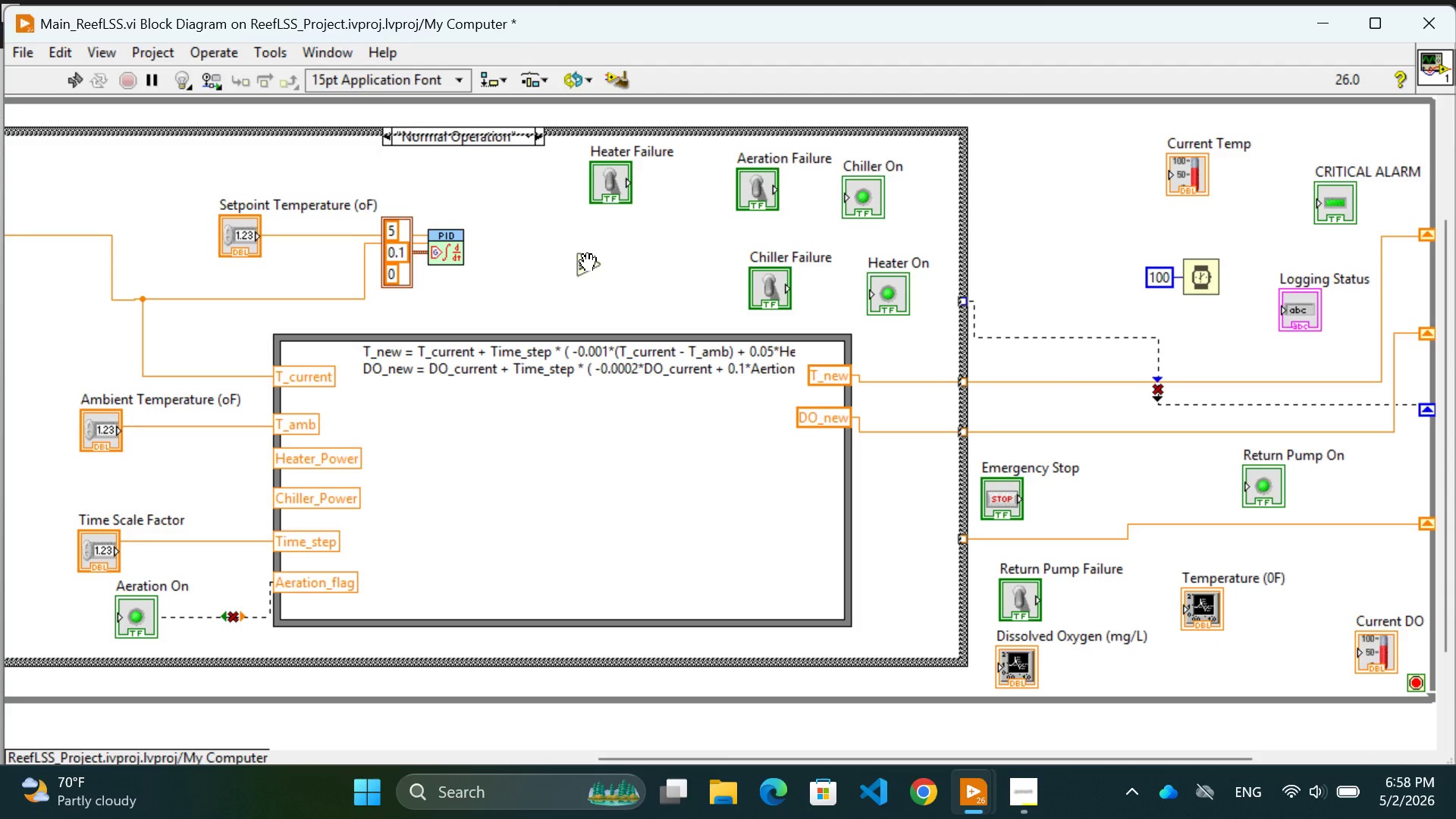 
left_click([589, 259])
 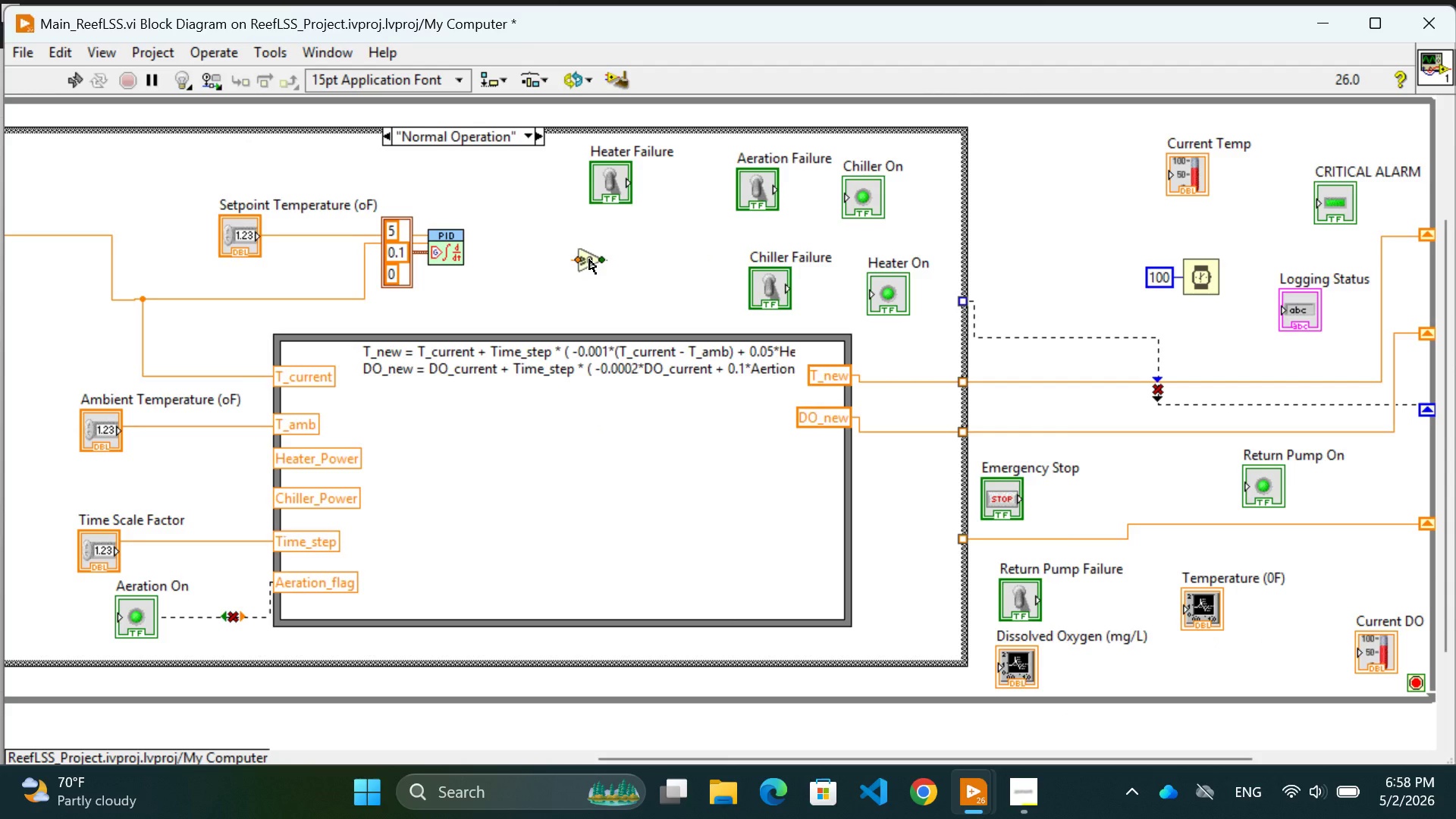 
wait(25.58)
 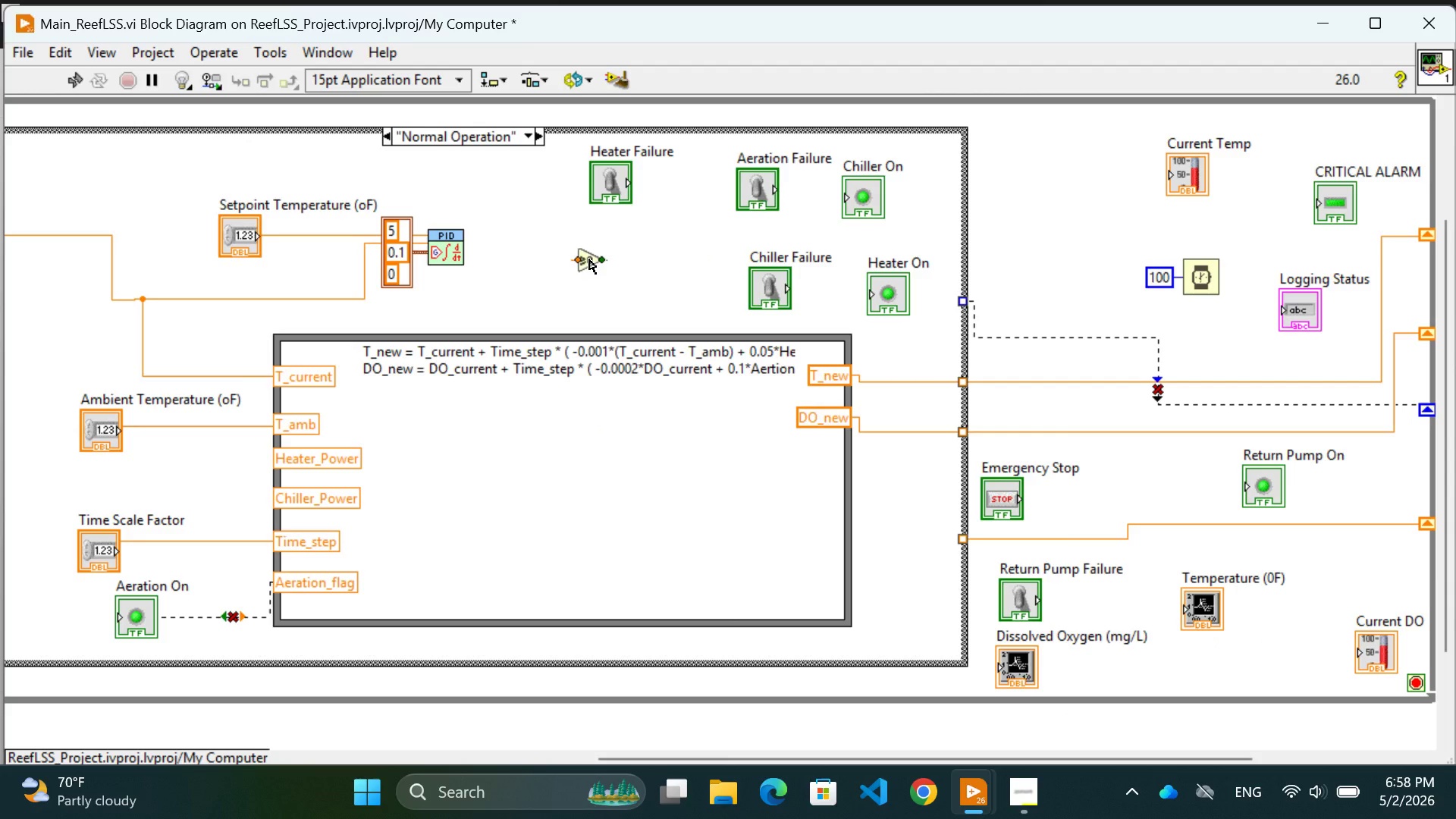 
left_click([699, 246])
 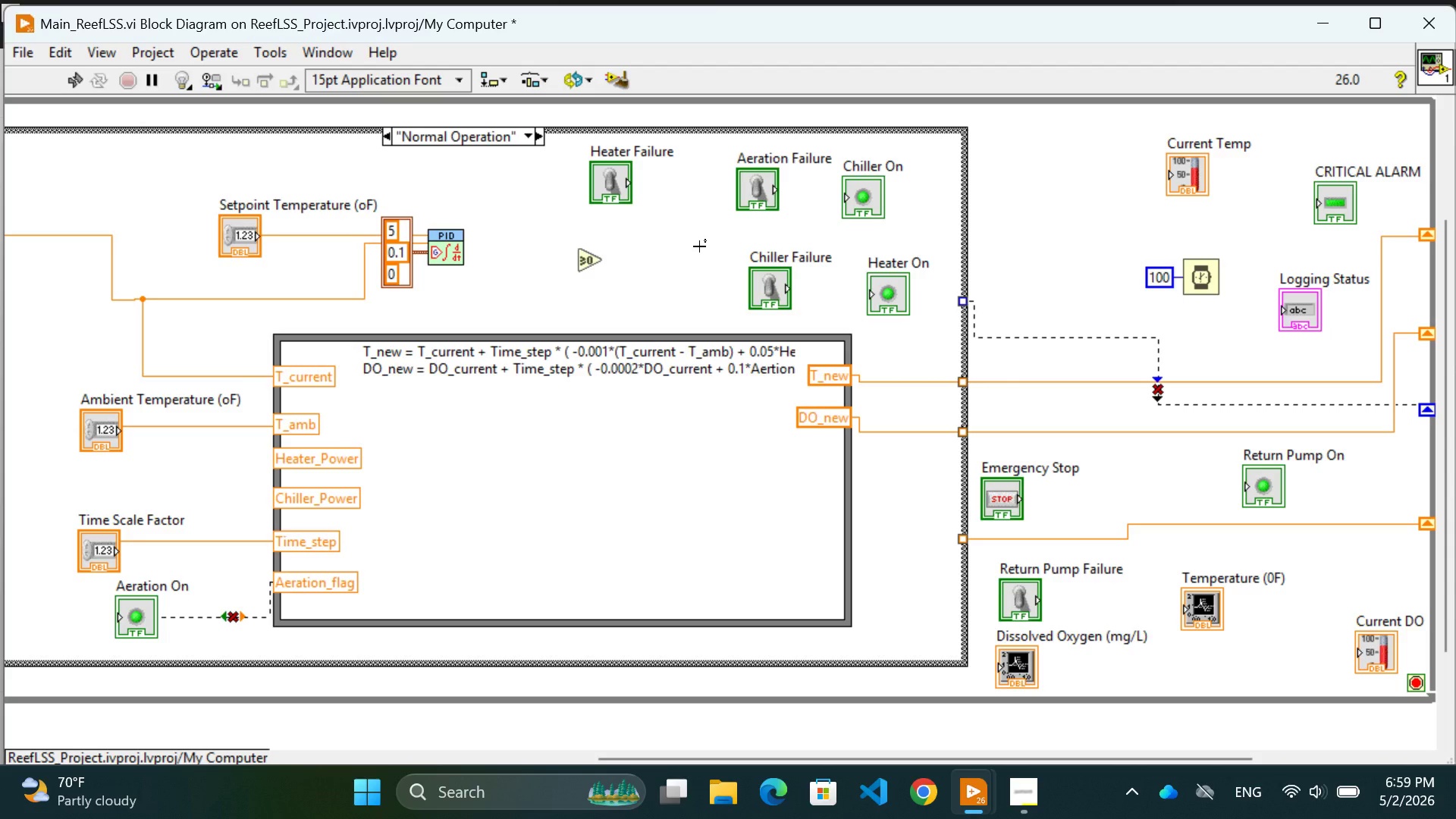 
wait(14.69)
 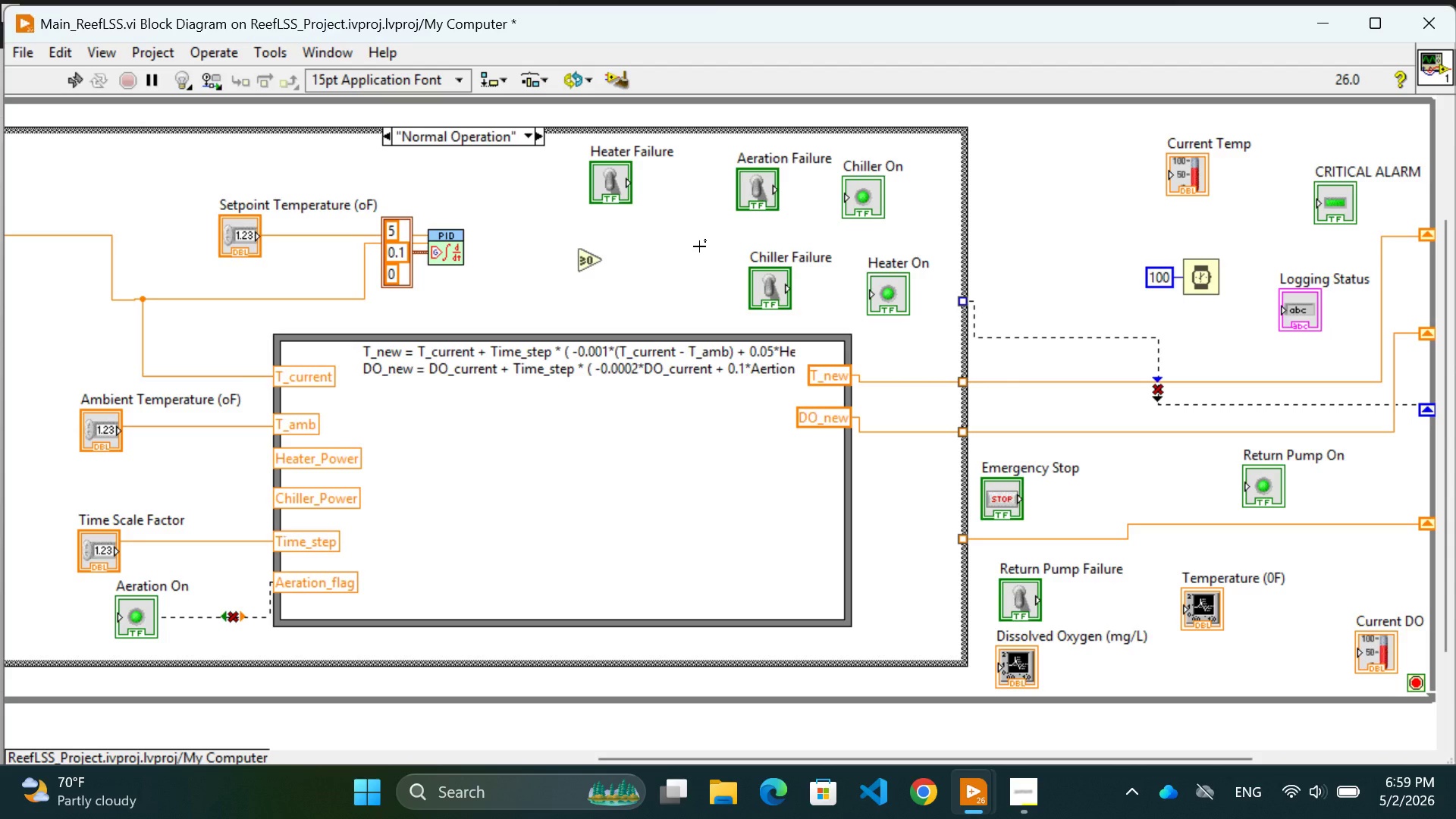 
mouse_move([595, 284])
 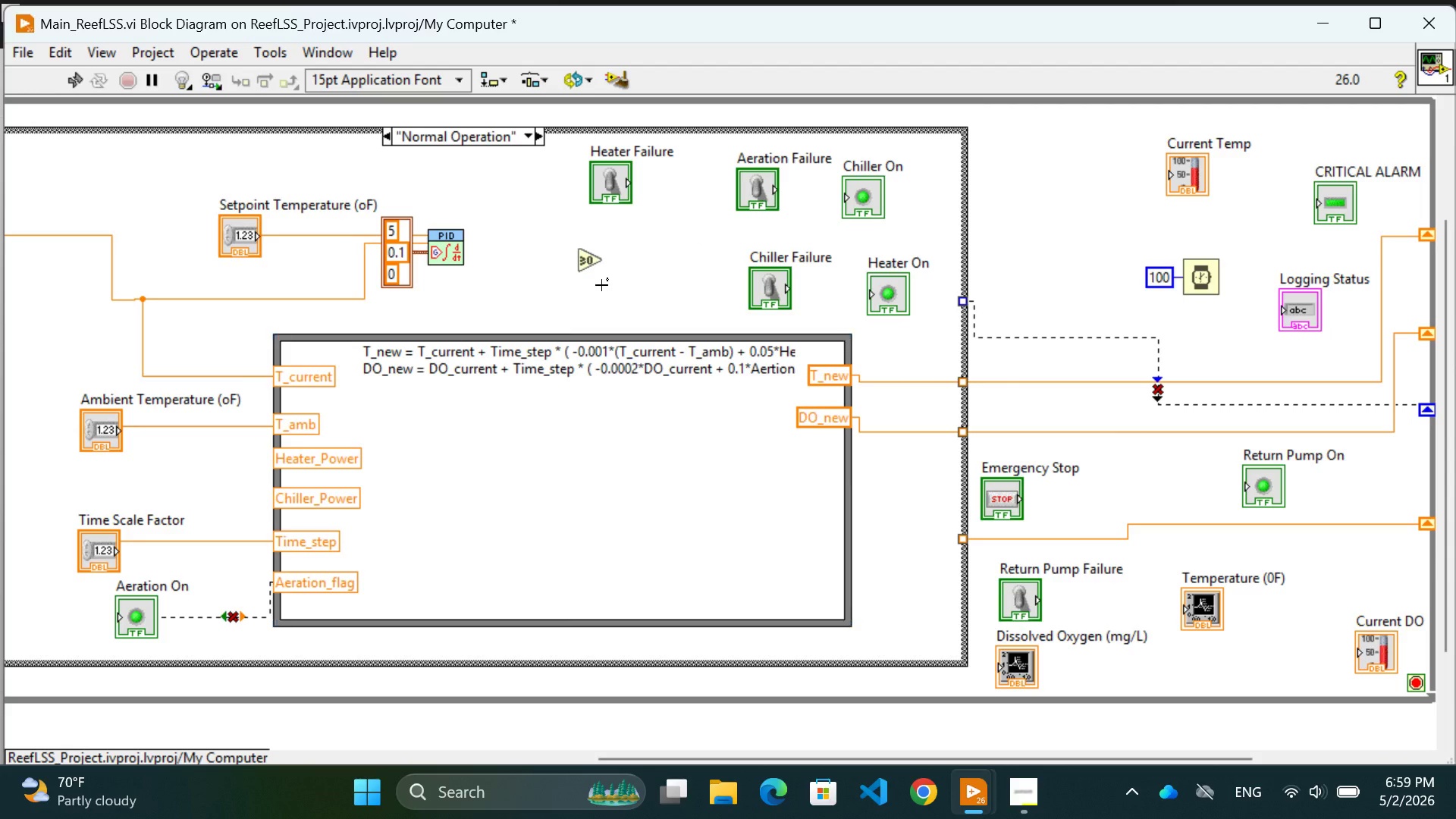 
left_click([601, 285])
 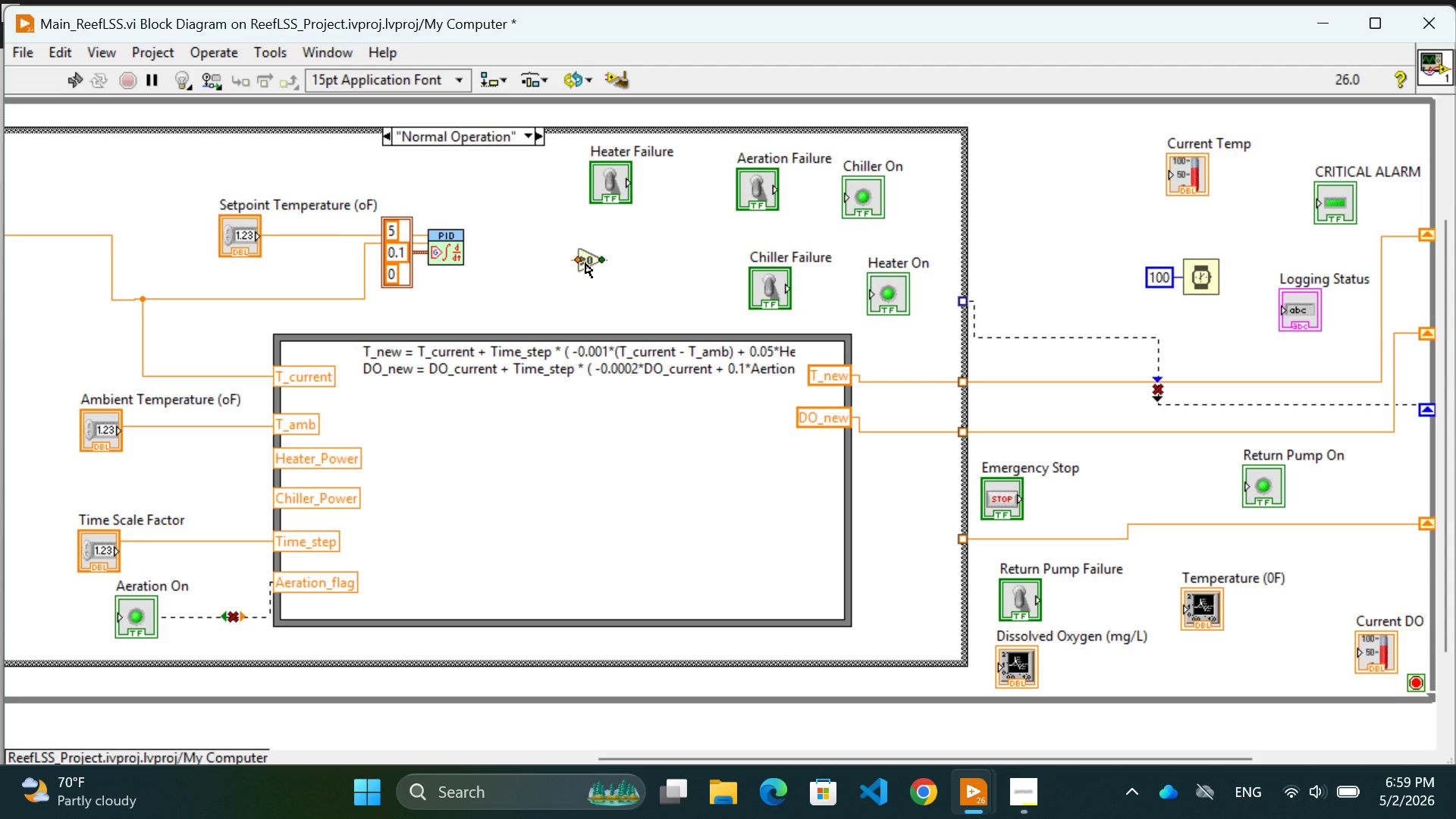 
left_click_drag(start_coordinate=[585, 263], to_coordinate=[566, 250])
 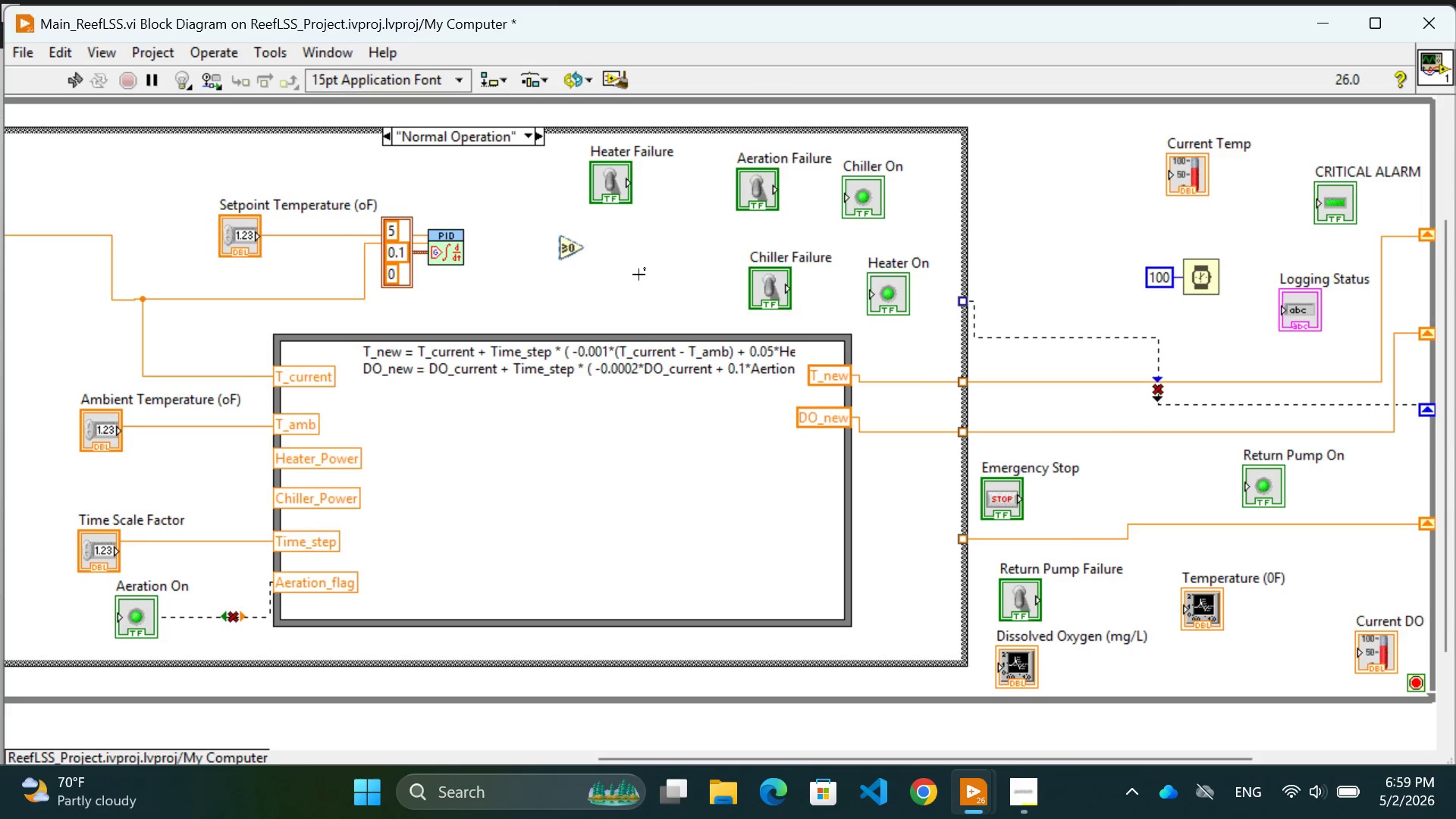 
left_click([639, 275])
 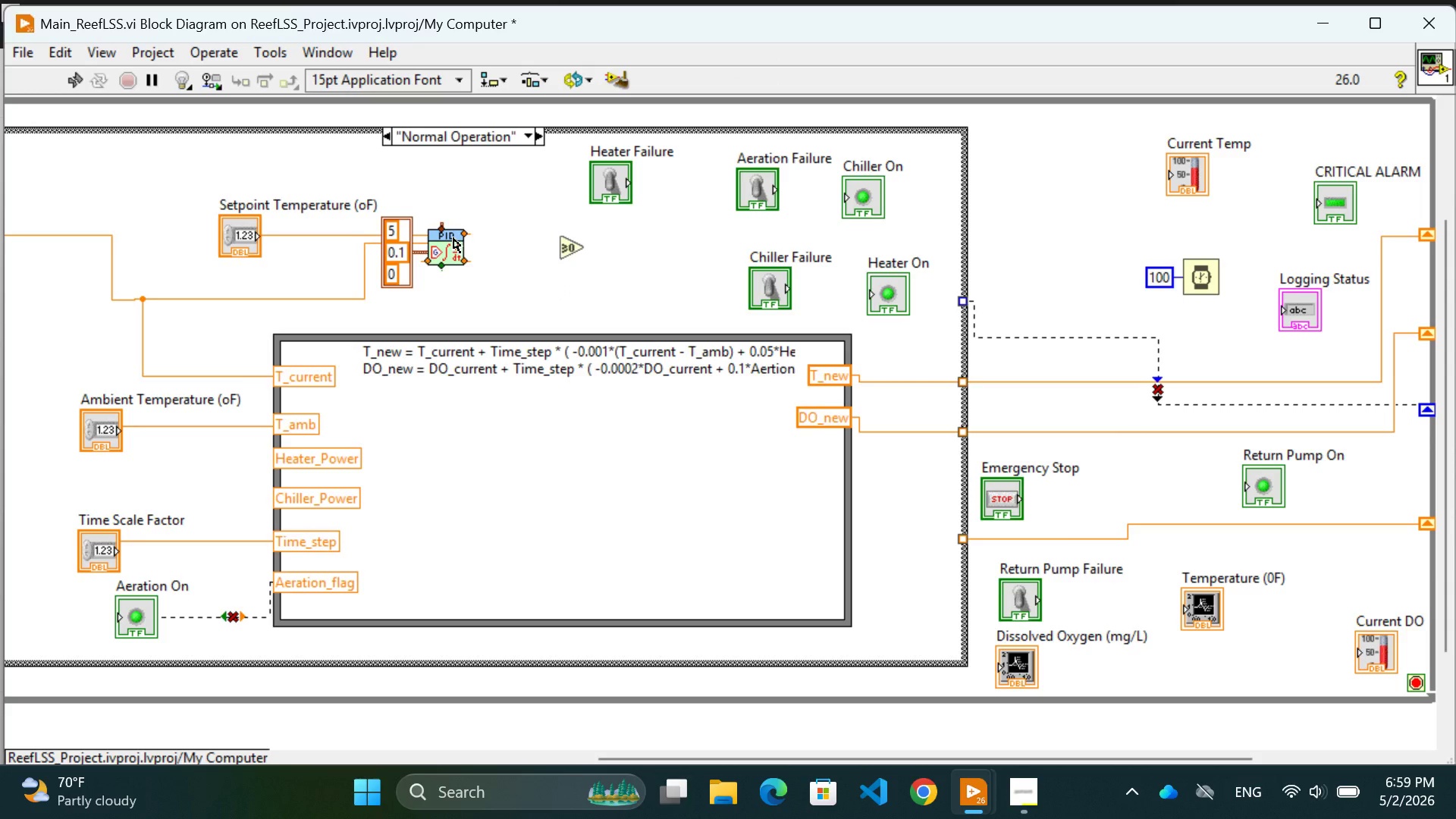 
left_click_drag(start_coordinate=[463, 231], to_coordinate=[556, 249])
 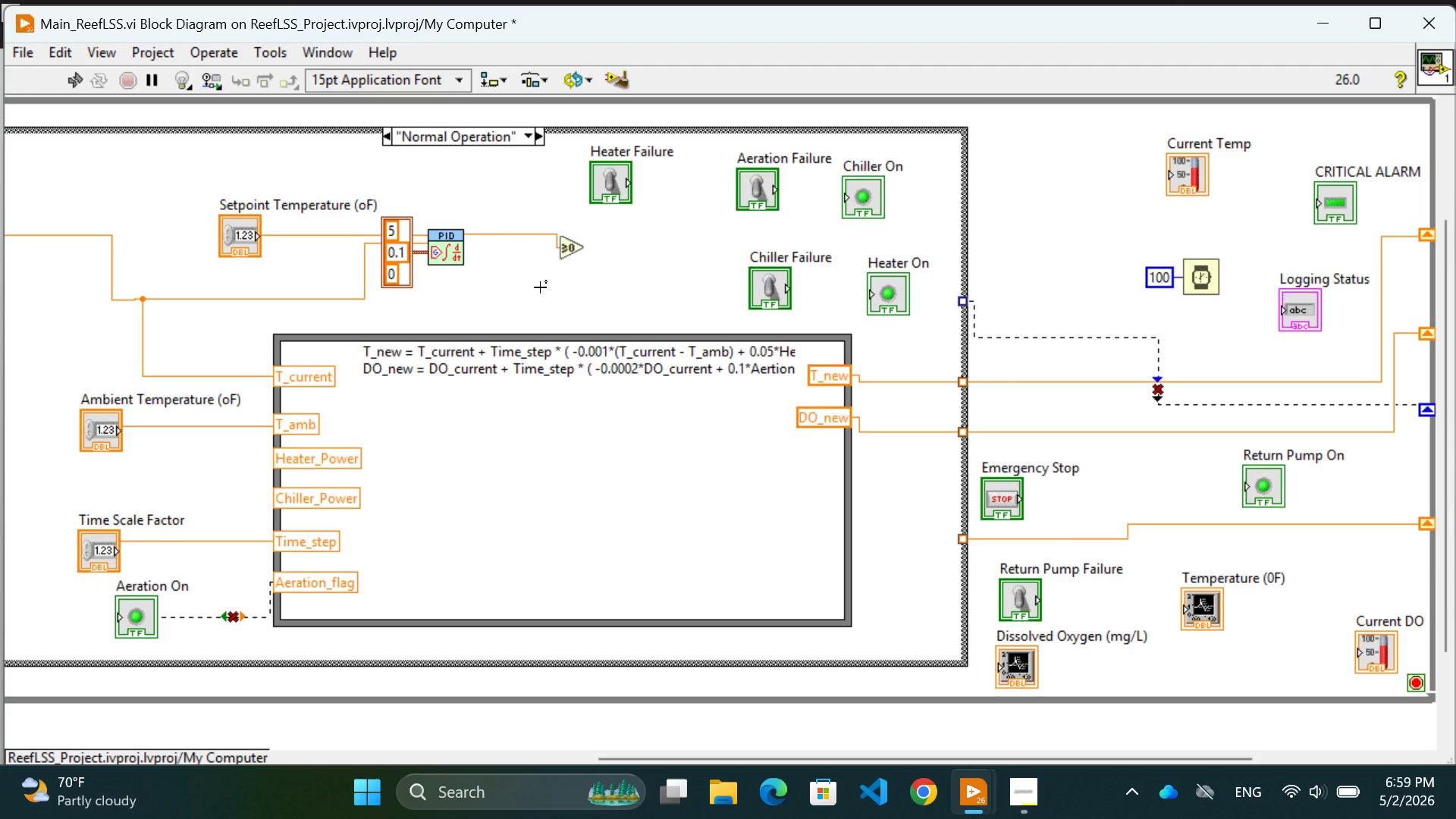 
left_click([540, 287])
 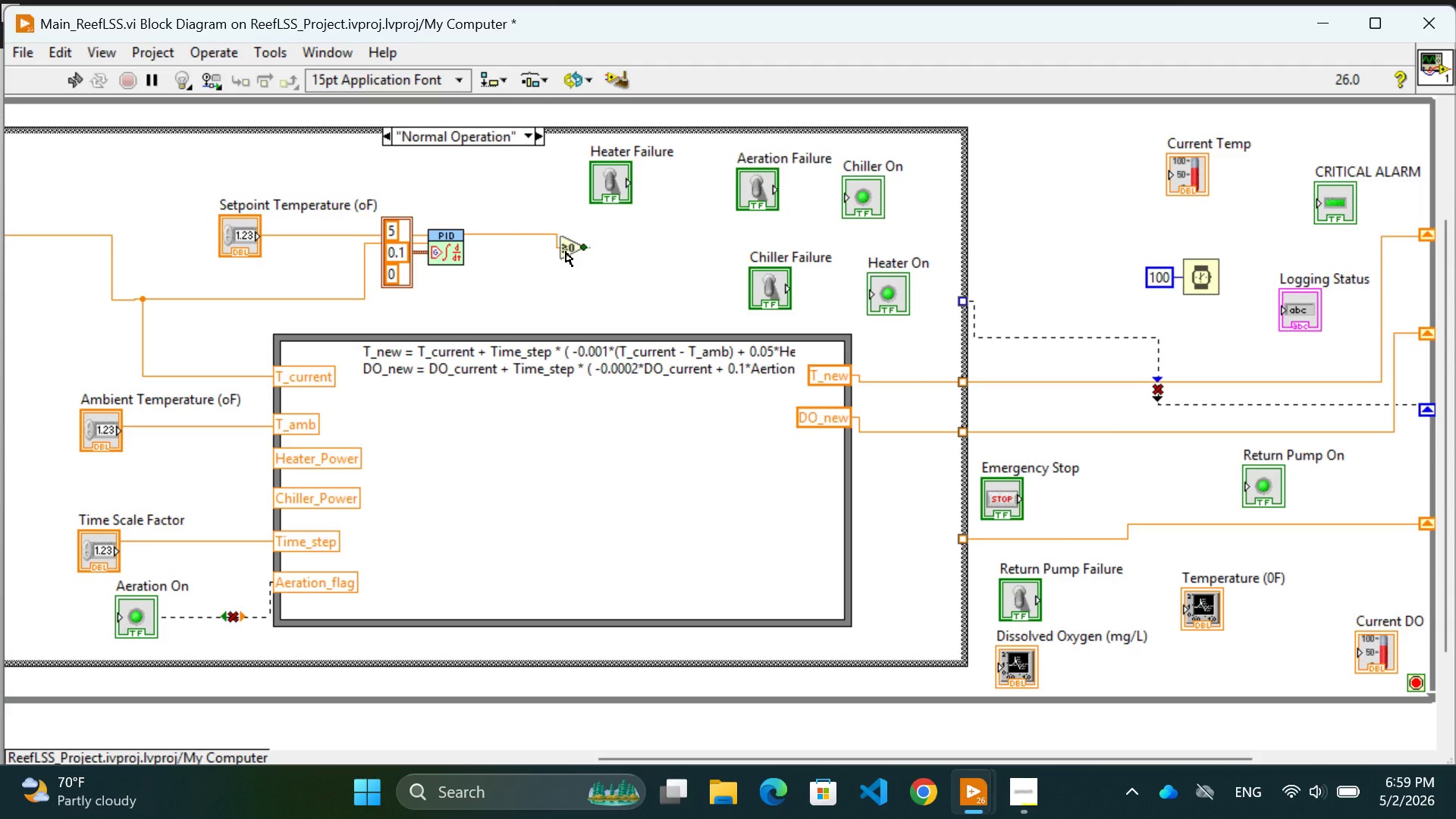 
left_click_drag(start_coordinate=[567, 253], to_coordinate=[574, 242])
 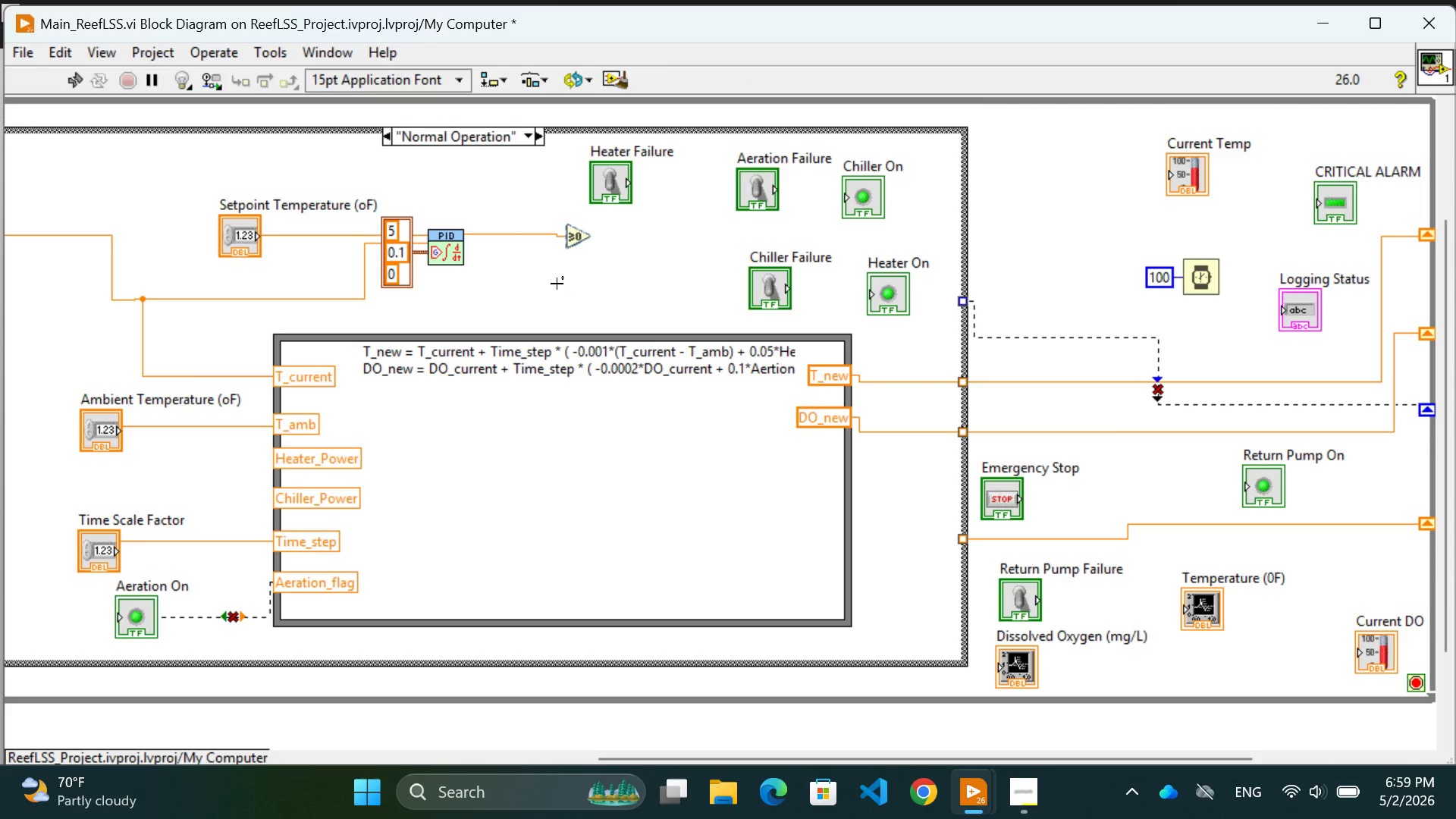 
left_click([557, 284])
 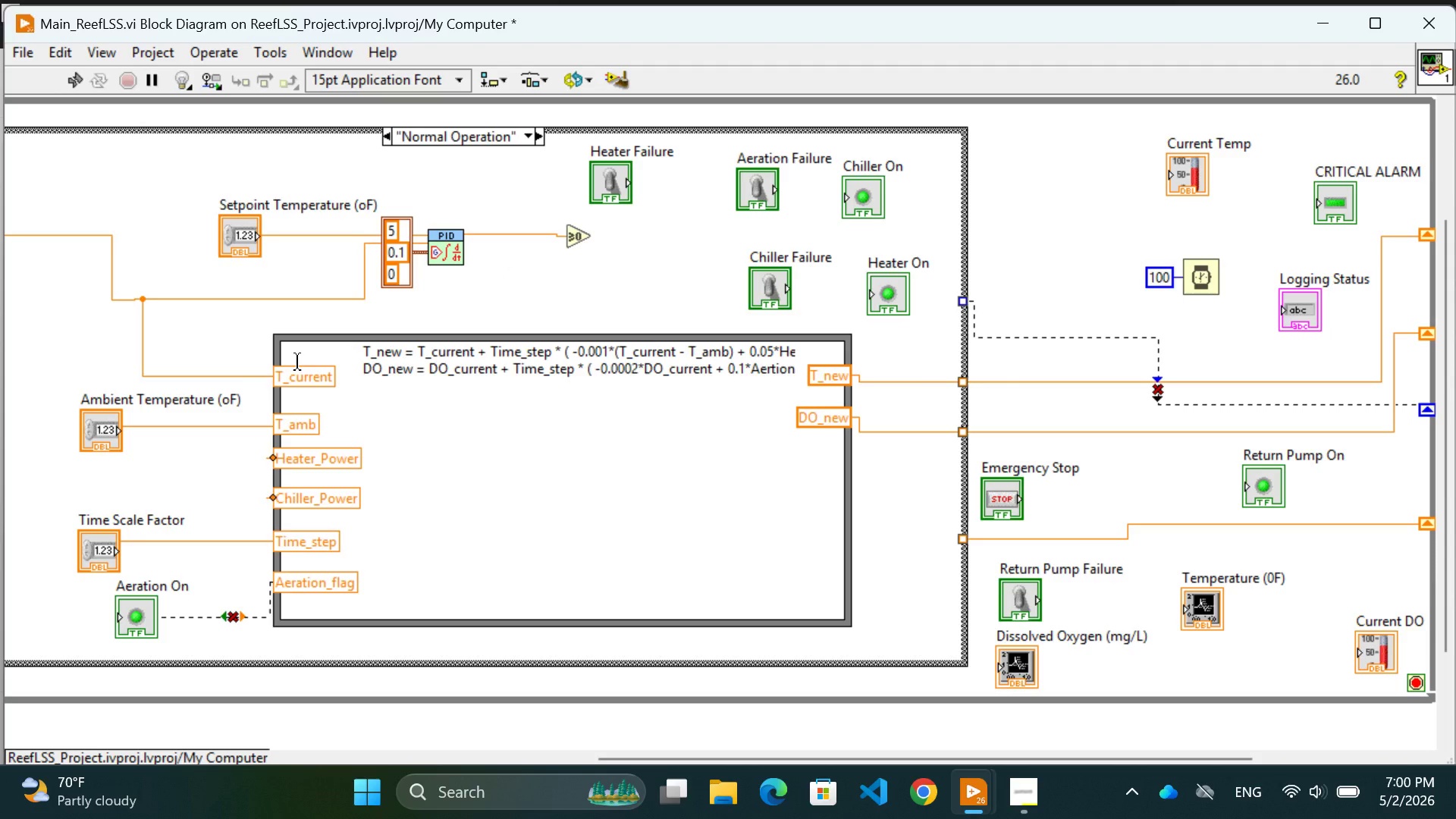 
wait(43.62)
 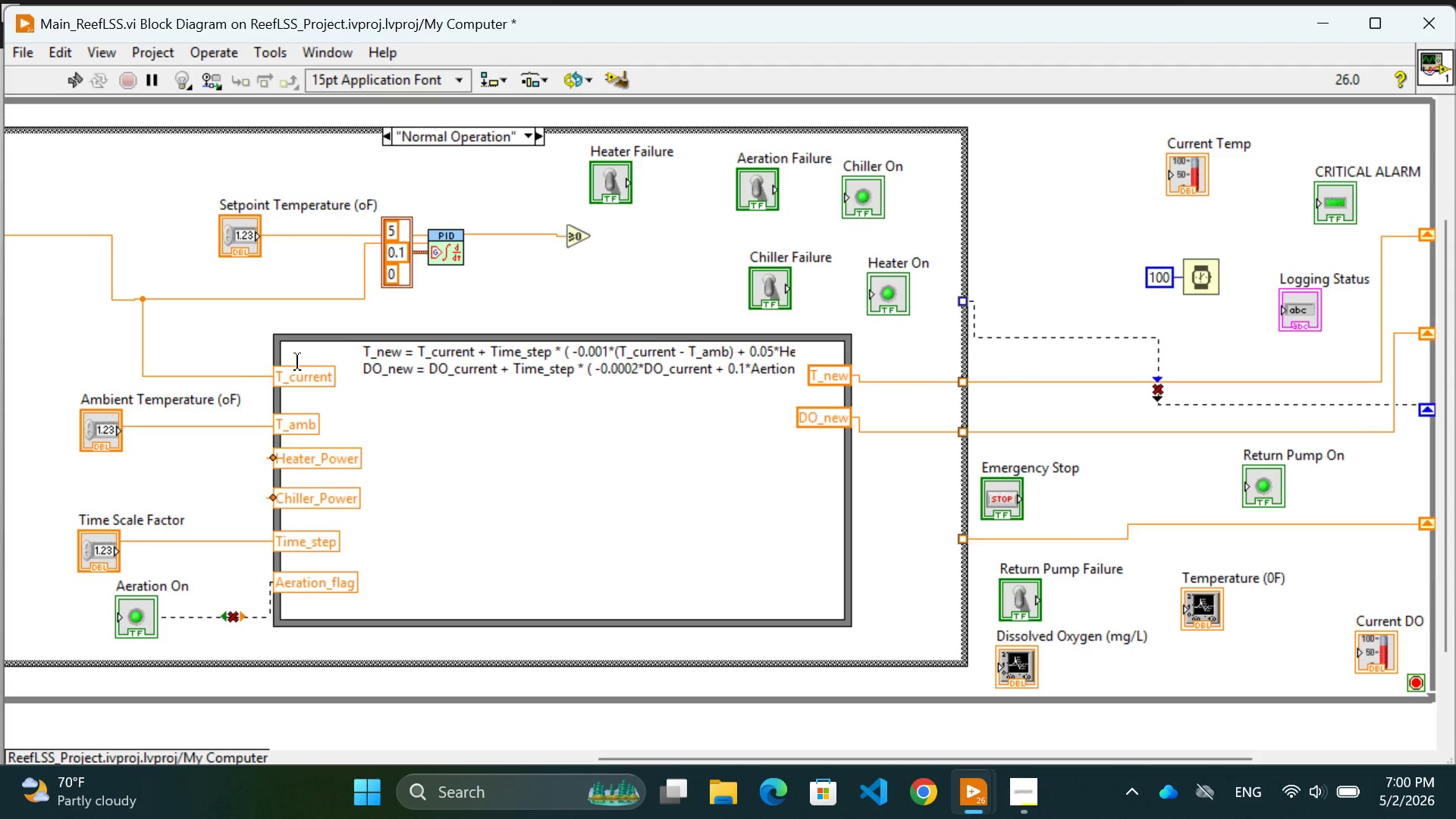 
mouse_move([539, 272])
 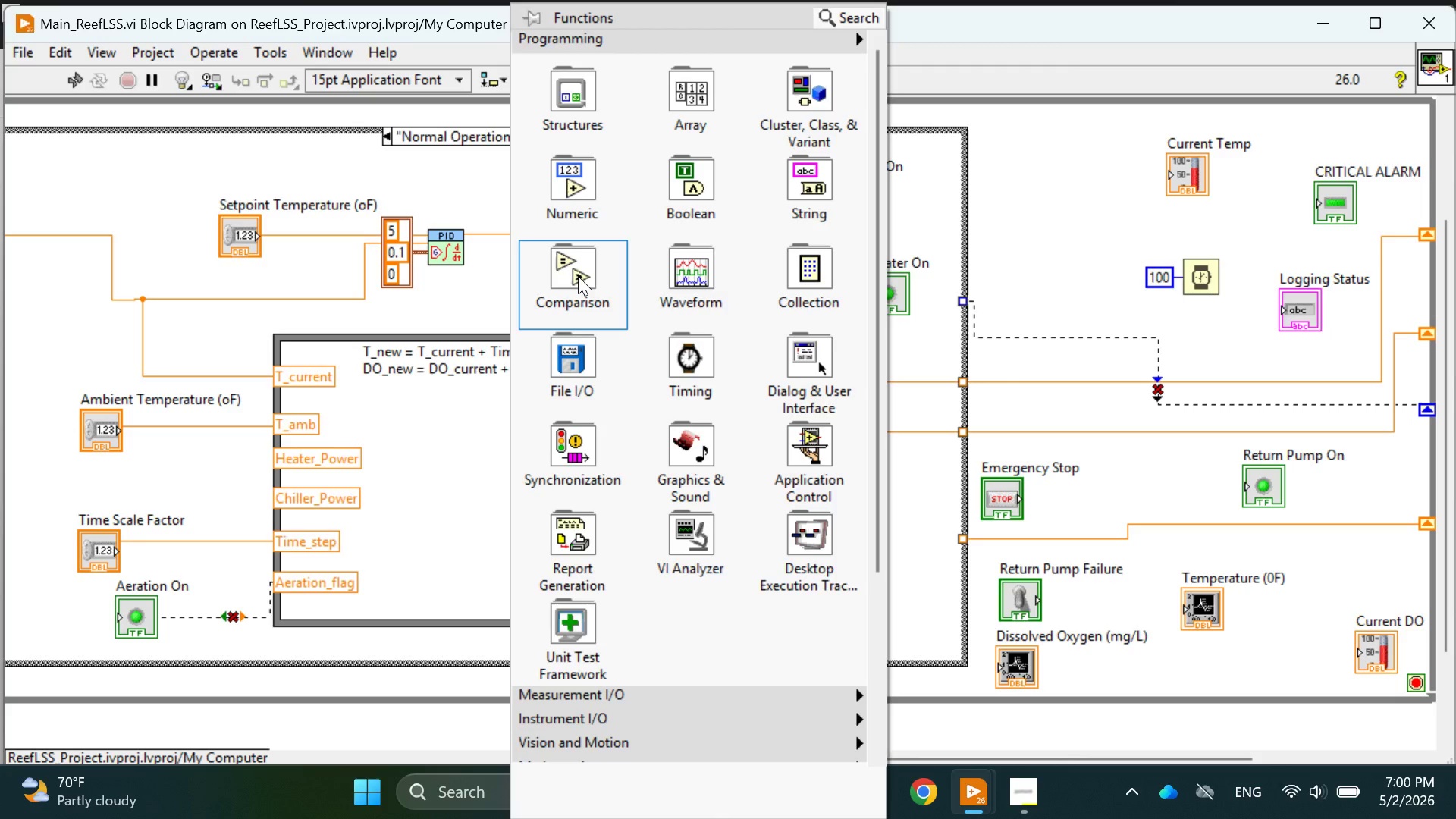 
mouse_move([579, 288])
 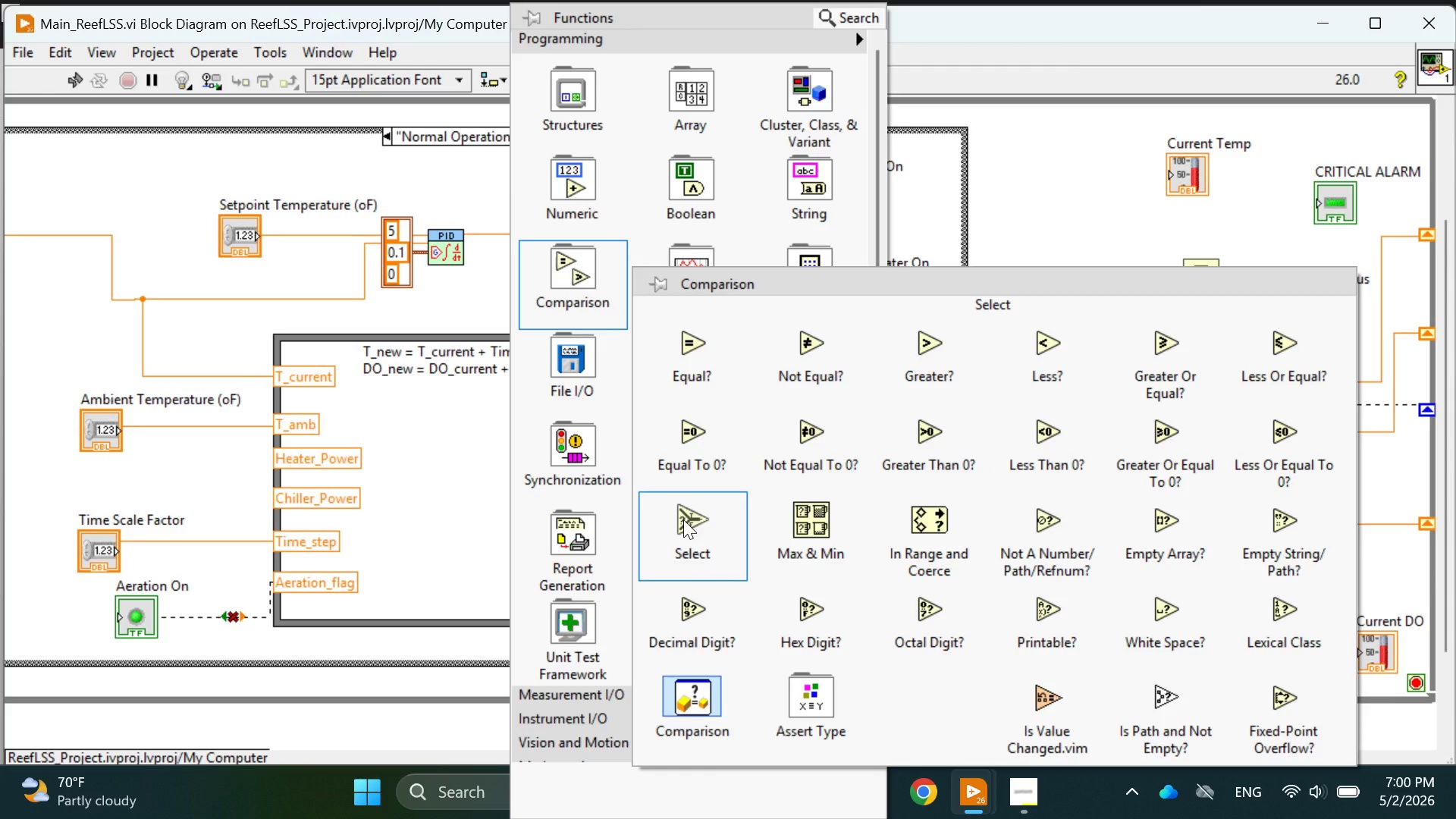 
wait(9.07)
 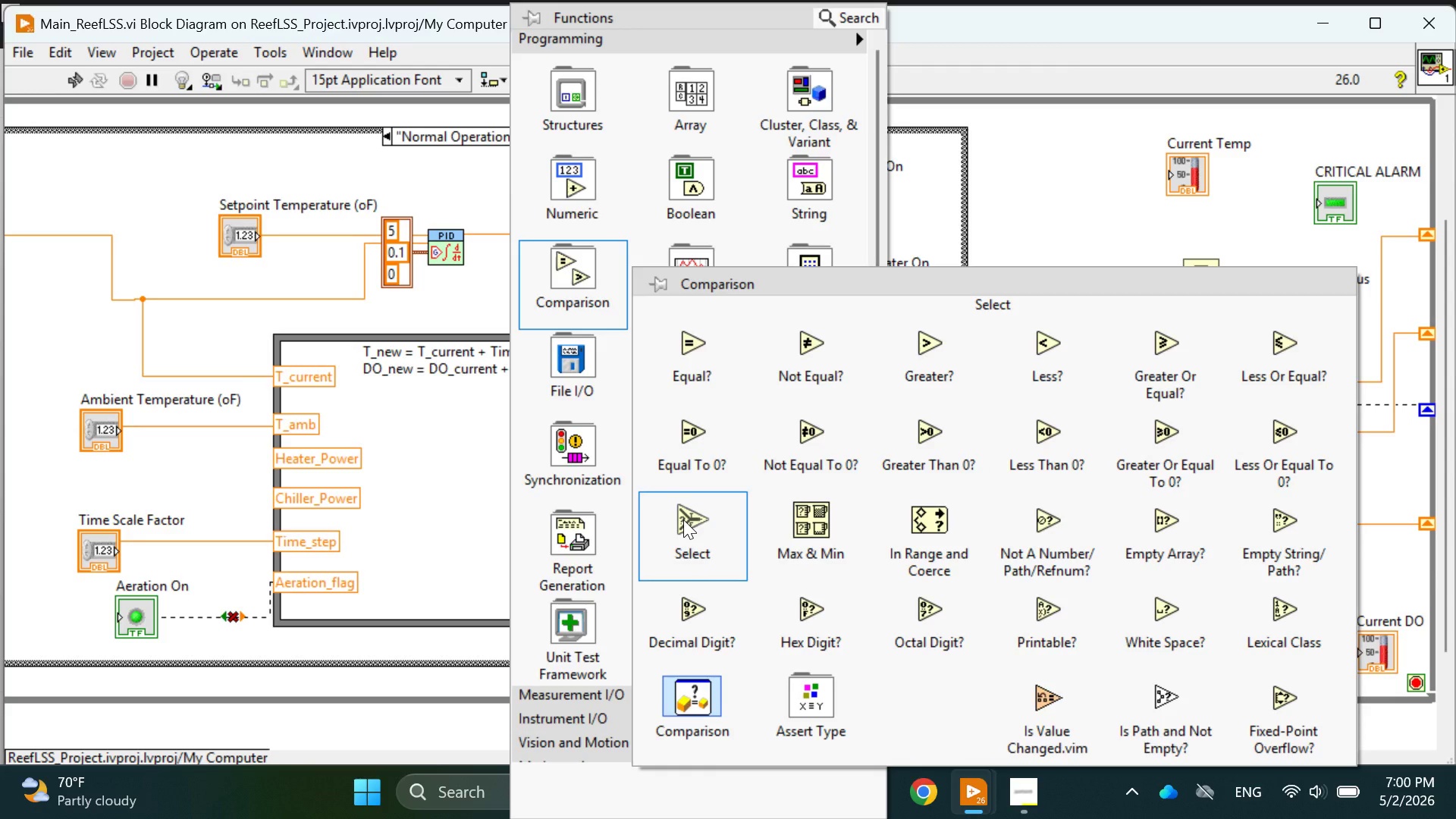 
left_click([692, 535])
 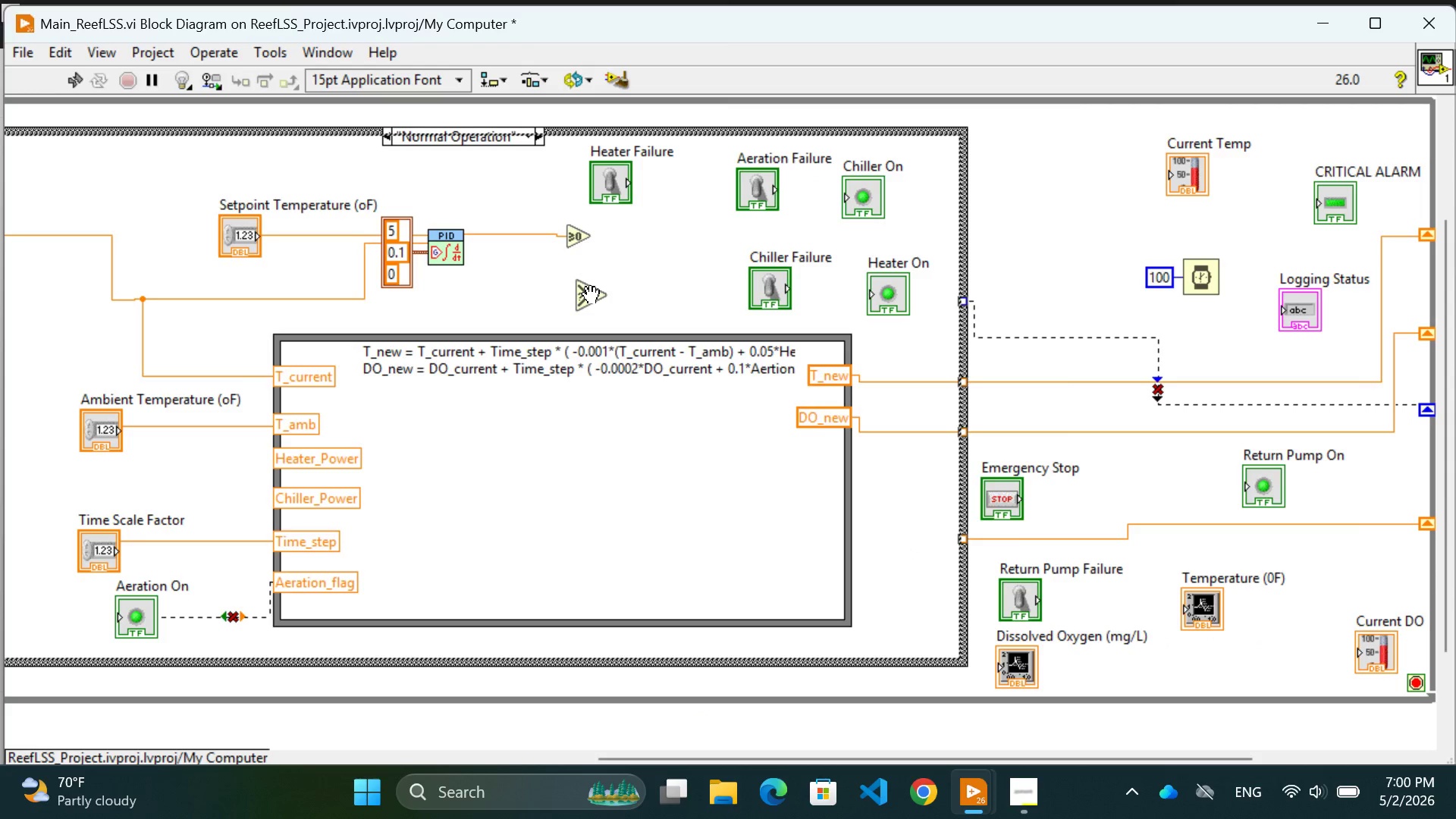 
left_click([588, 296])
 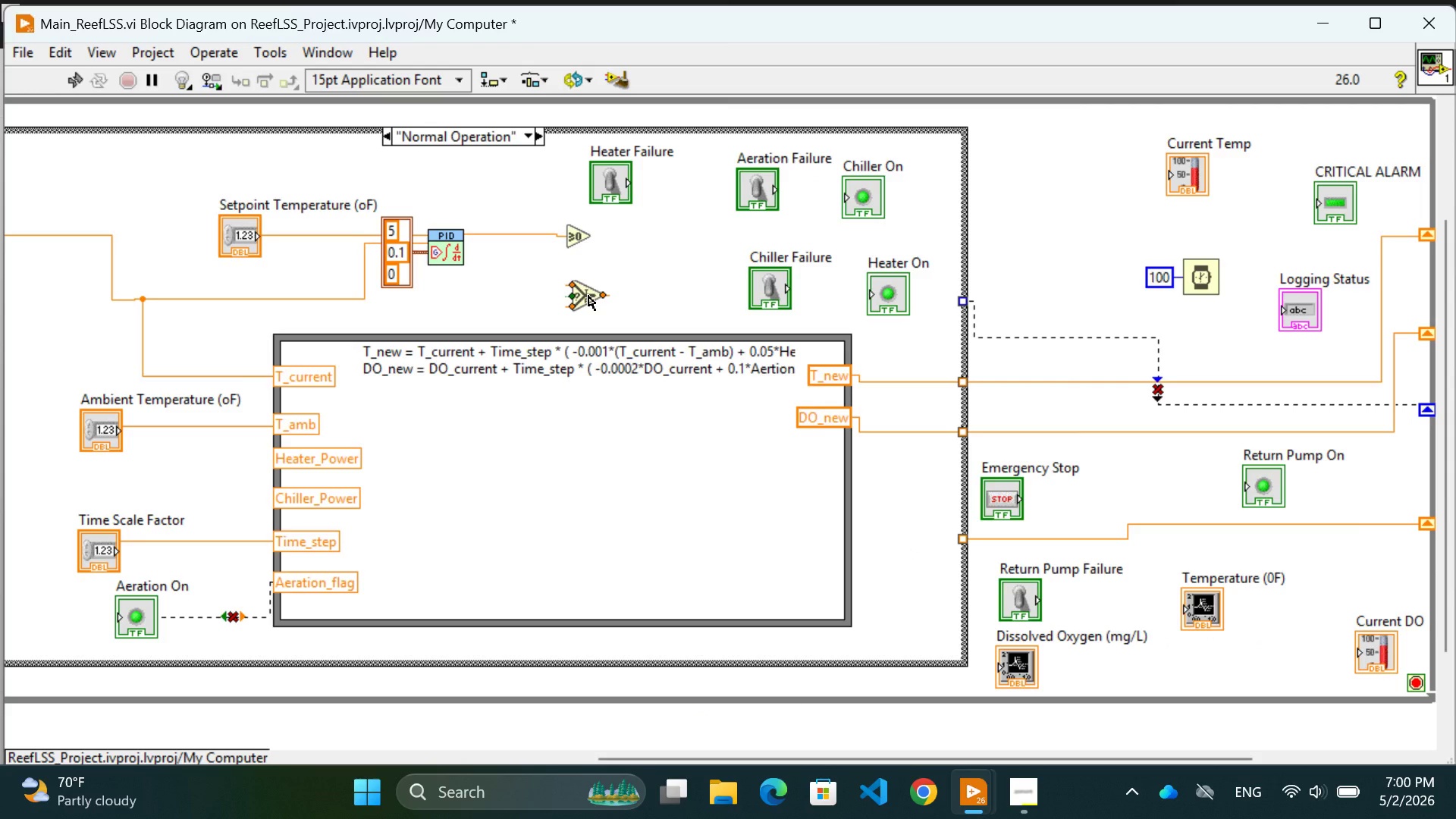 
wait(28.3)
 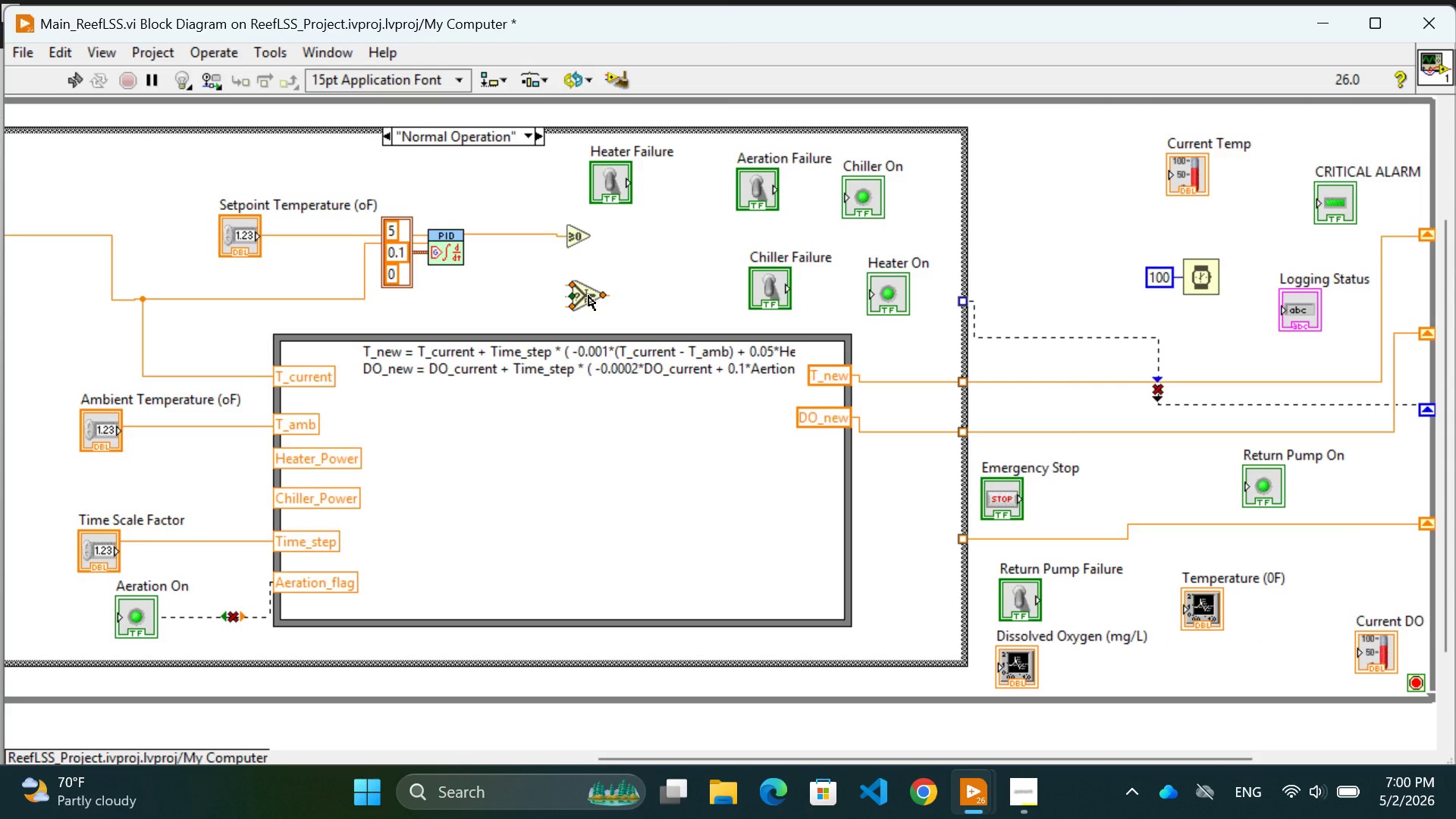 
left_click([693, 247])
 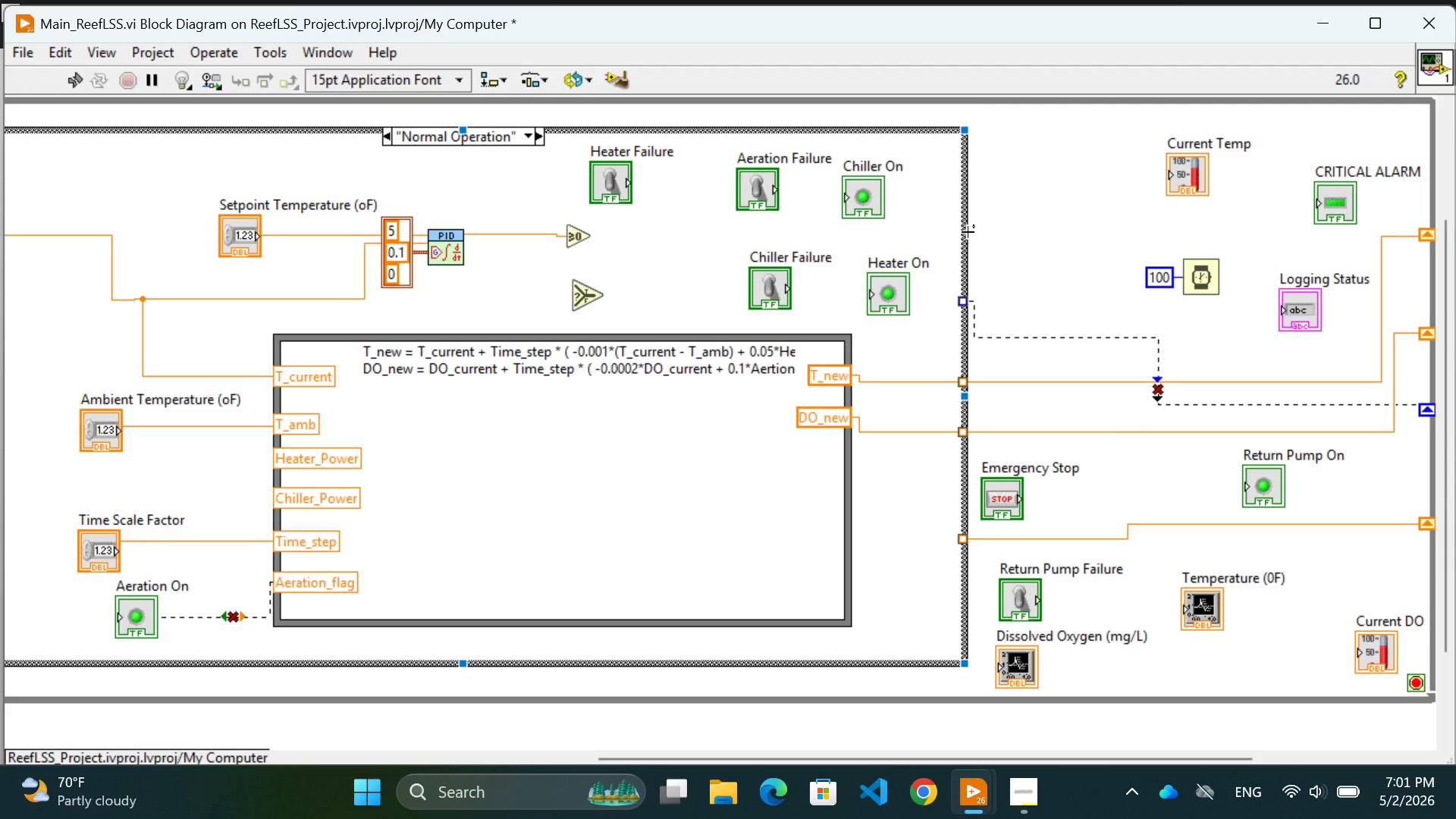 
wait(8.89)
 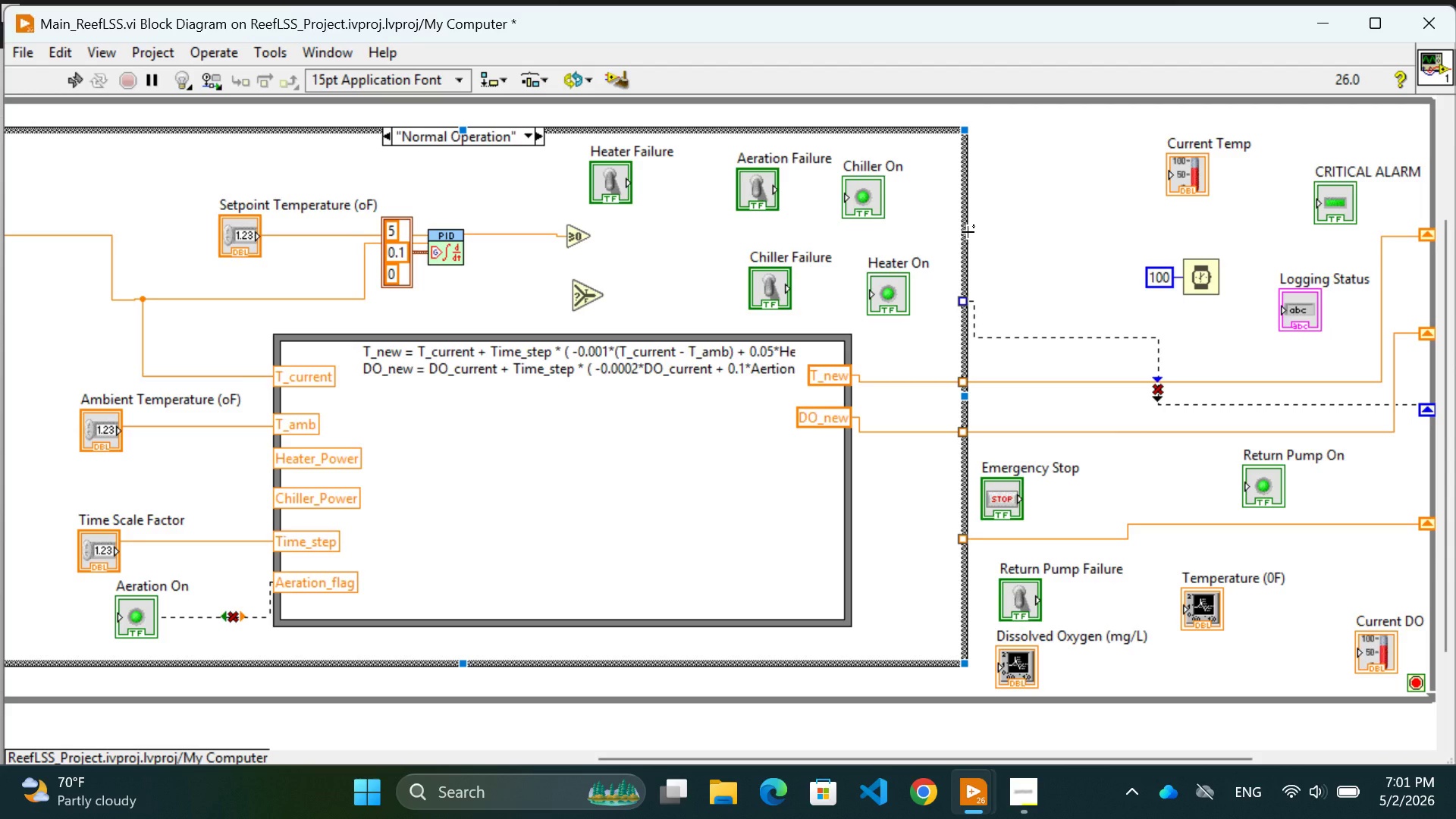 
left_click_drag(start_coordinate=[965, 399], to_coordinate=[1040, 385])
 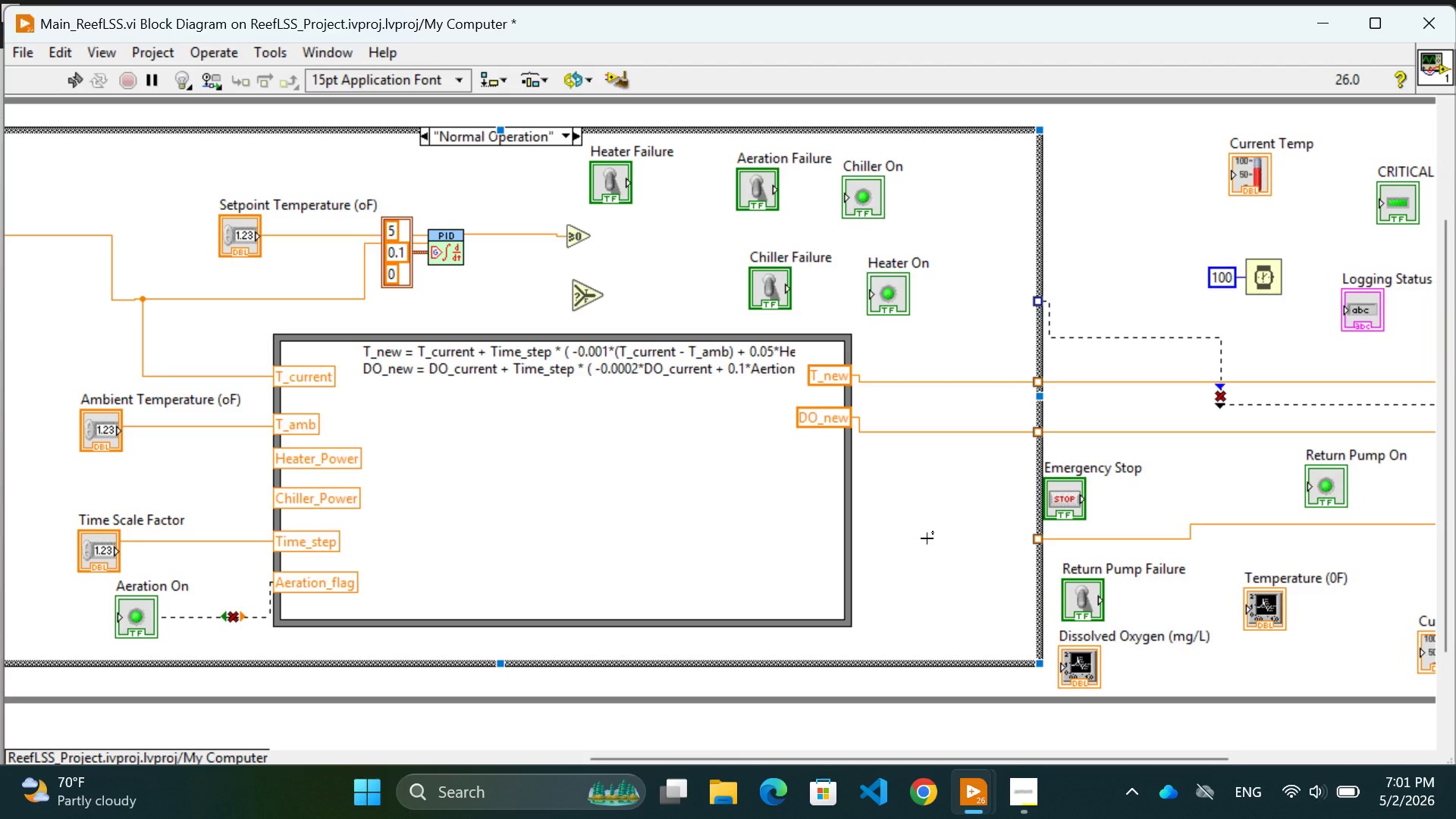 
left_click([927, 538])
 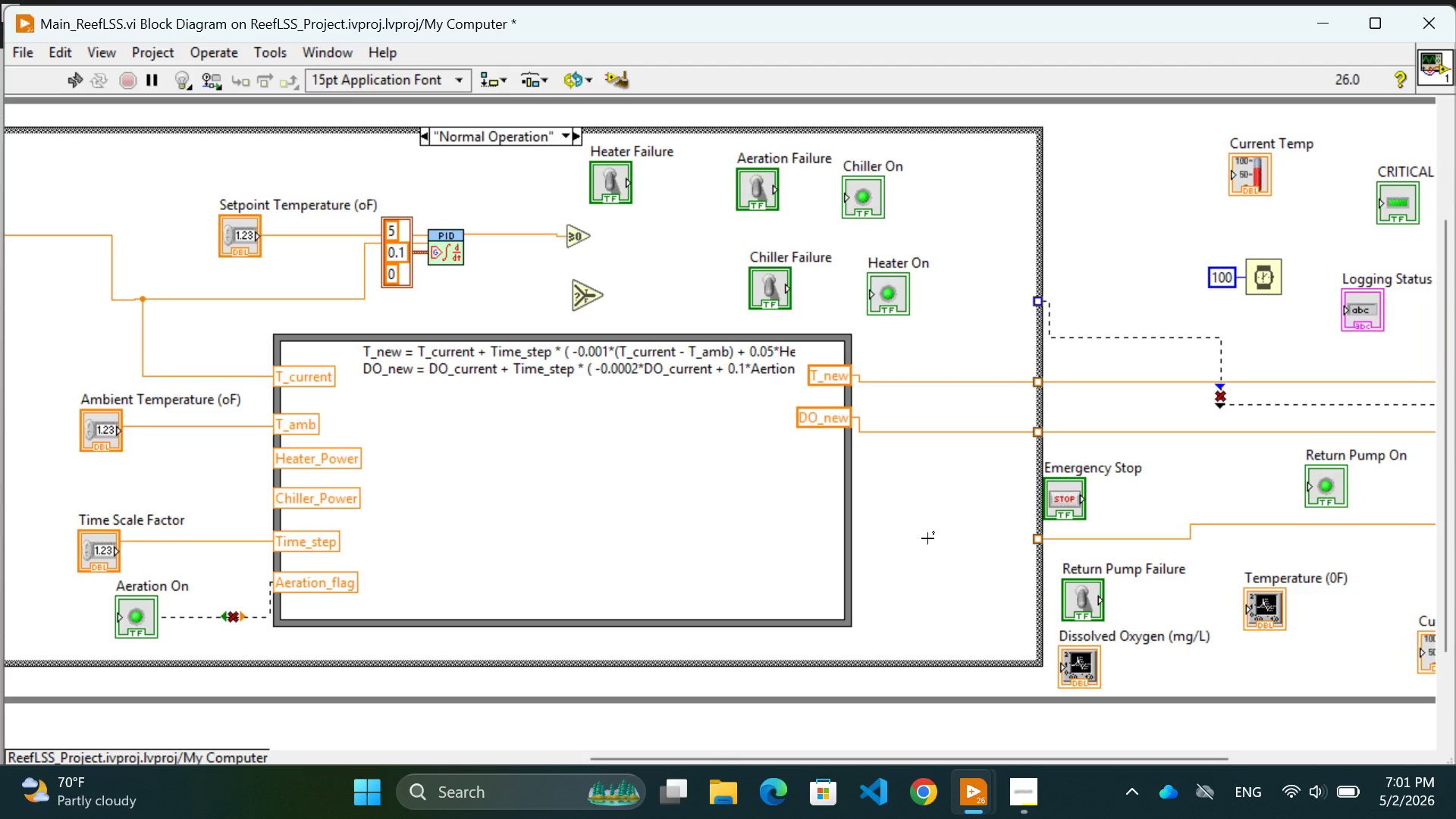 
scroll: coordinate [927, 538], scroll_direction: up, amount: 2.0
 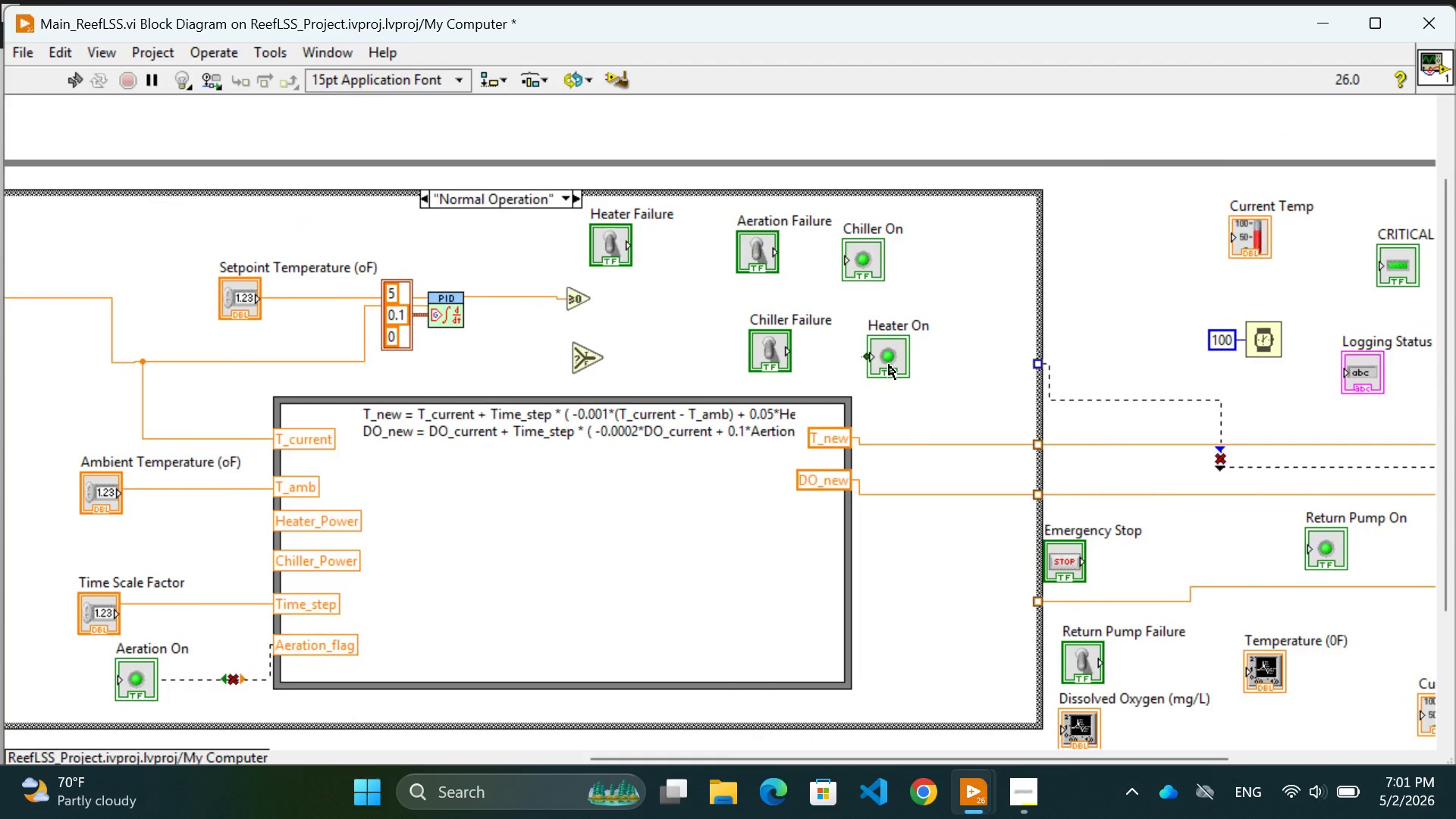 
left_click_drag(start_coordinate=[889, 365], to_coordinate=[981, 372])
 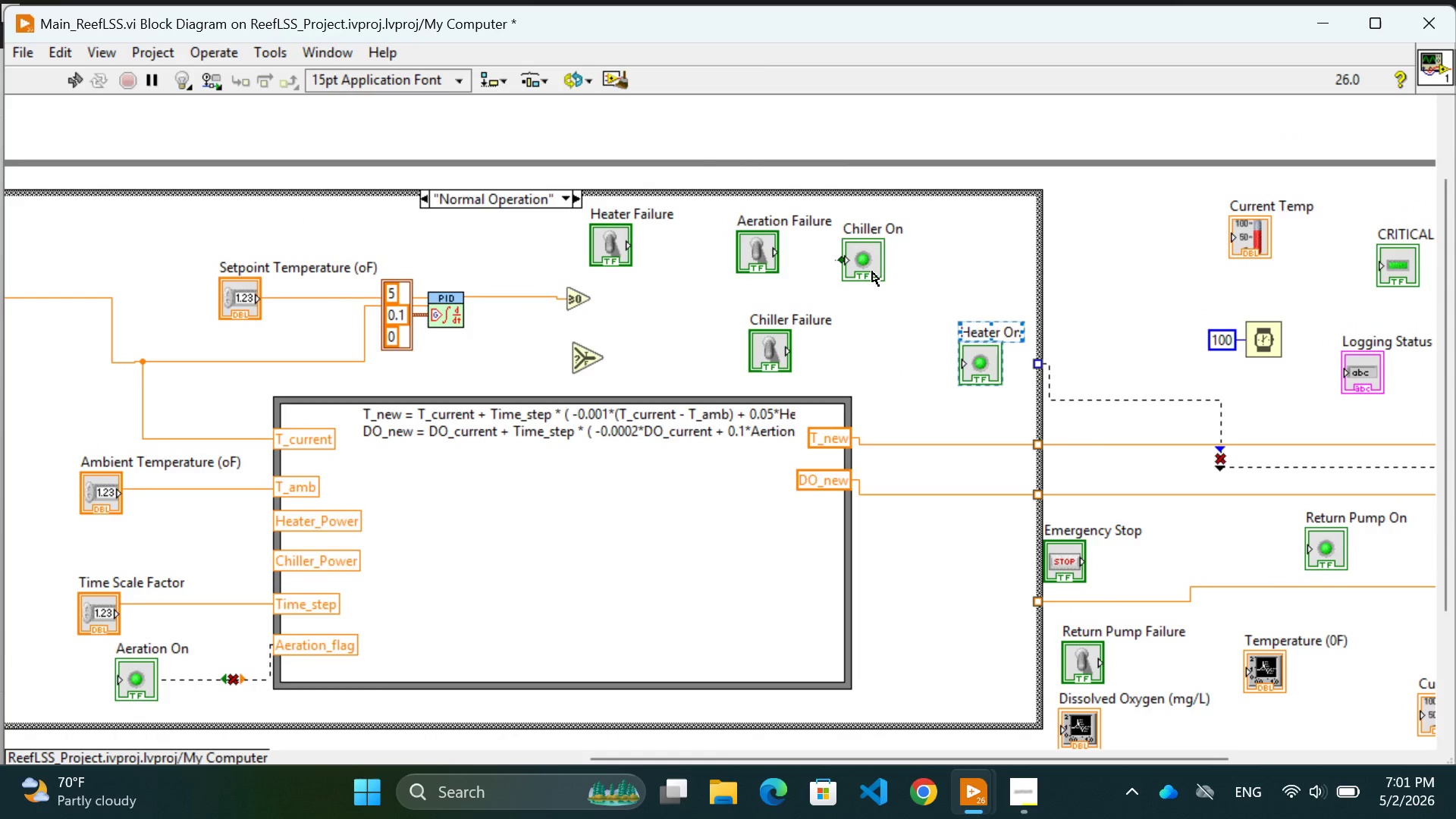 
left_click_drag(start_coordinate=[871, 271], to_coordinate=[984, 275])
 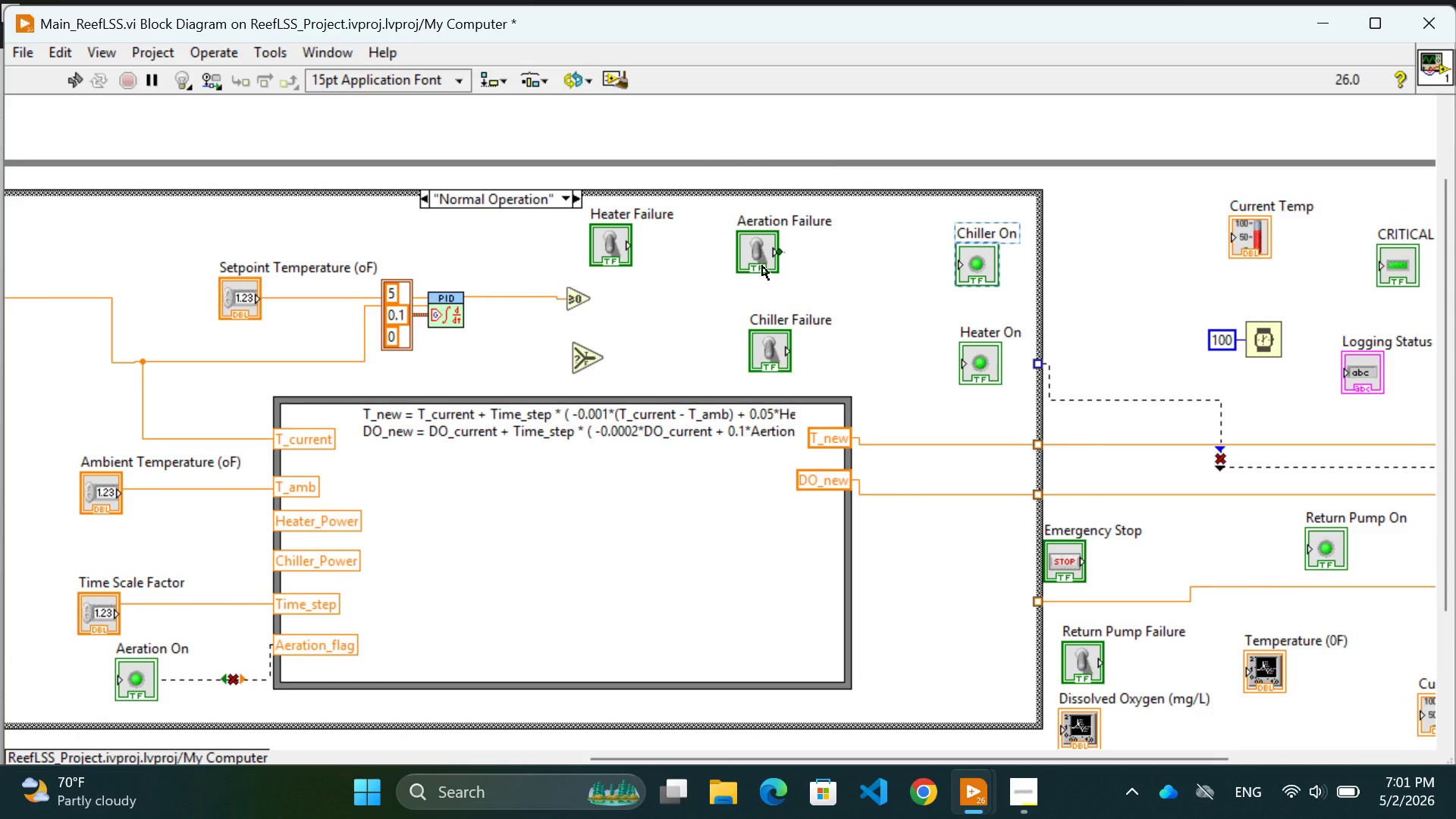 
left_click_drag(start_coordinate=[758, 263], to_coordinate=[893, 256])
 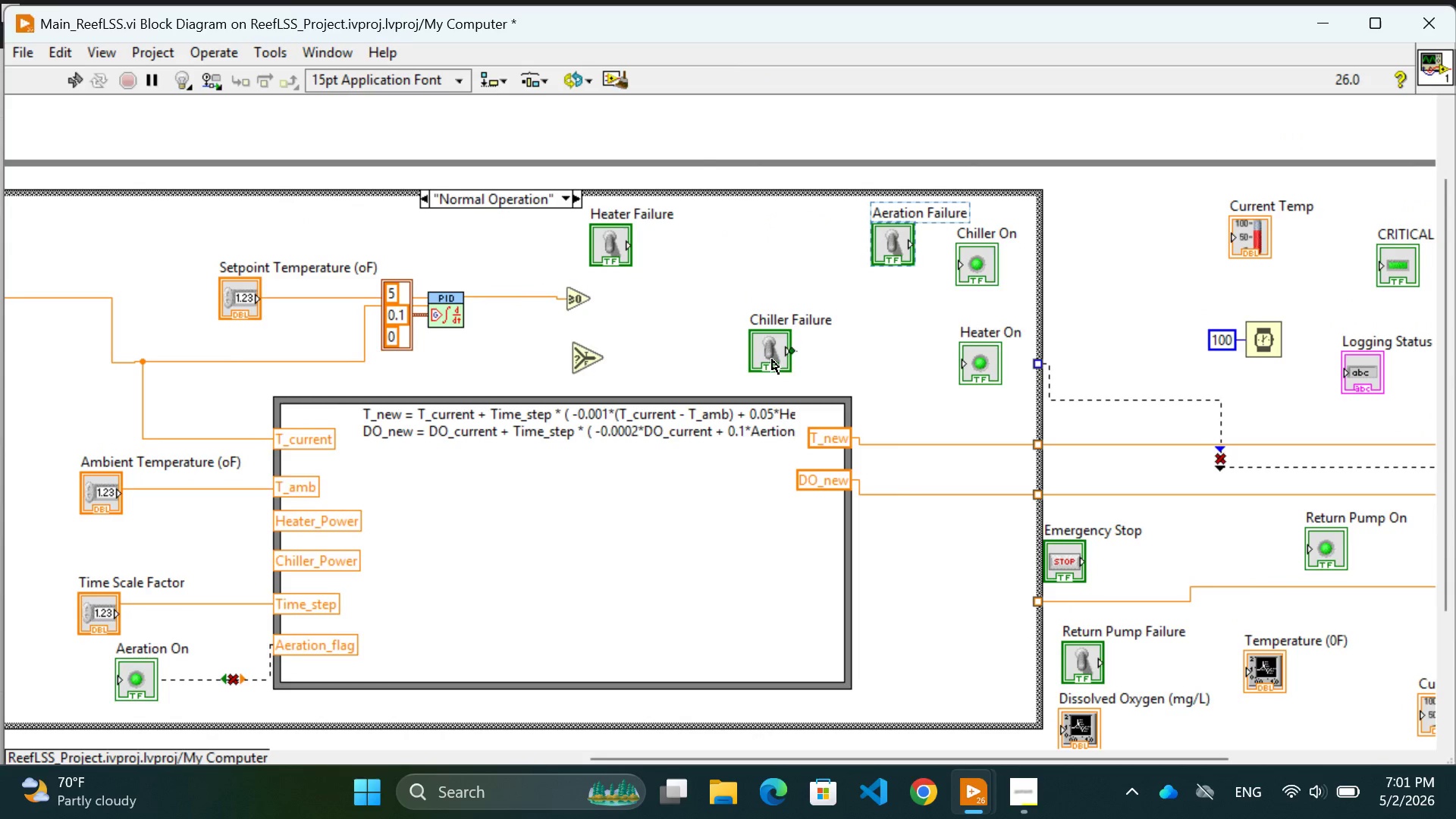 
left_click_drag(start_coordinate=[772, 359], to_coordinate=[903, 347])
 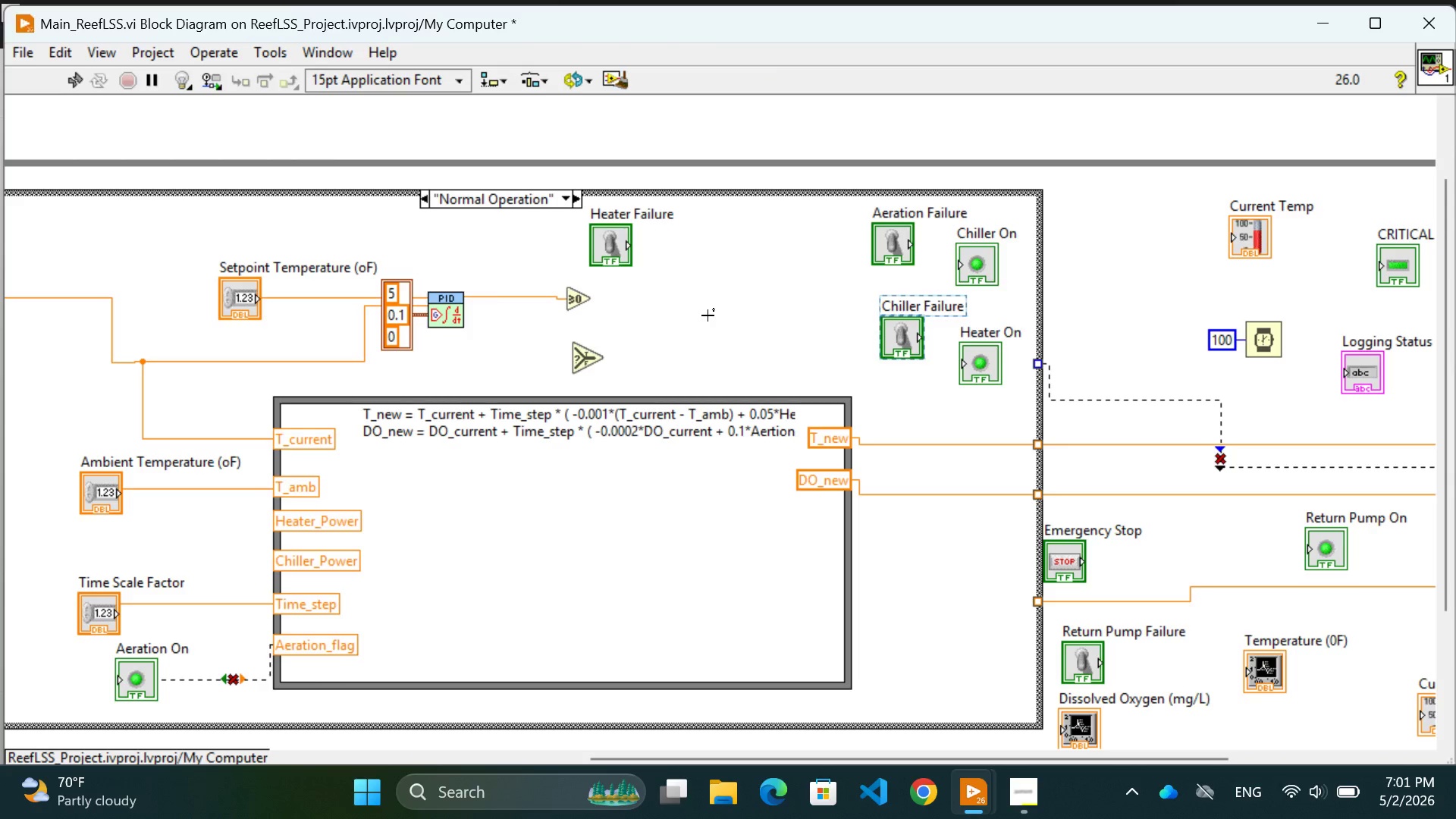 
left_click([708, 315])
 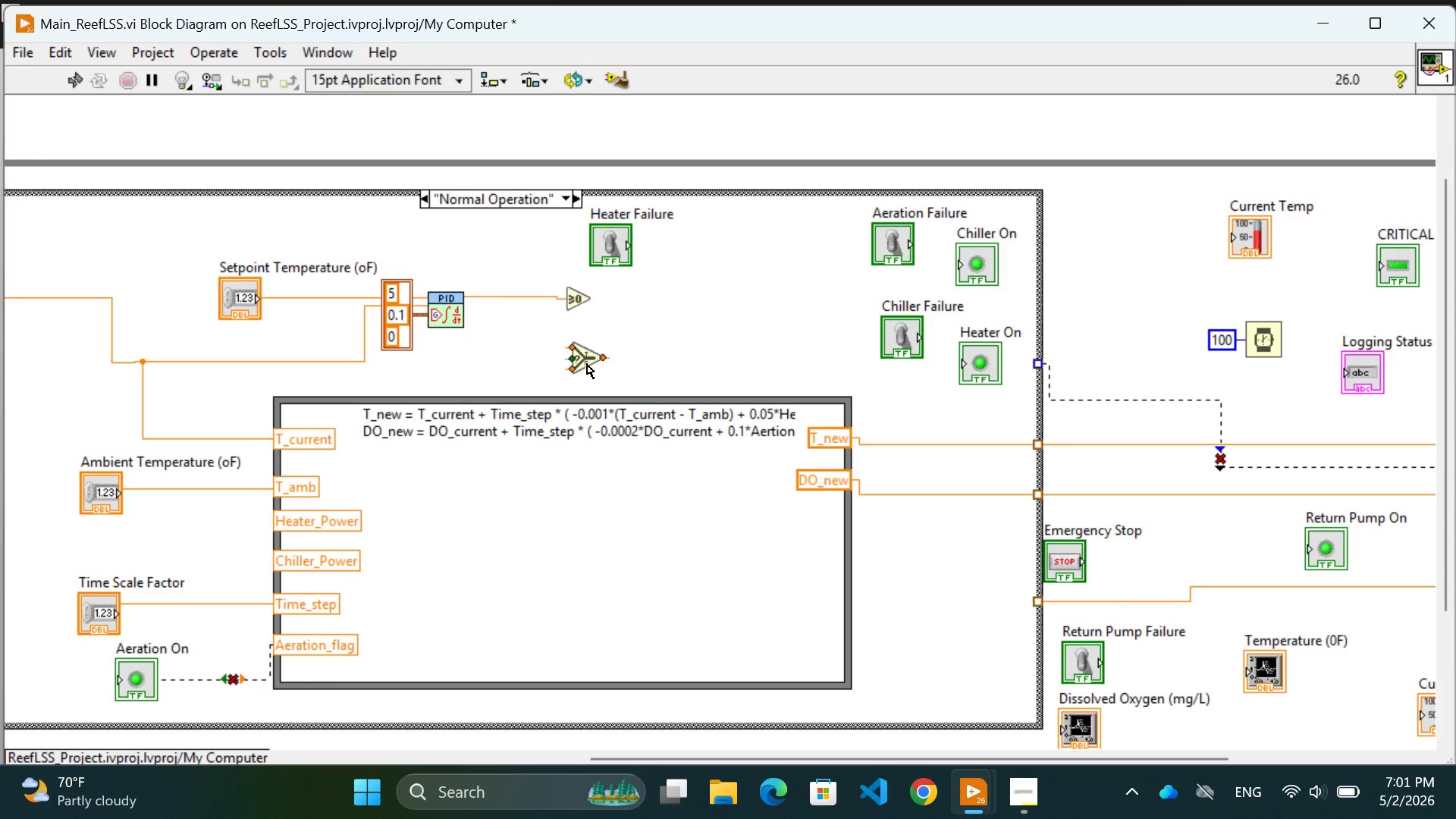 
left_click_drag(start_coordinate=[587, 364], to_coordinate=[563, 349])
 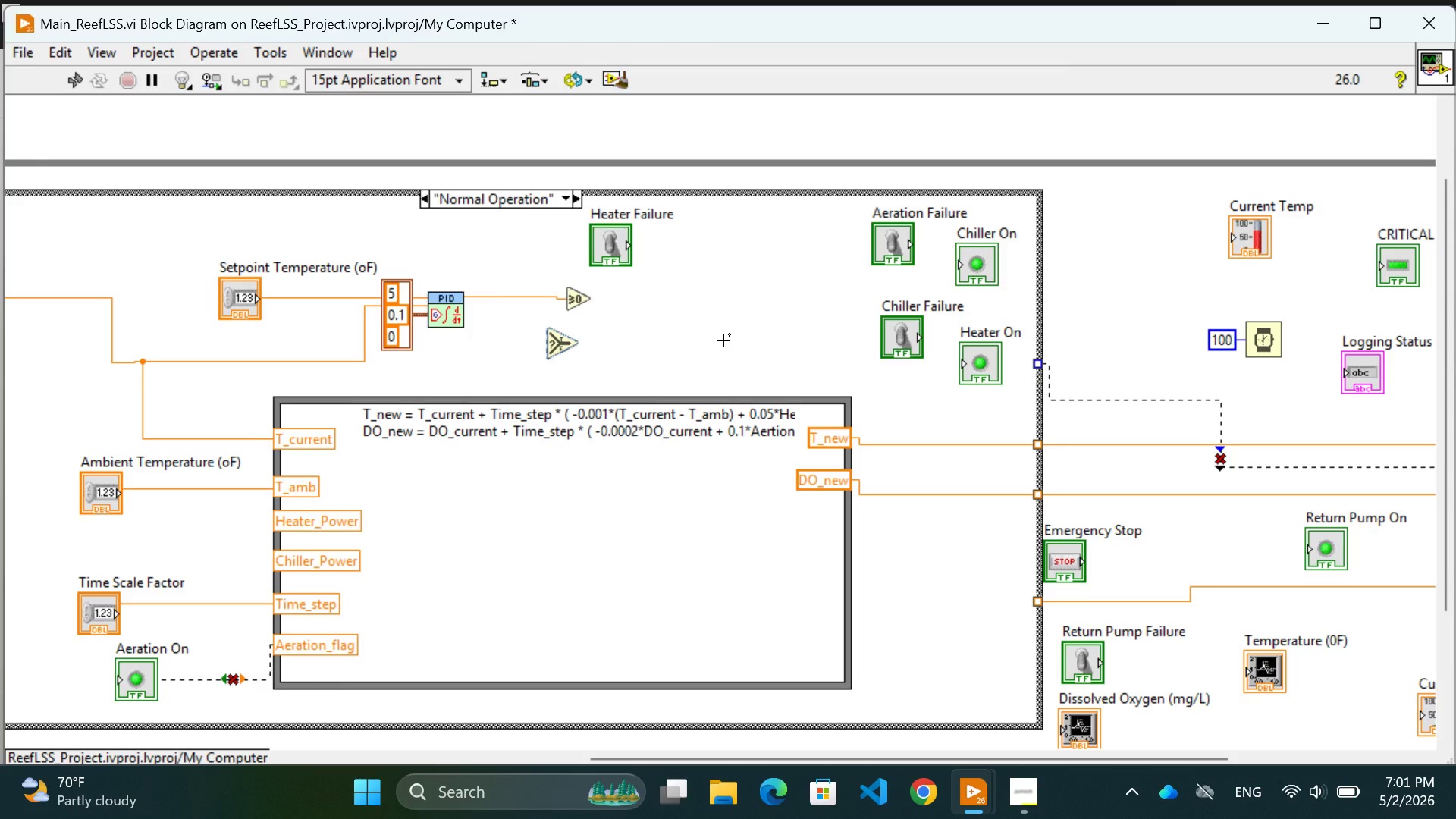 
left_click([723, 340])
 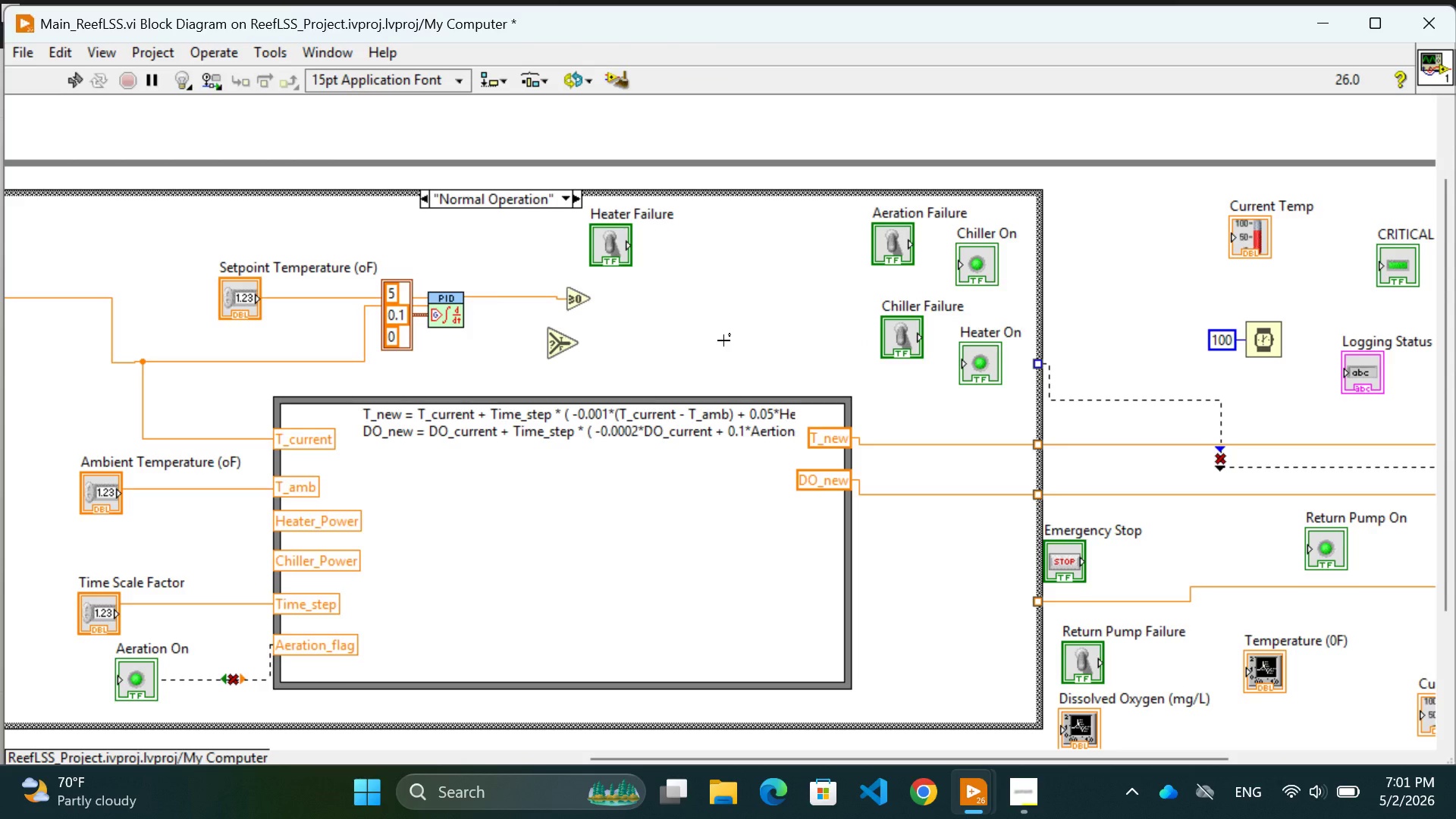 
wait(32.75)
 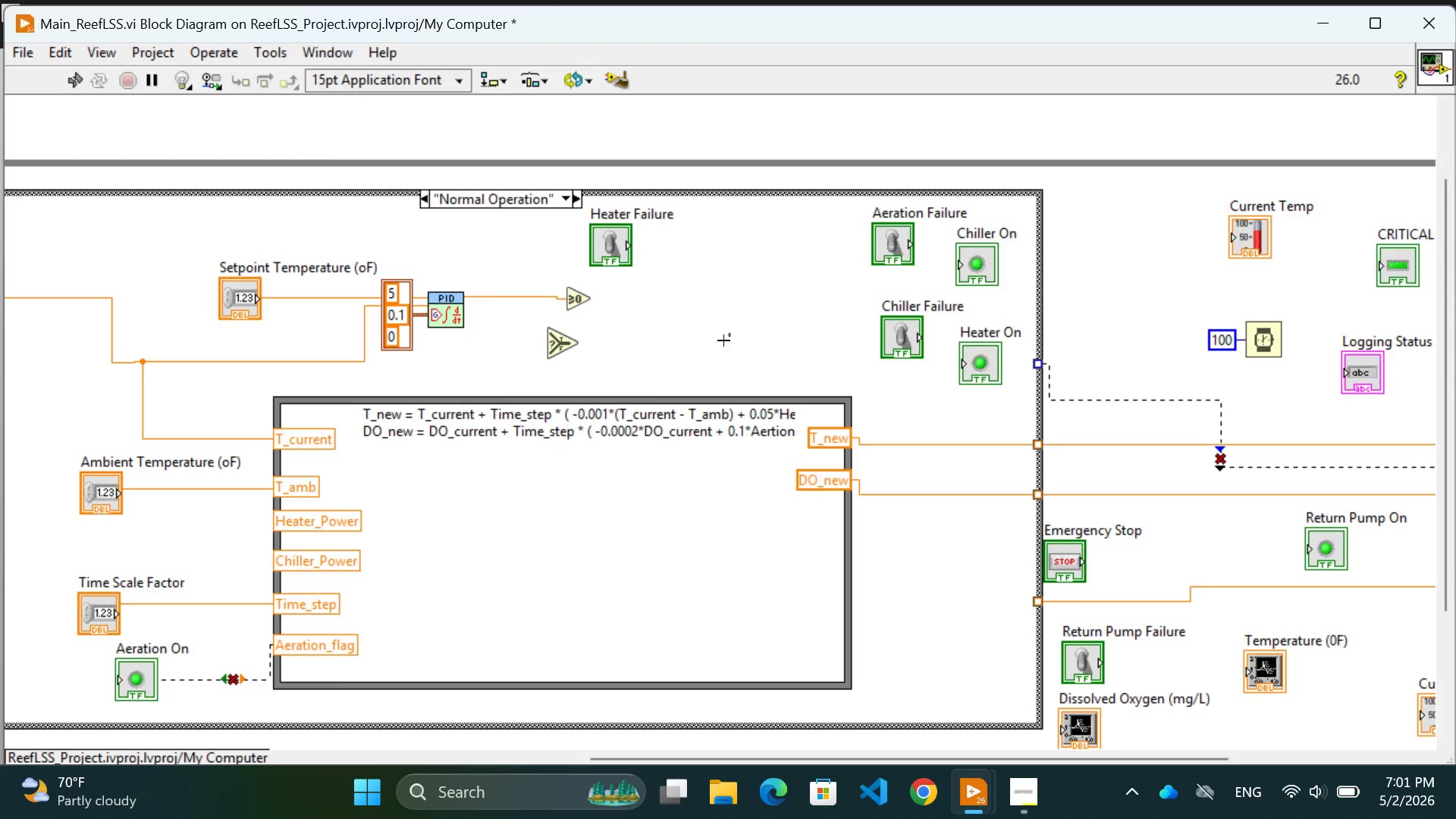 
left_click_drag(start_coordinate=[557, 346], to_coordinate=[665, 309])
 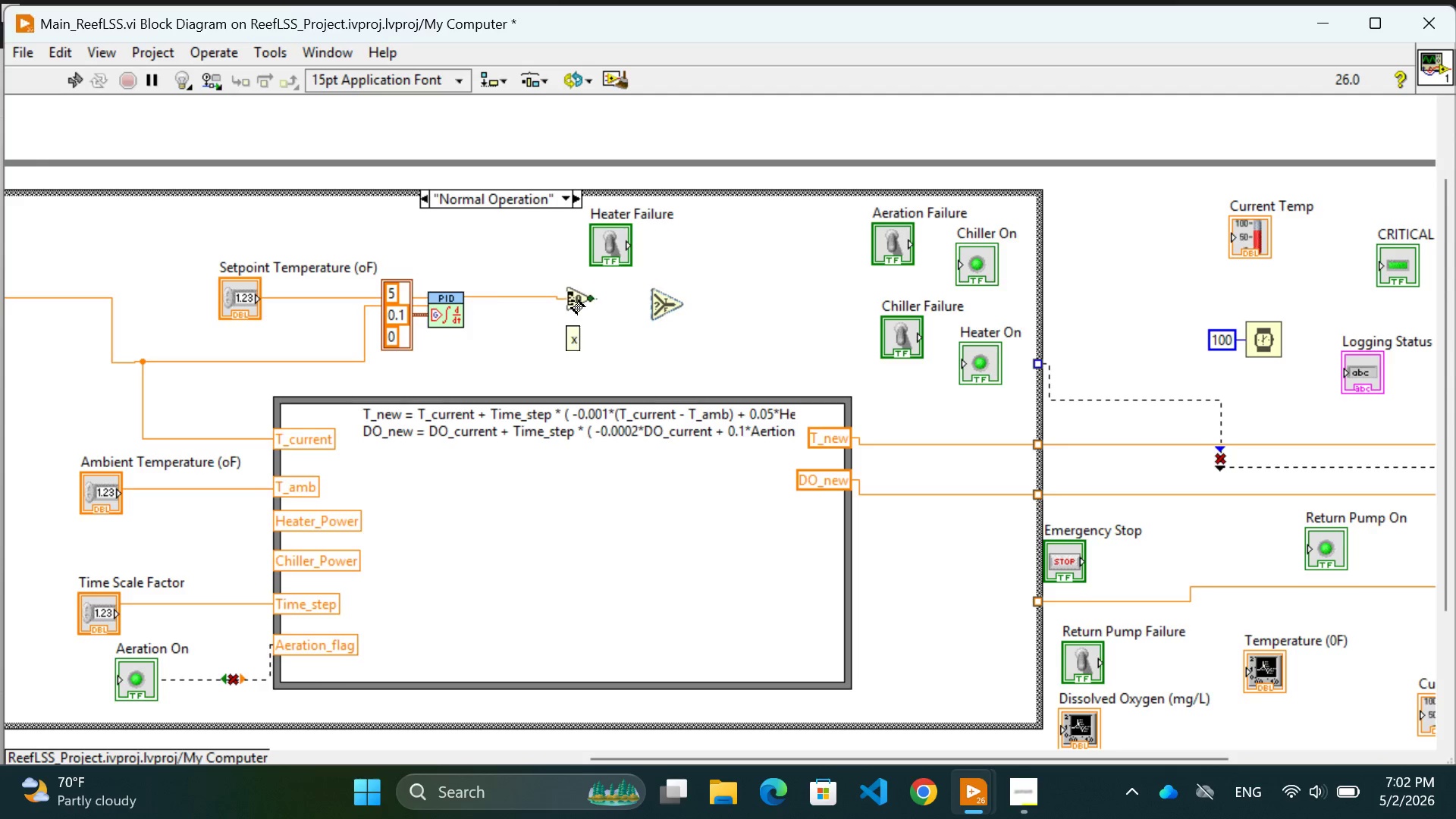 
mouse_move([590, 301])
 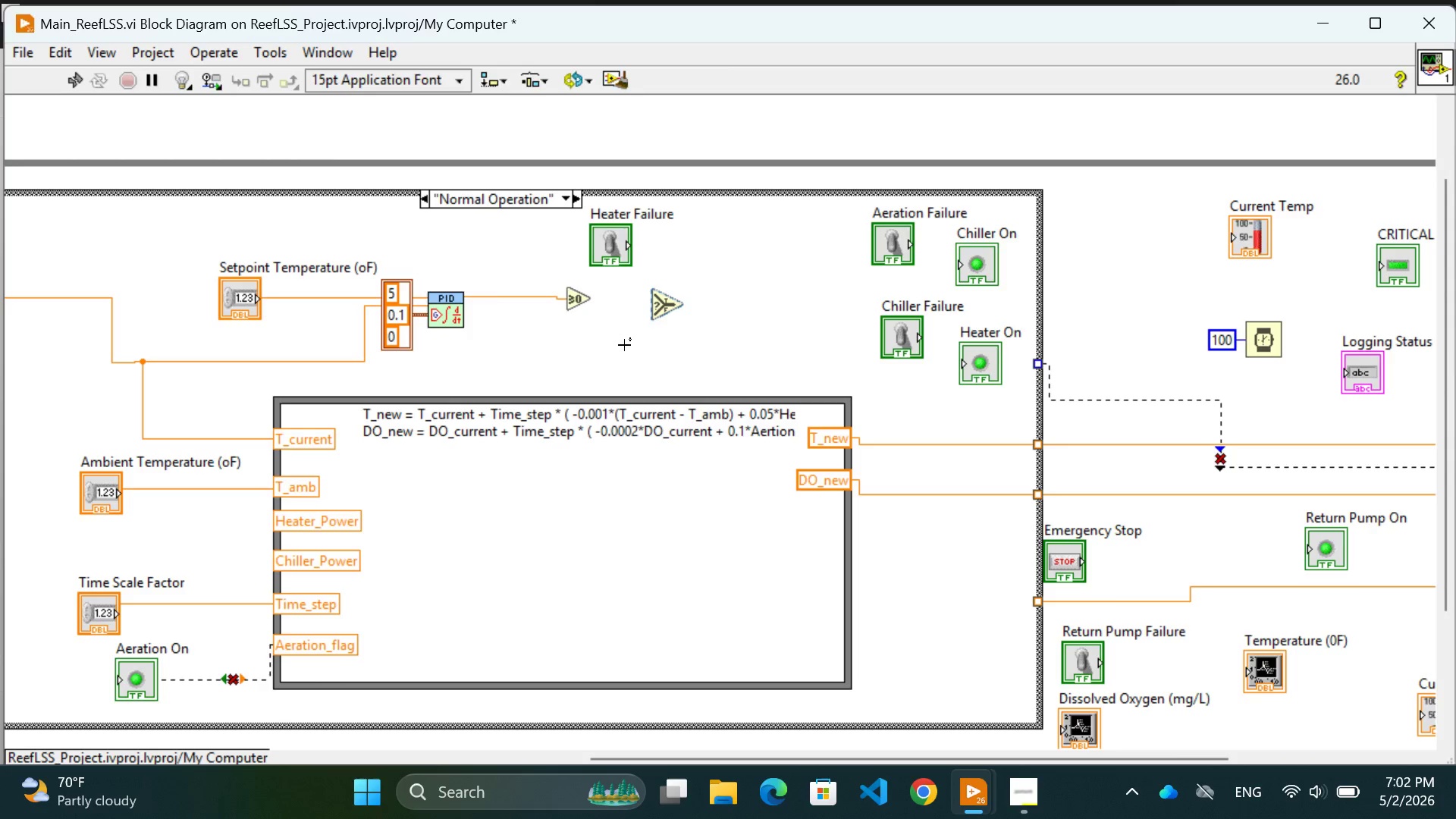 
left_click([623, 356])
 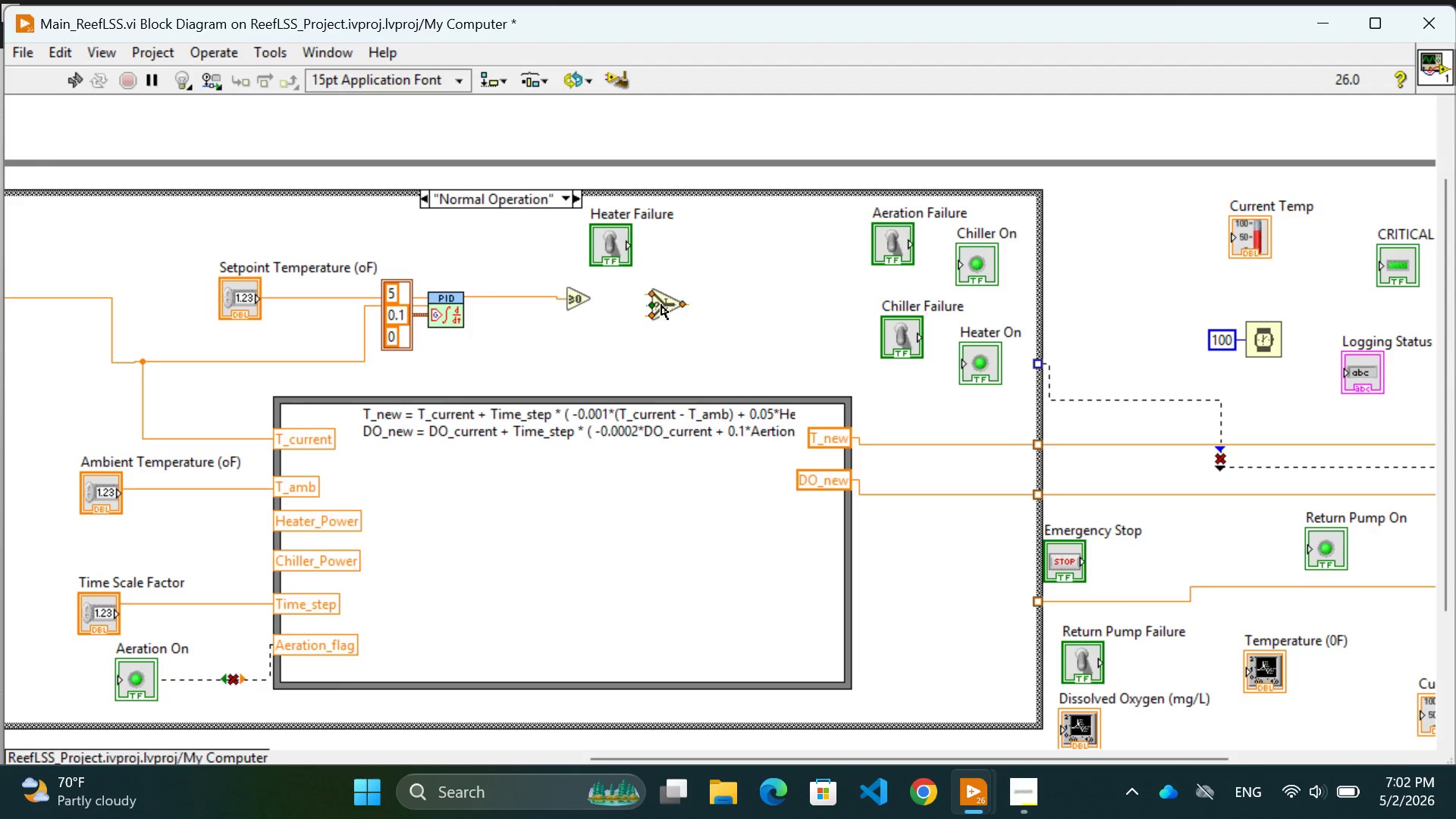 
mouse_move([645, 310])
 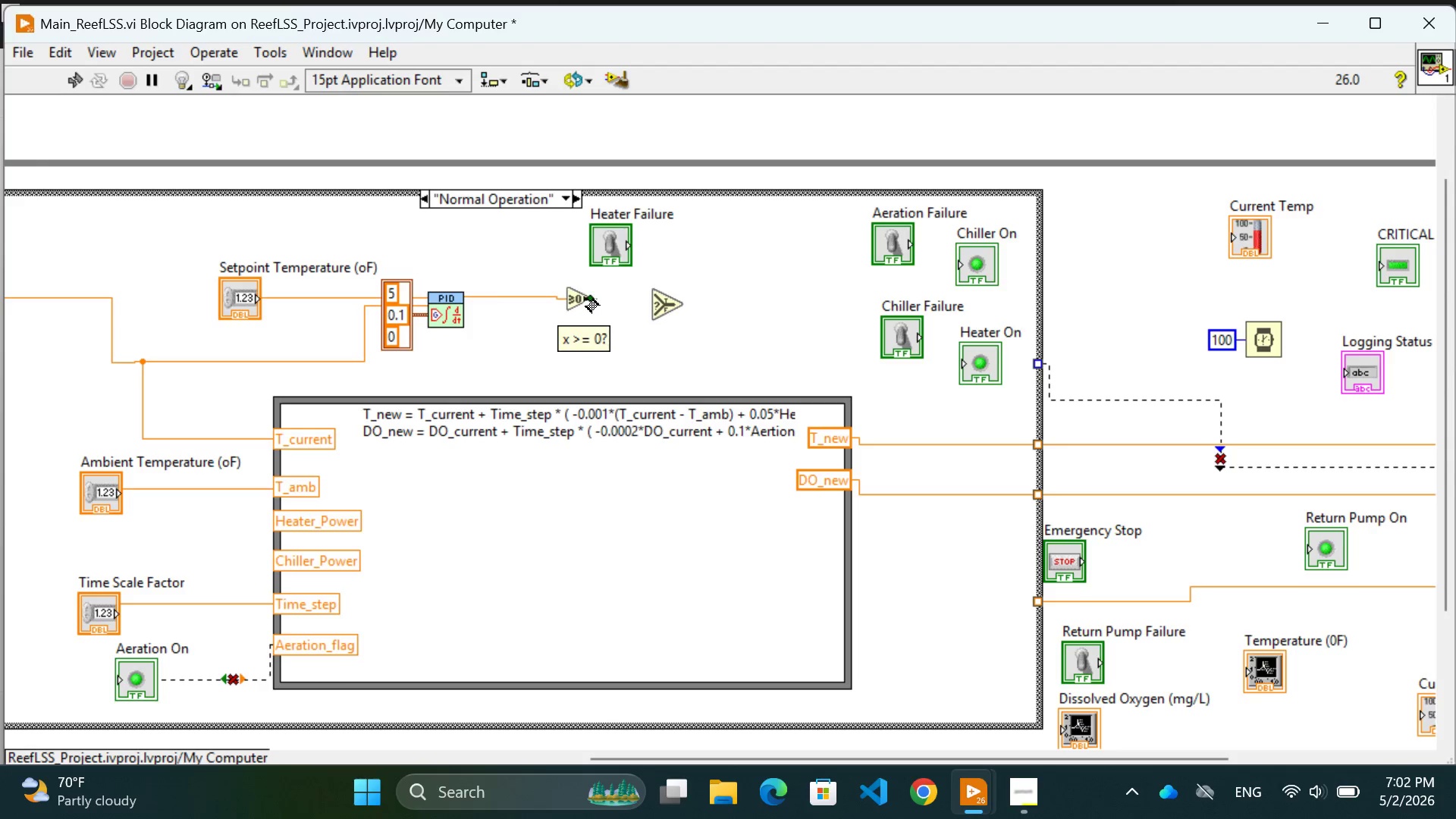 
left_click_drag(start_coordinate=[586, 300], to_coordinate=[648, 306])
 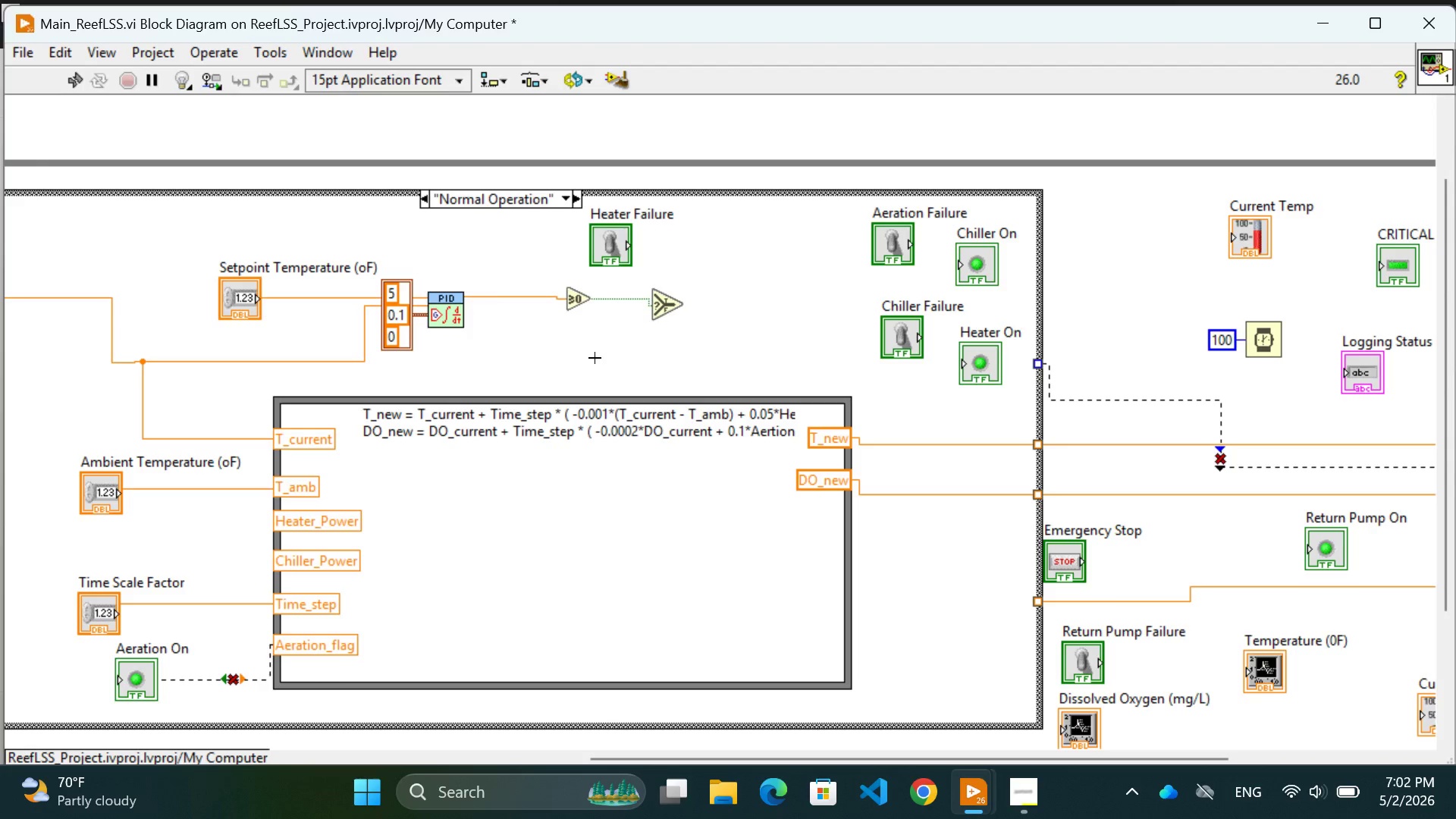 
left_click([595, 358])
 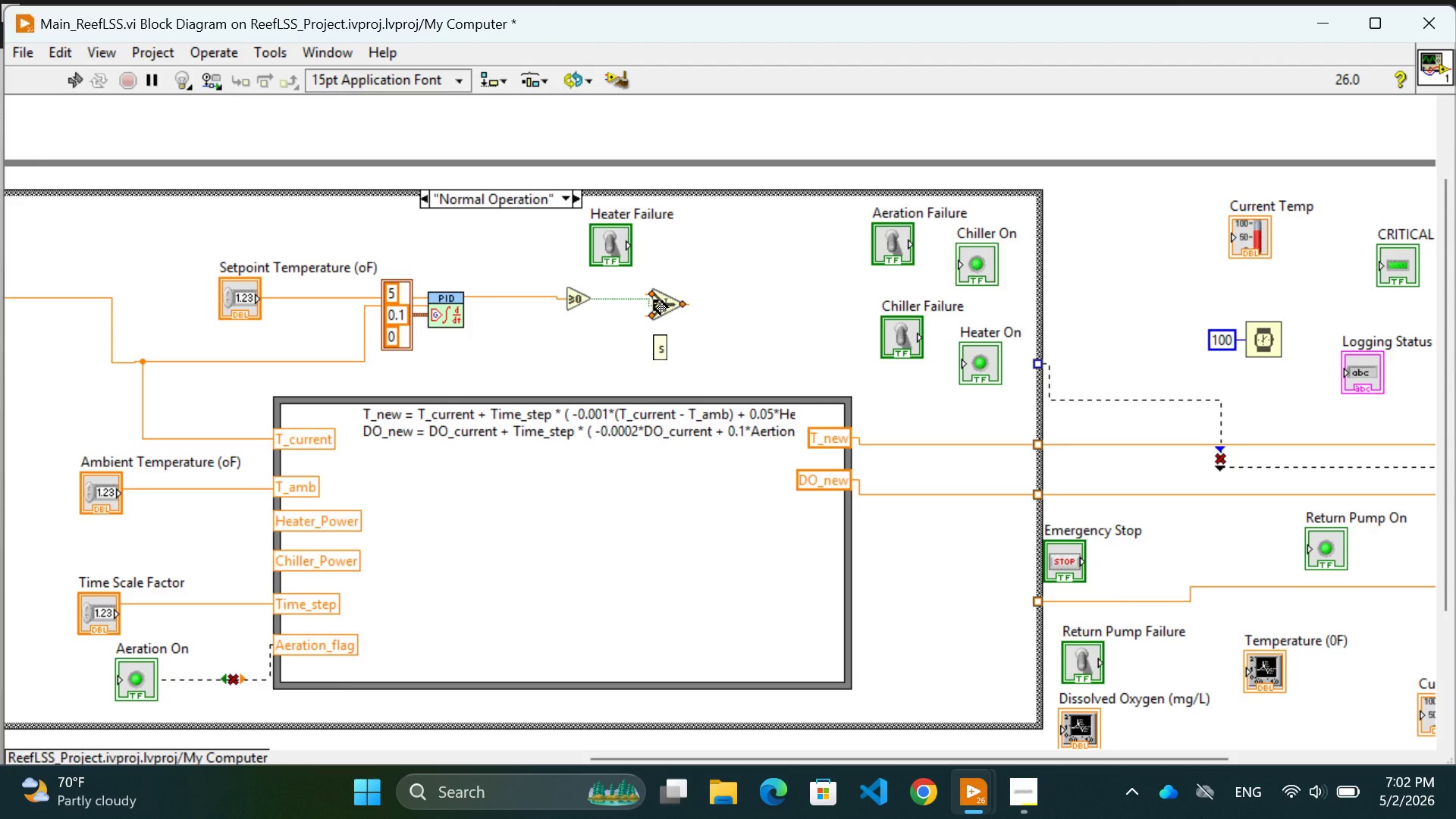 
left_click_drag(start_coordinate=[655, 302], to_coordinate=[662, 307])
 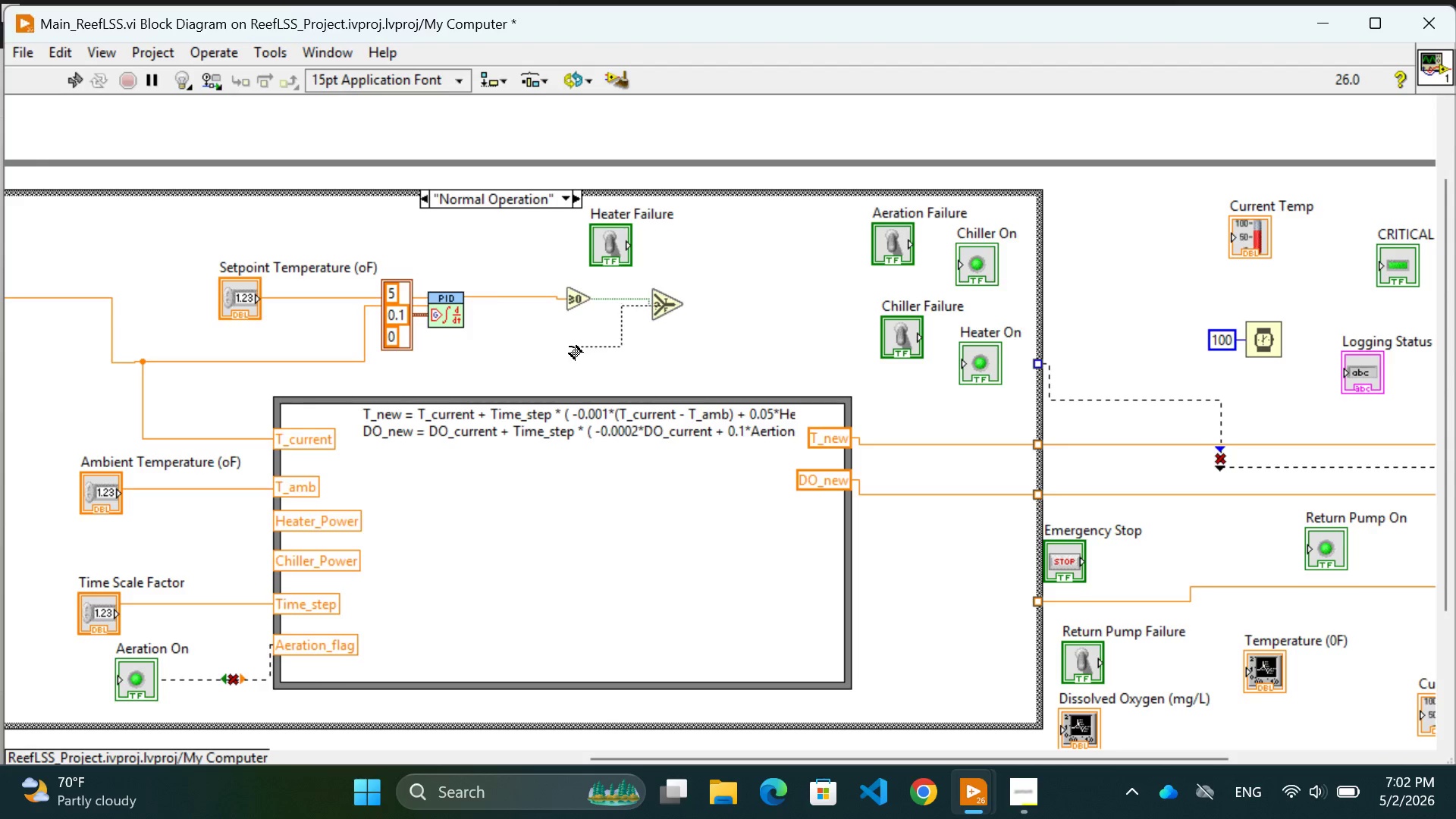 
left_click([570, 347])
 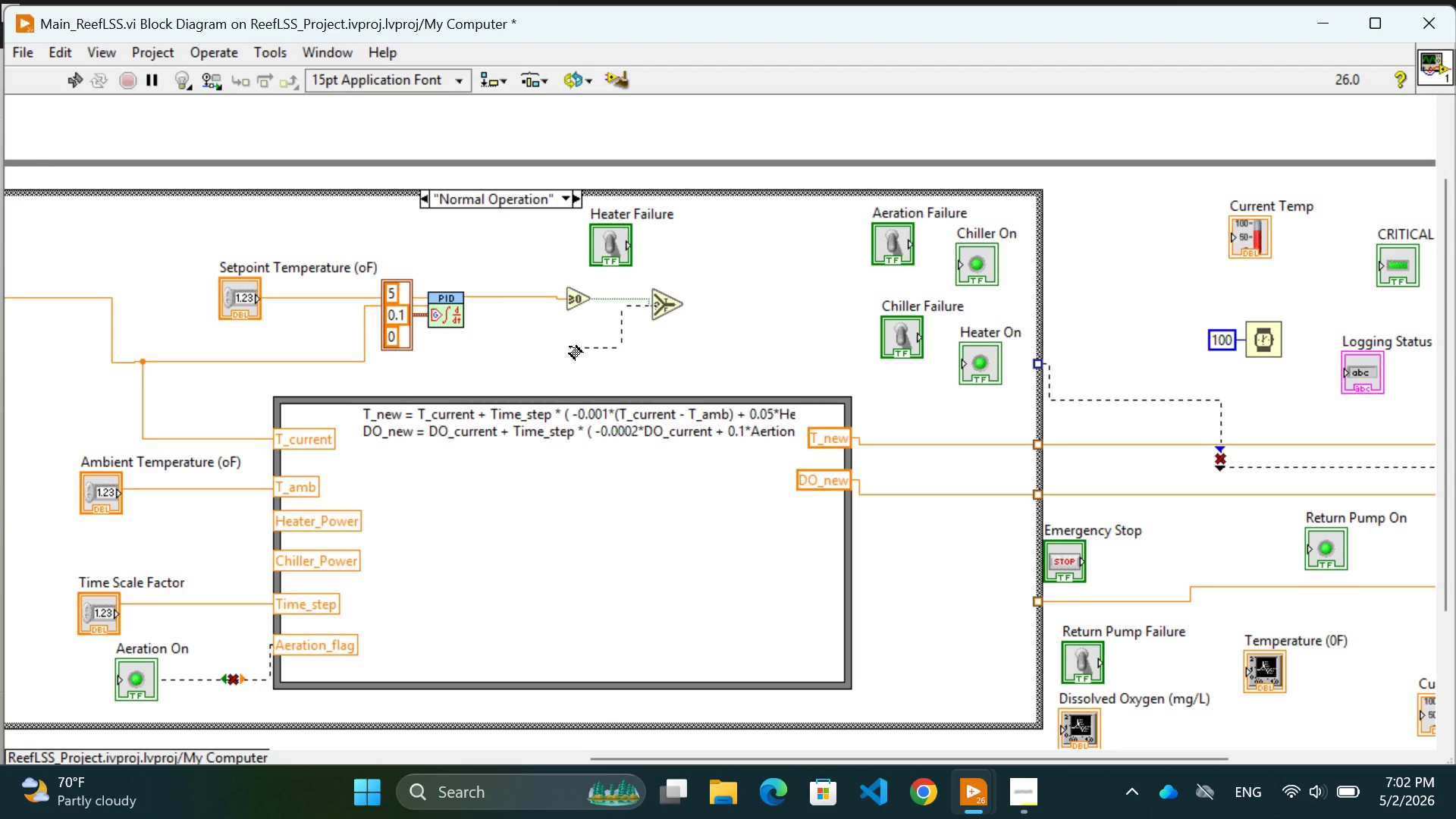 
double_click([570, 347])
 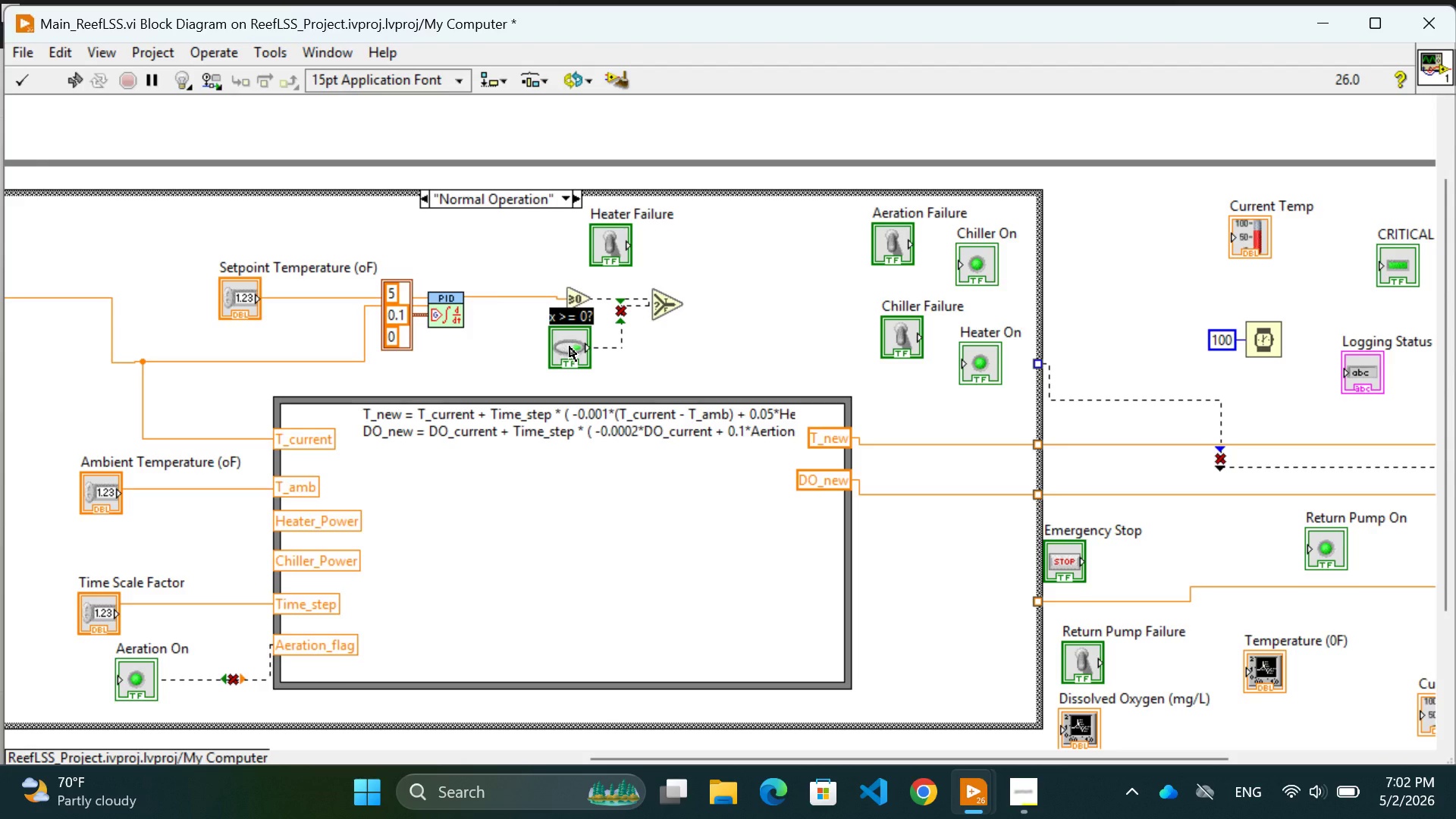 
key(Control+Z)
 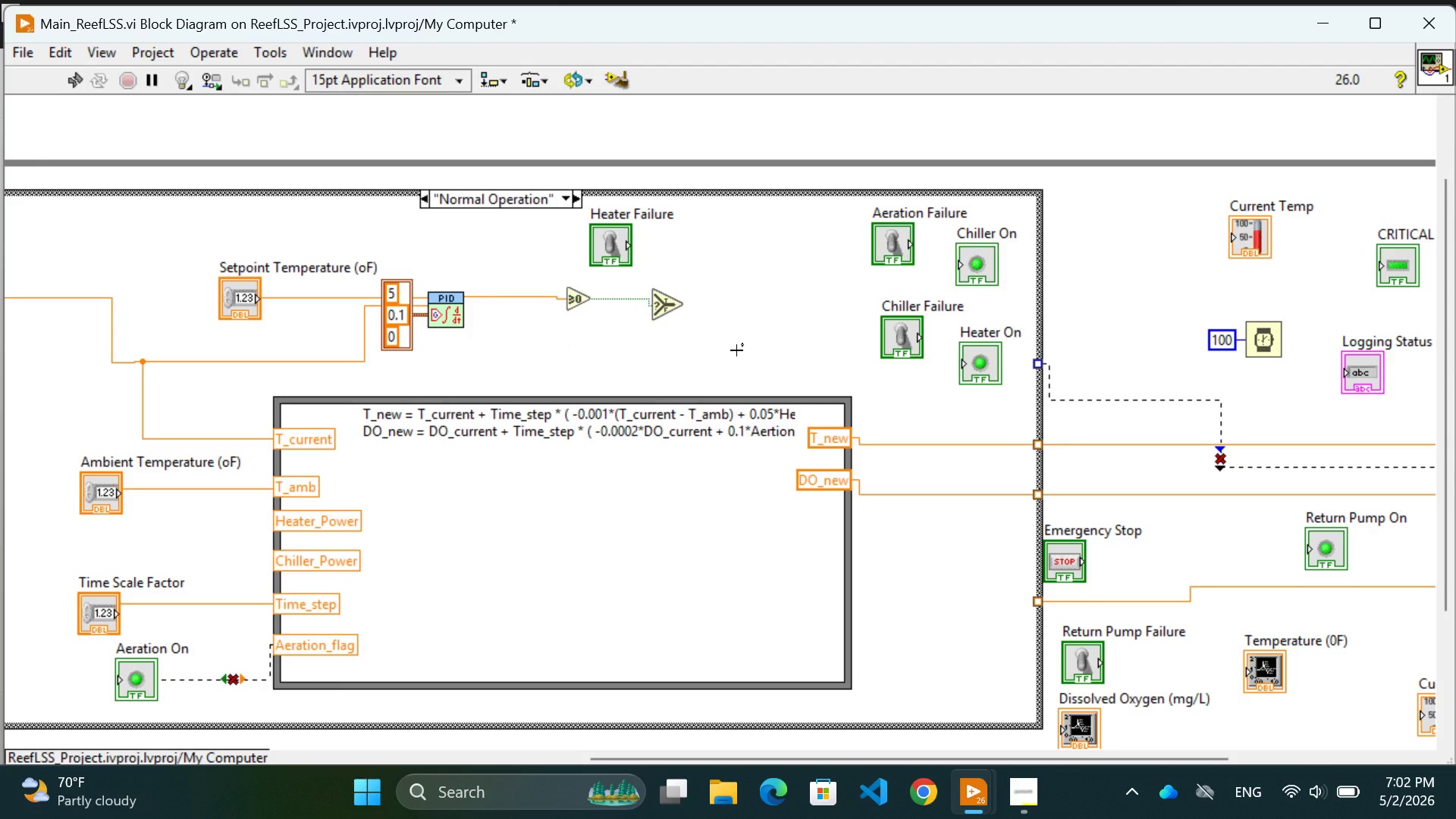 
left_click([736, 350])
 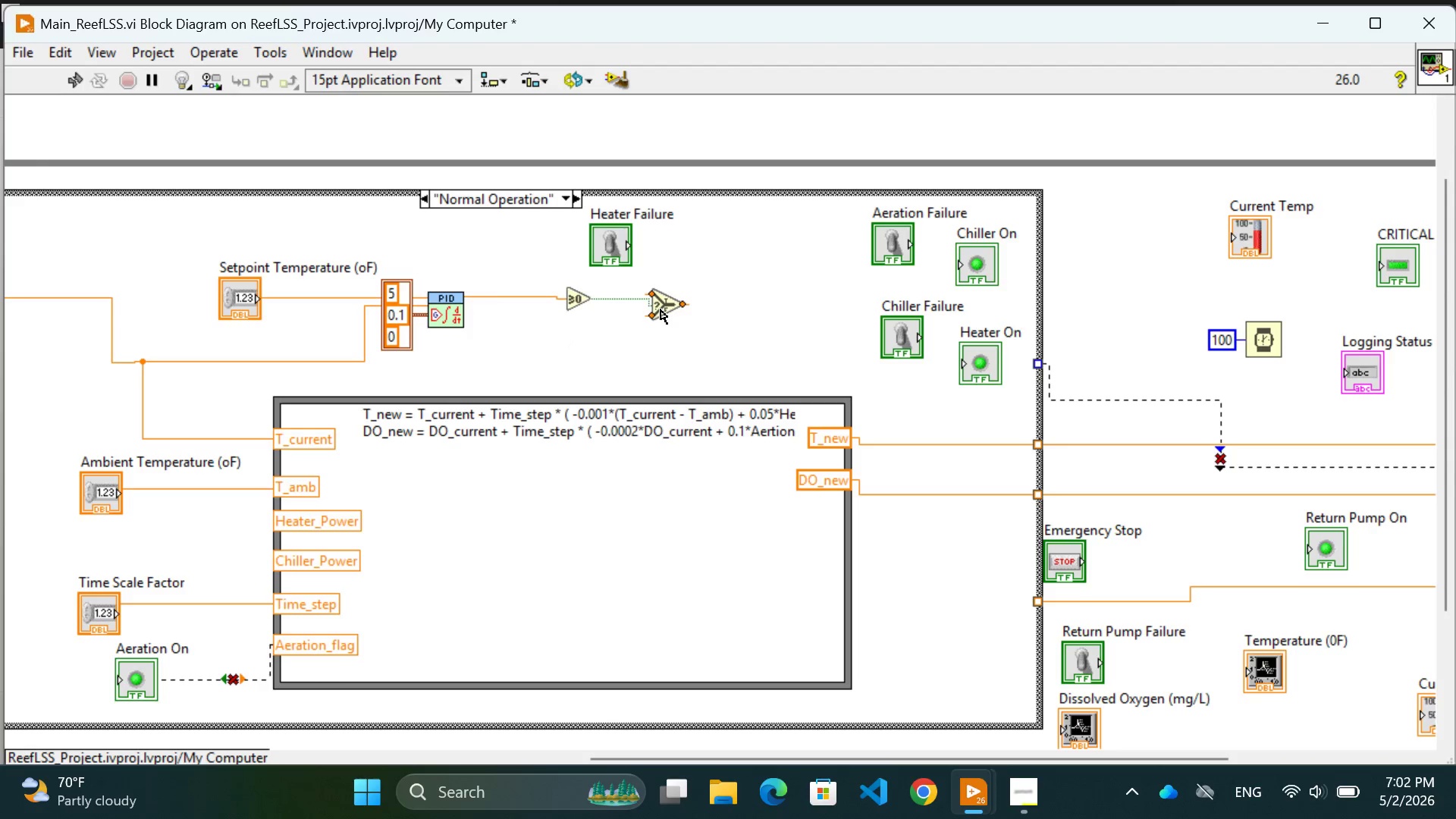 
left_click_drag(start_coordinate=[661, 309], to_coordinate=[670, 303])
 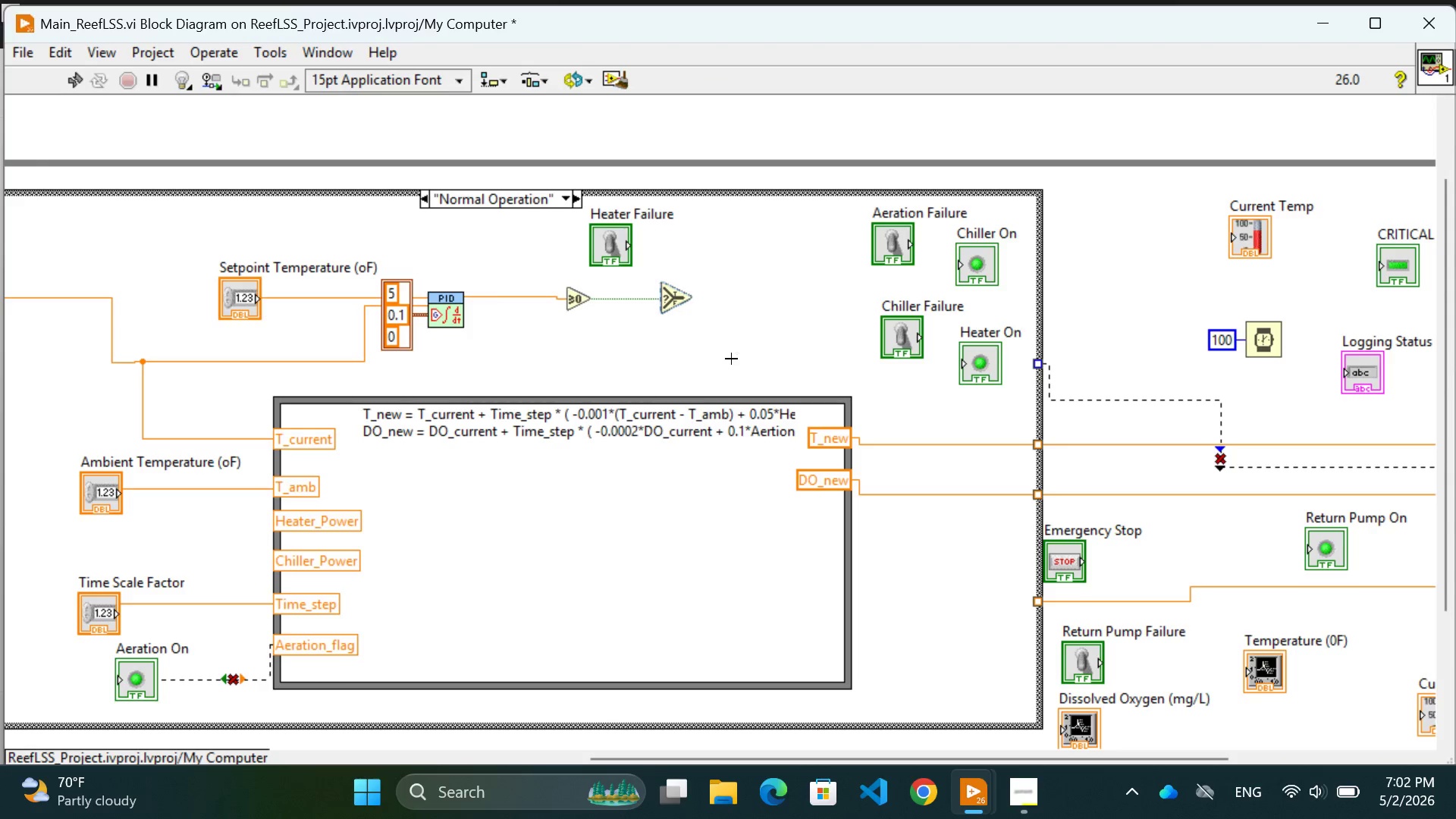 
left_click([731, 359])
 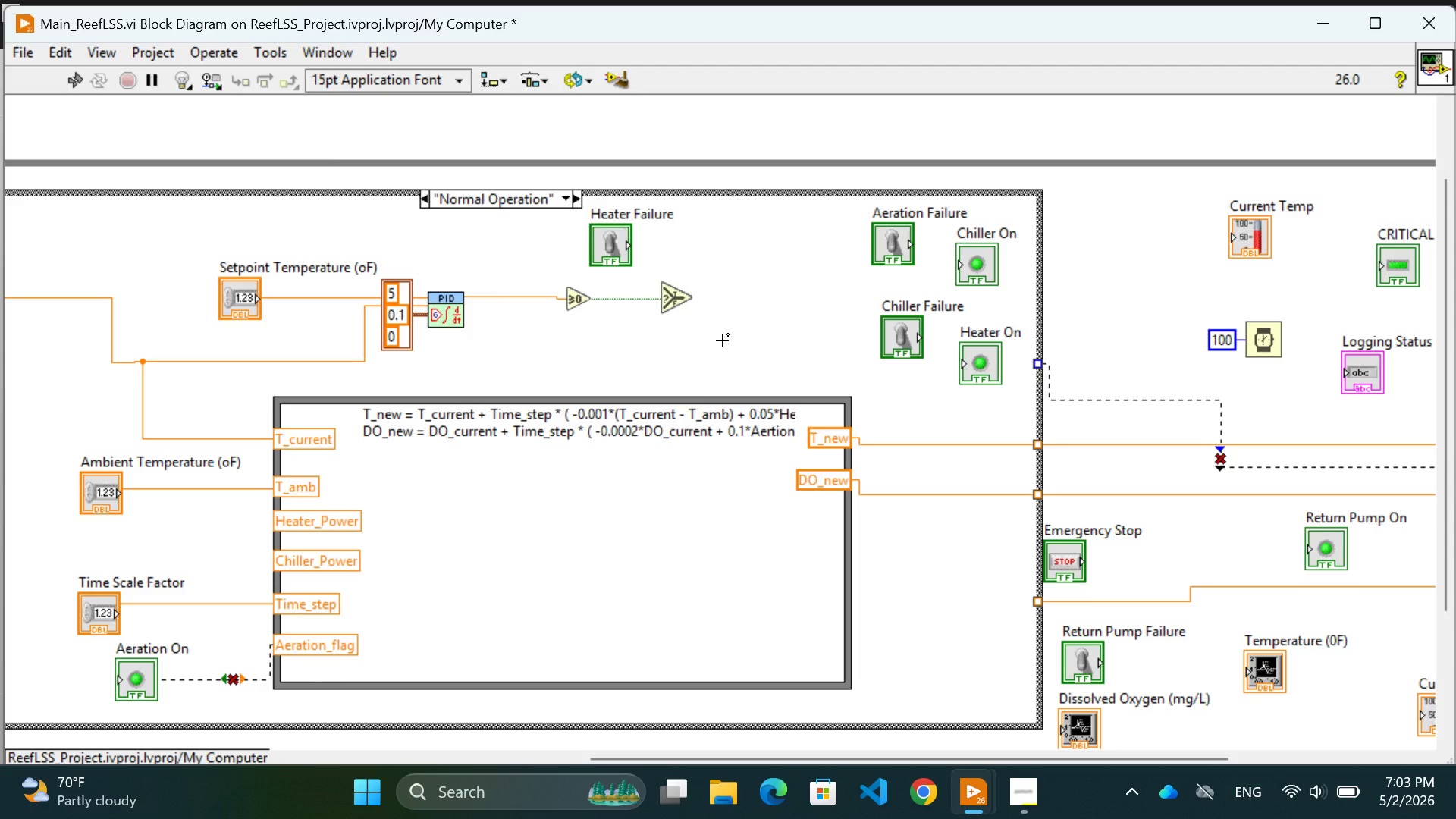 
wait(23.49)
 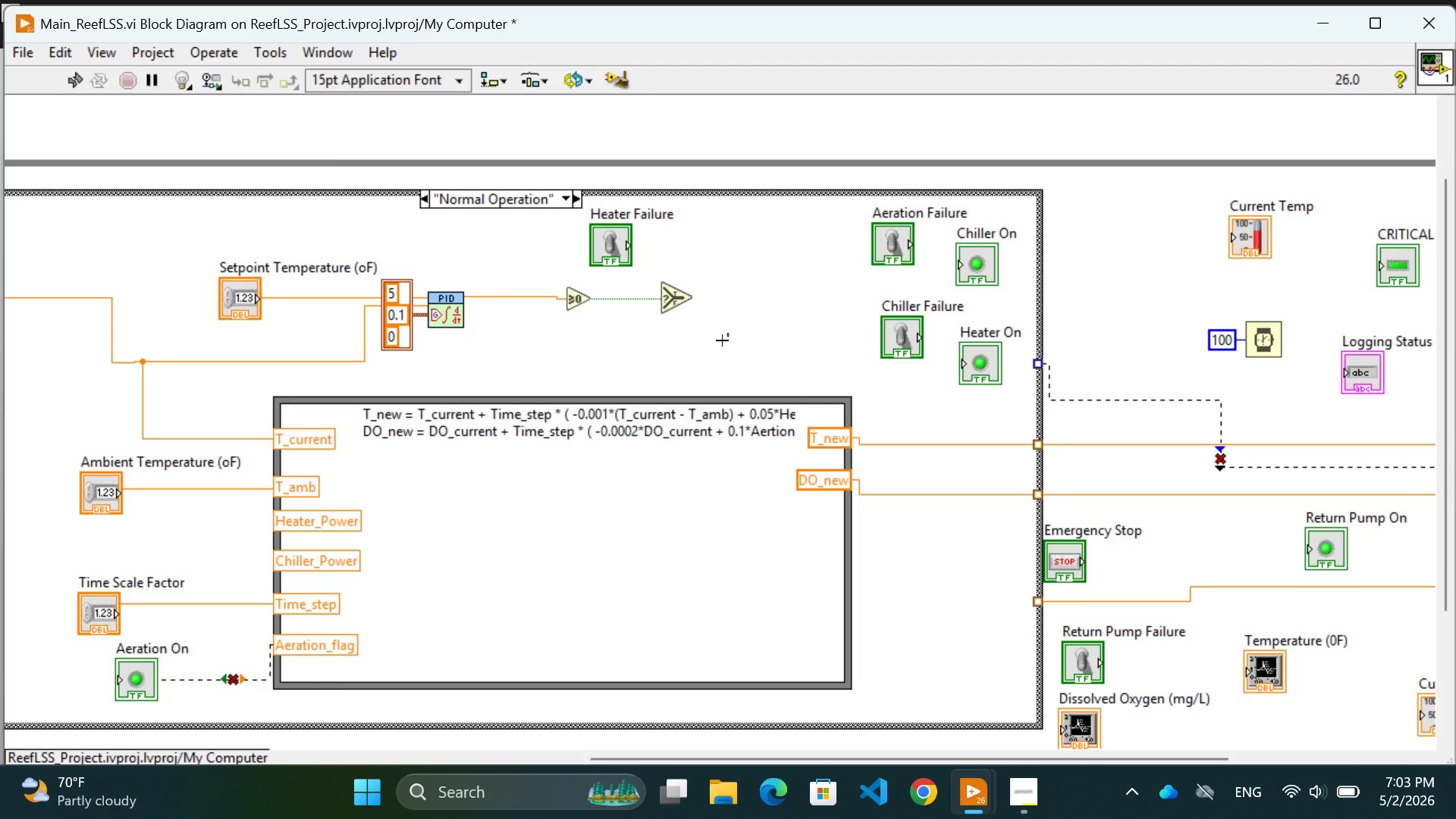 
mouse_move([470, 320])
 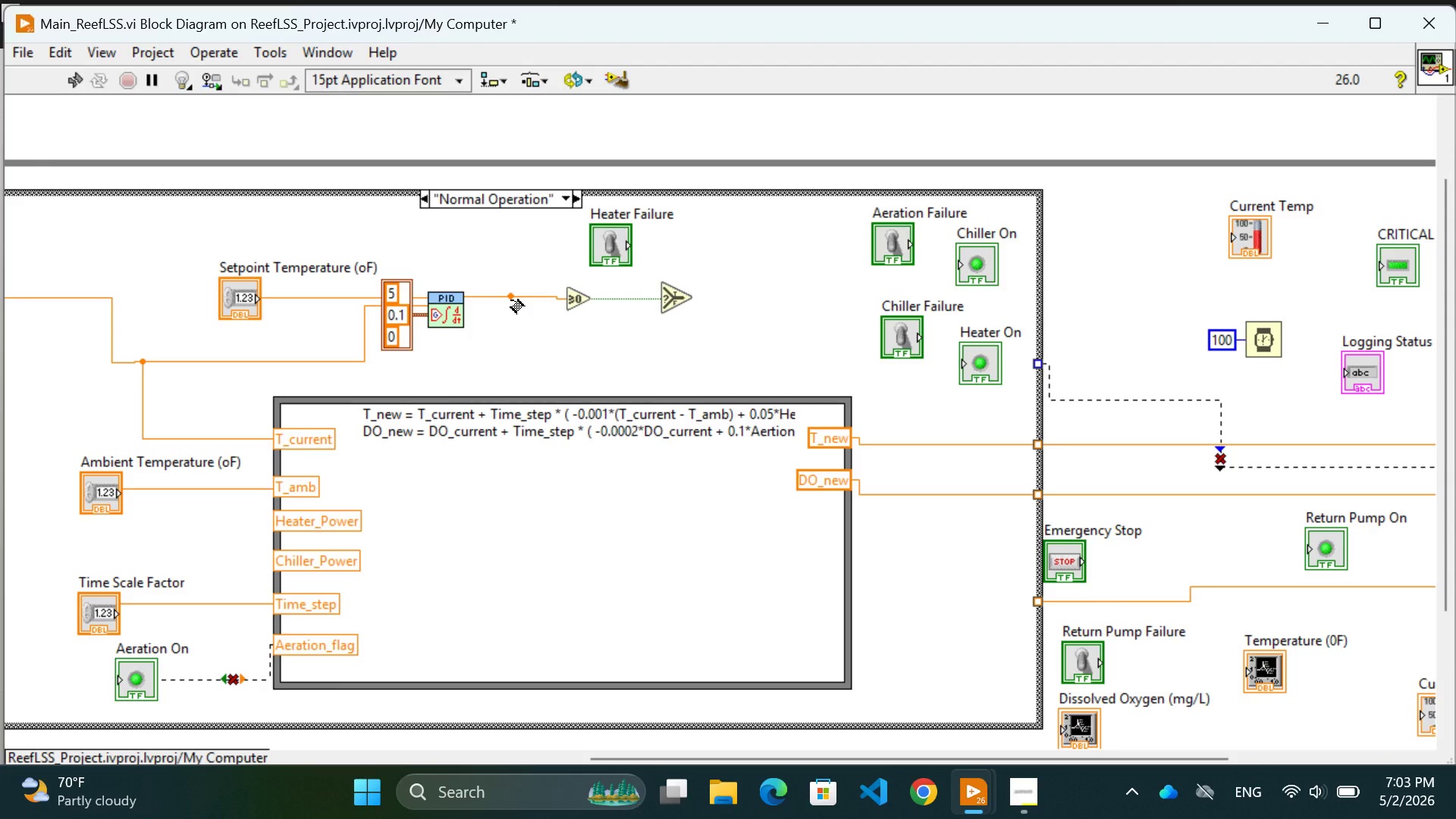 
wait(22.26)
 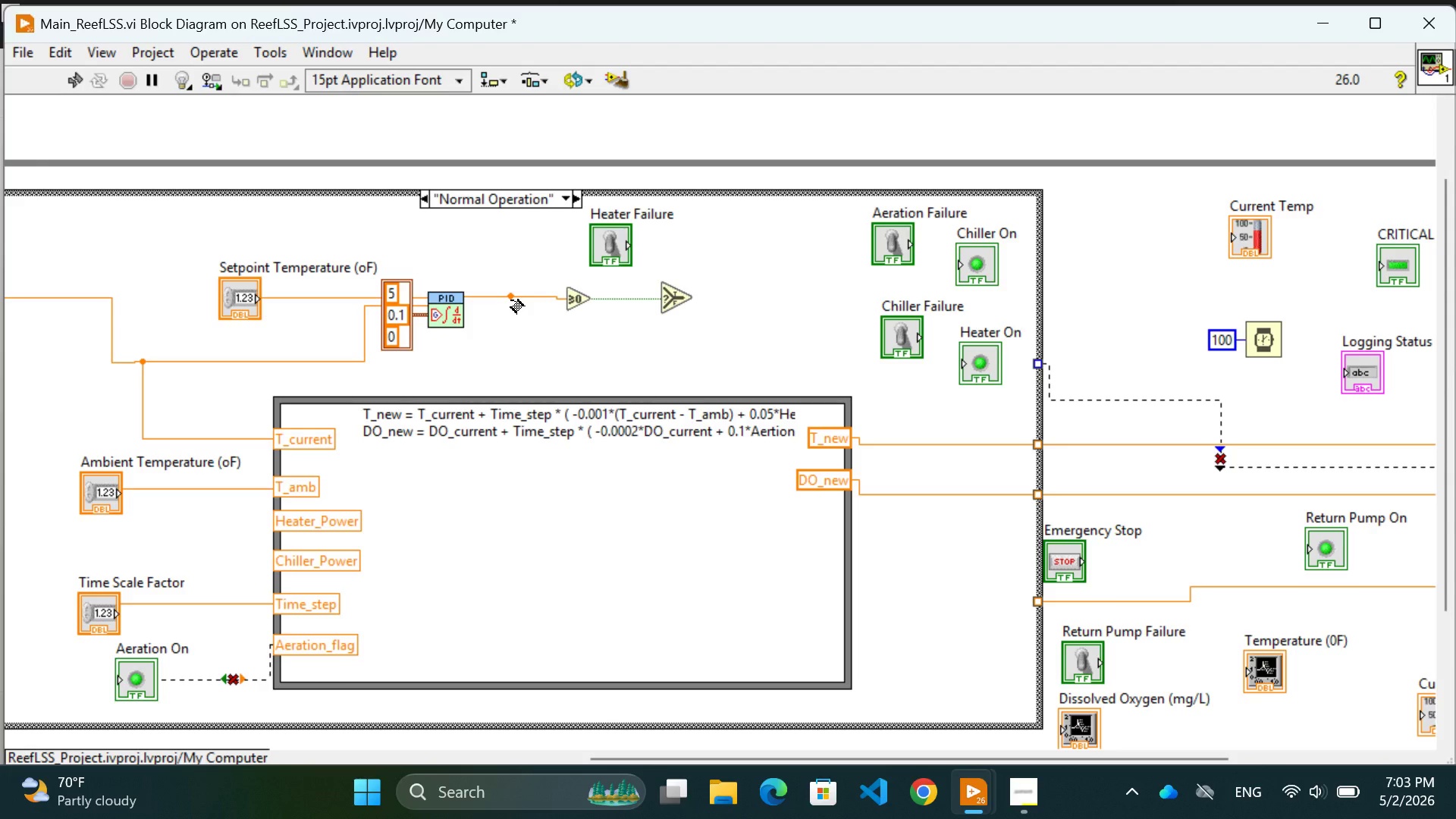 
left_click([511, 300])
 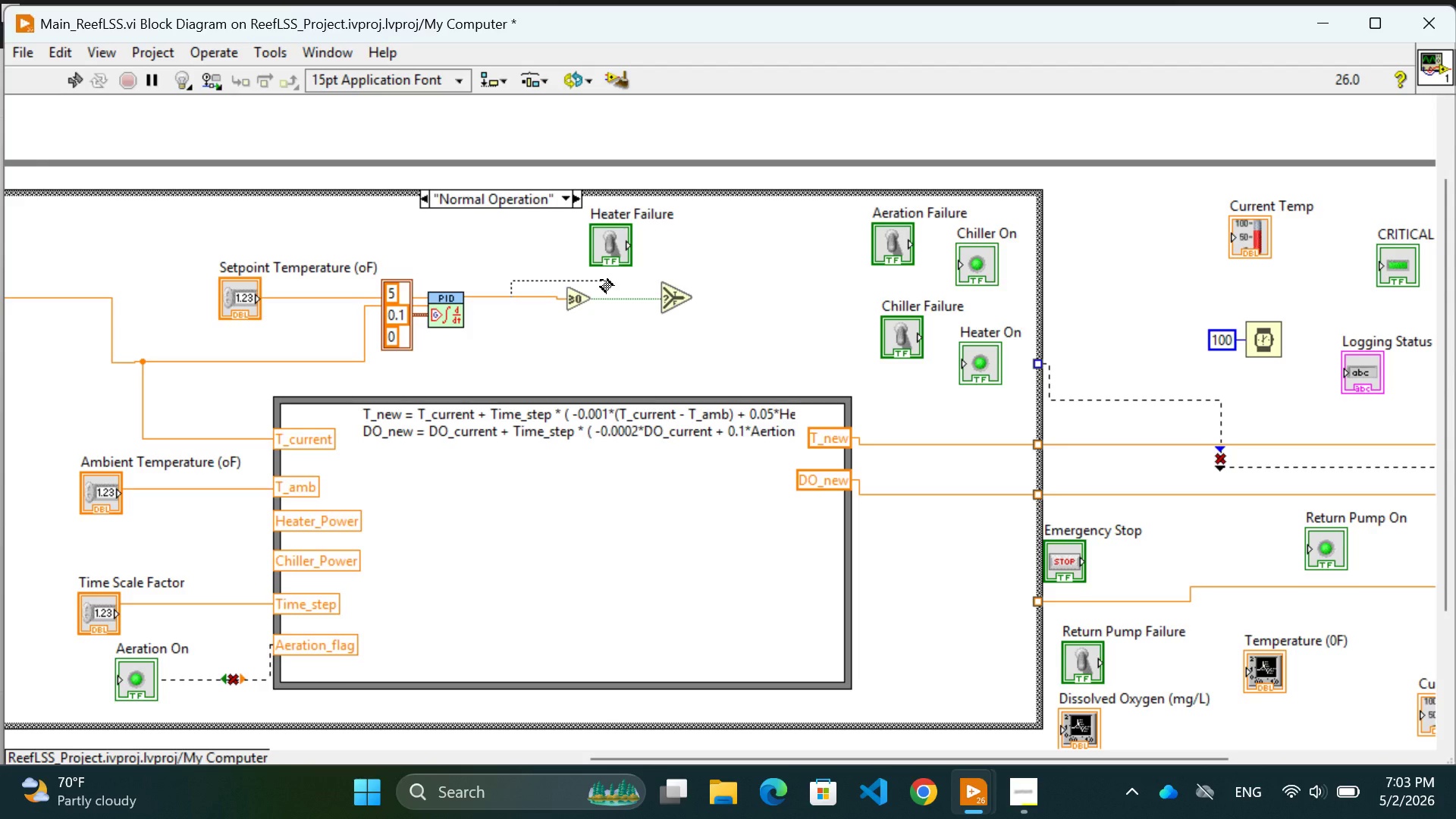 
left_click([602, 280])
 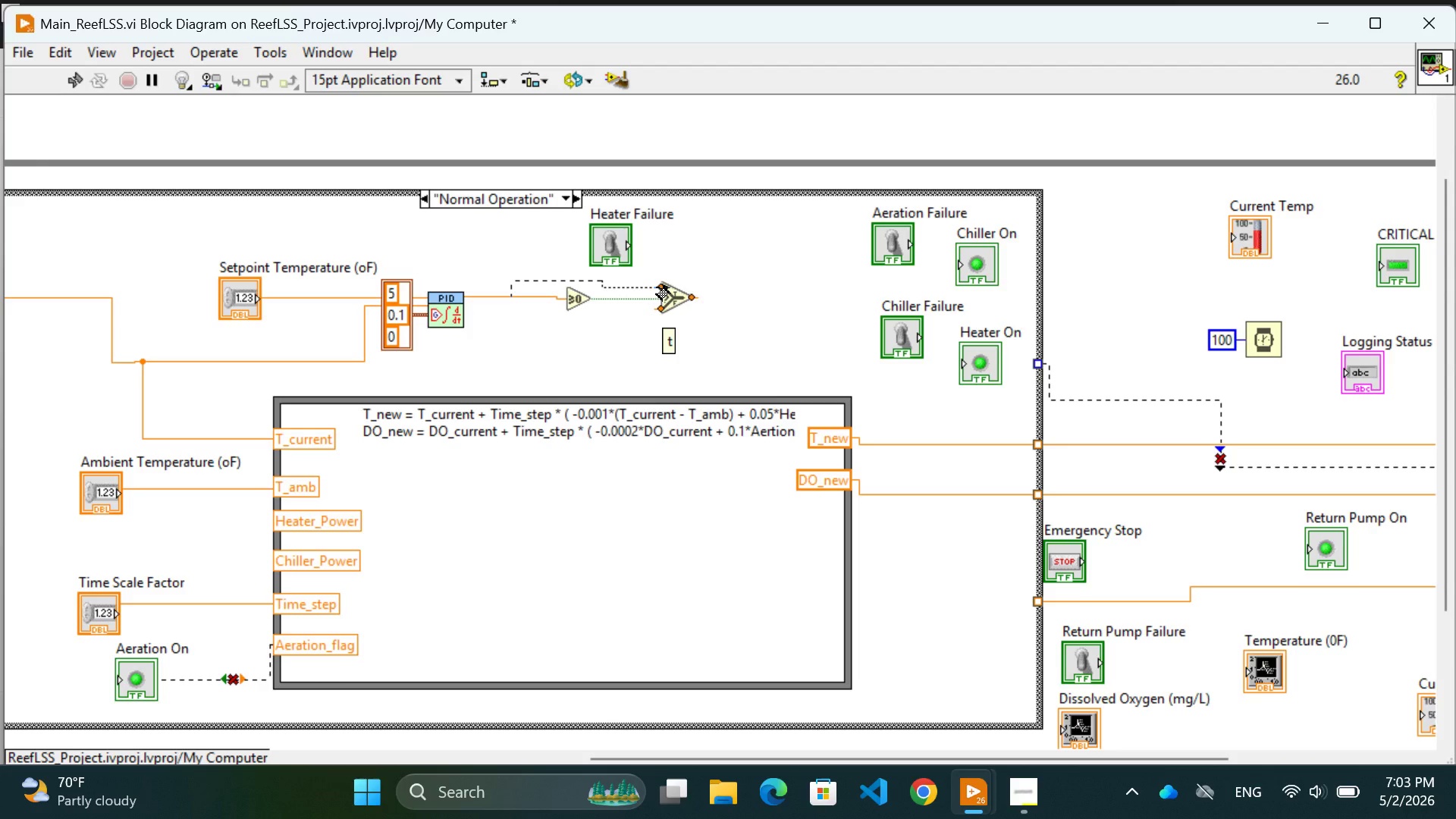 
wait(5.95)
 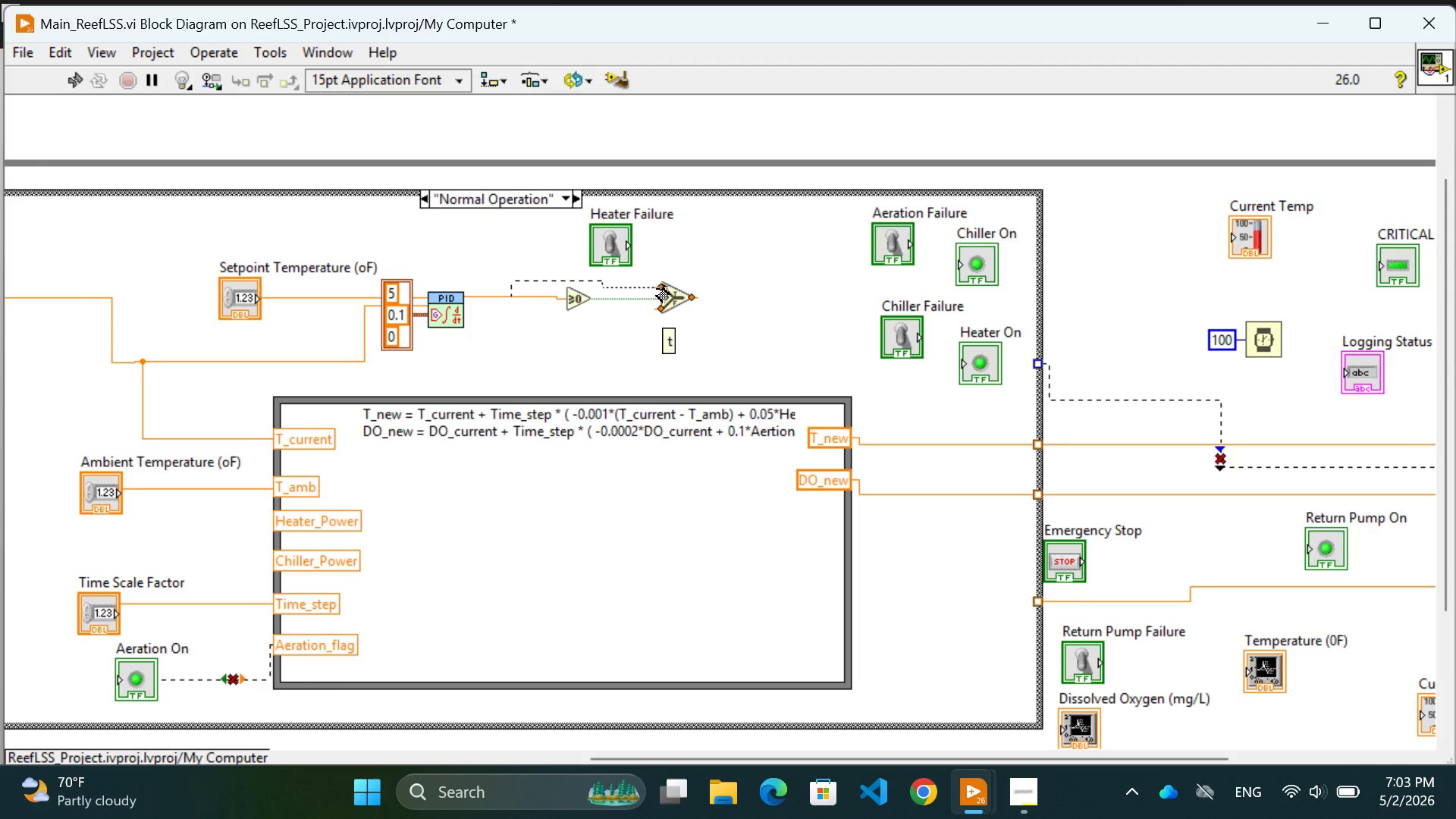 
left_click([657, 287])
 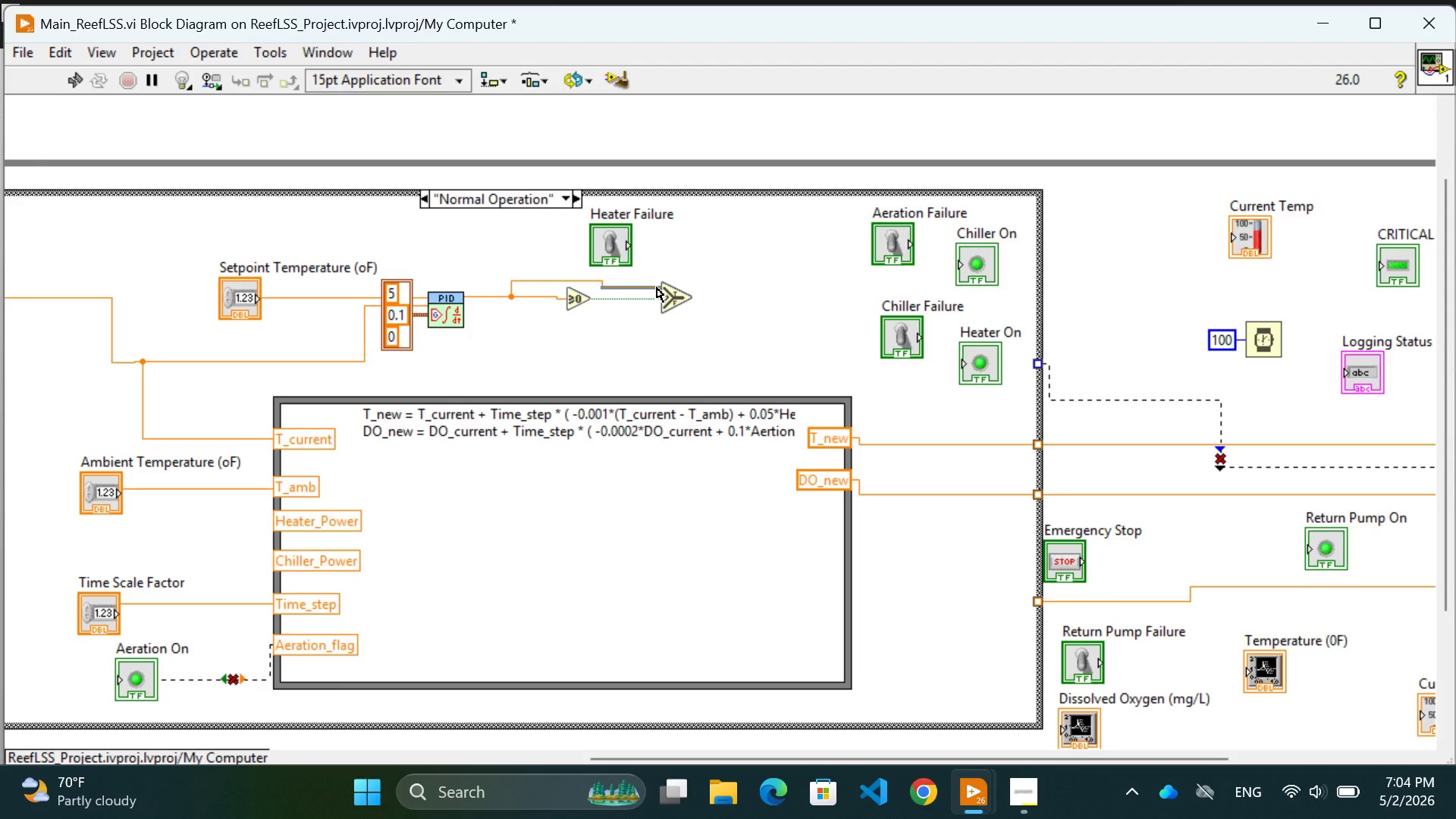 
wait(15.58)
 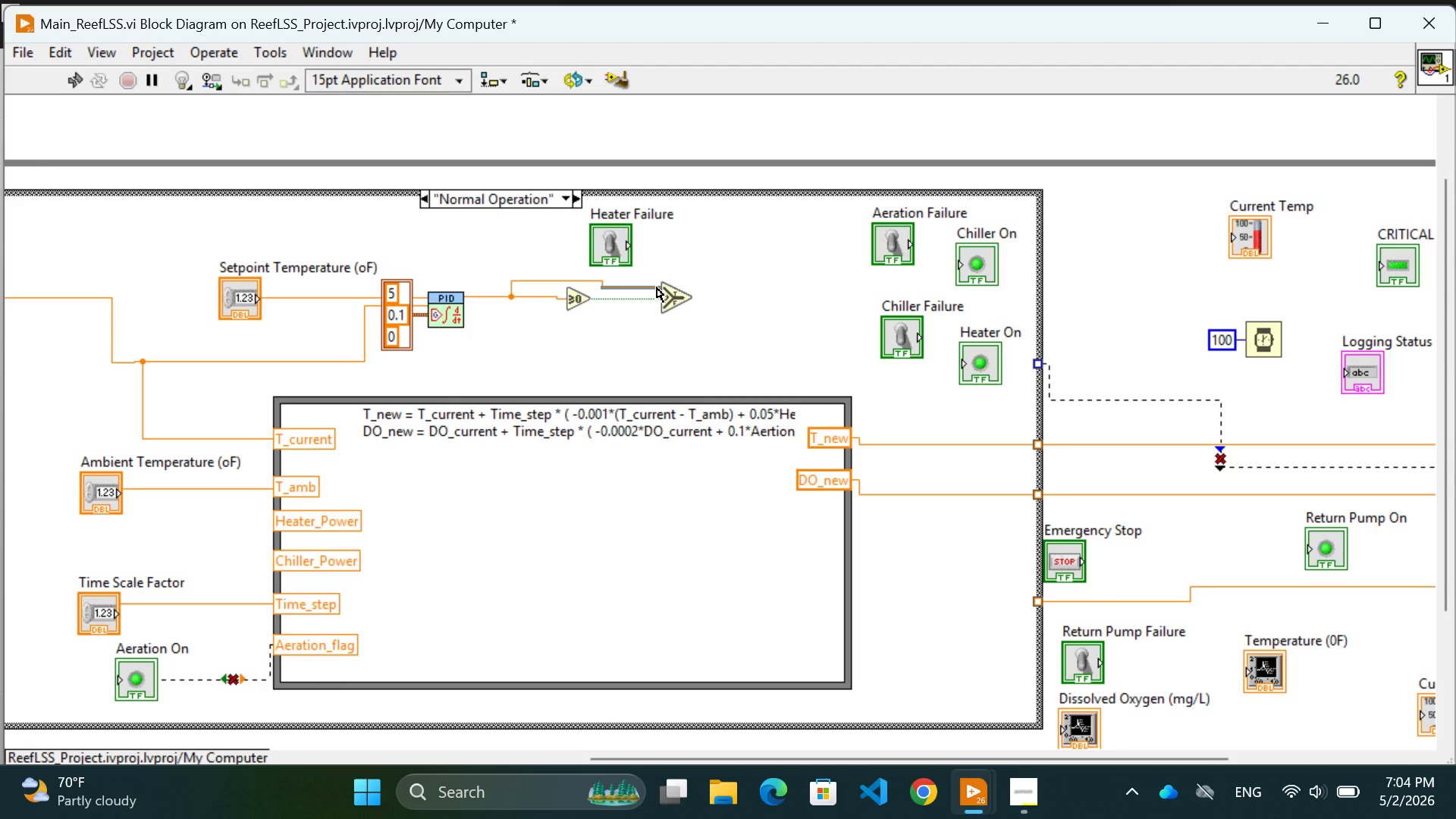 
left_click([758, 353])
 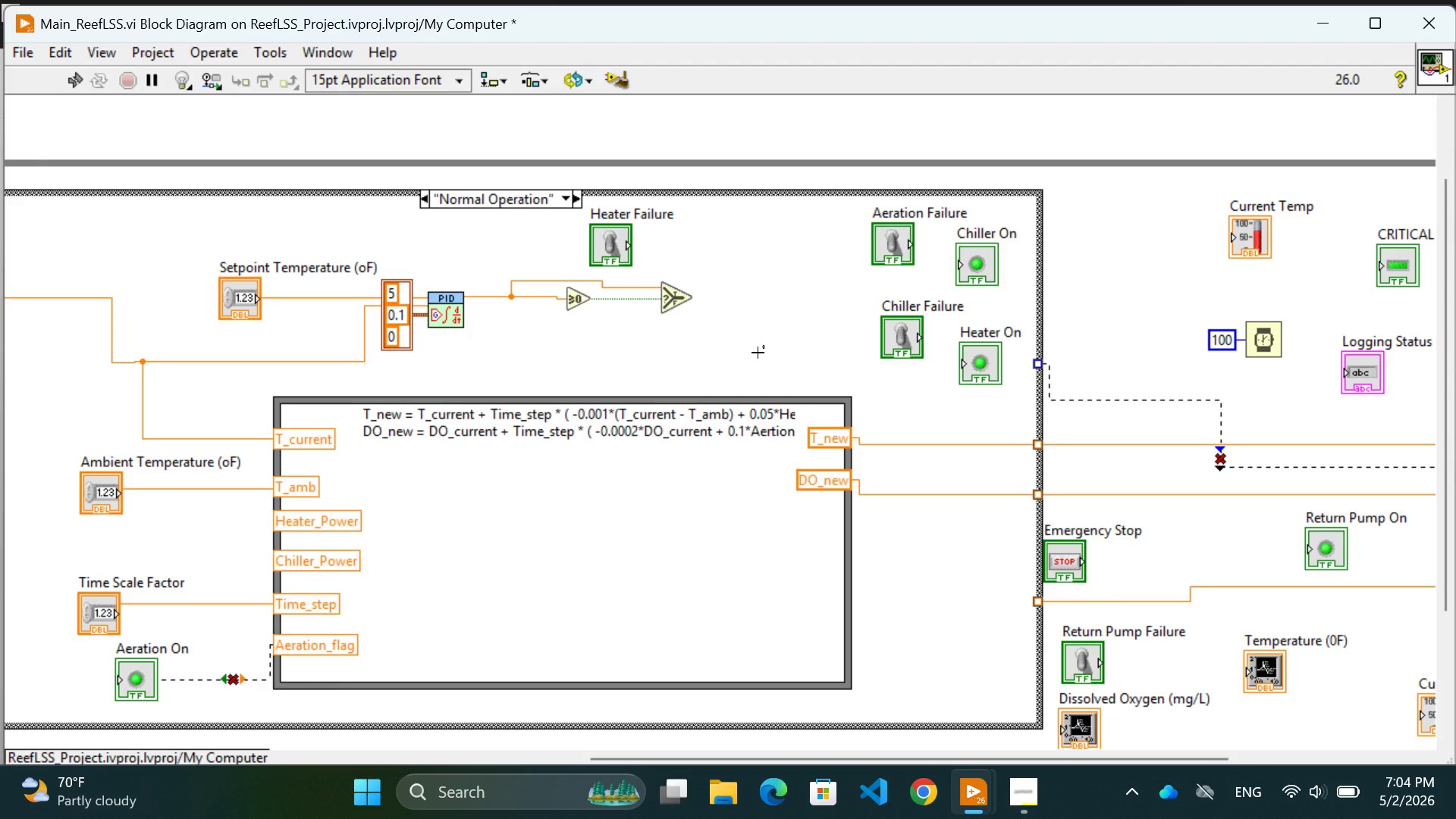 
wait(25.08)
 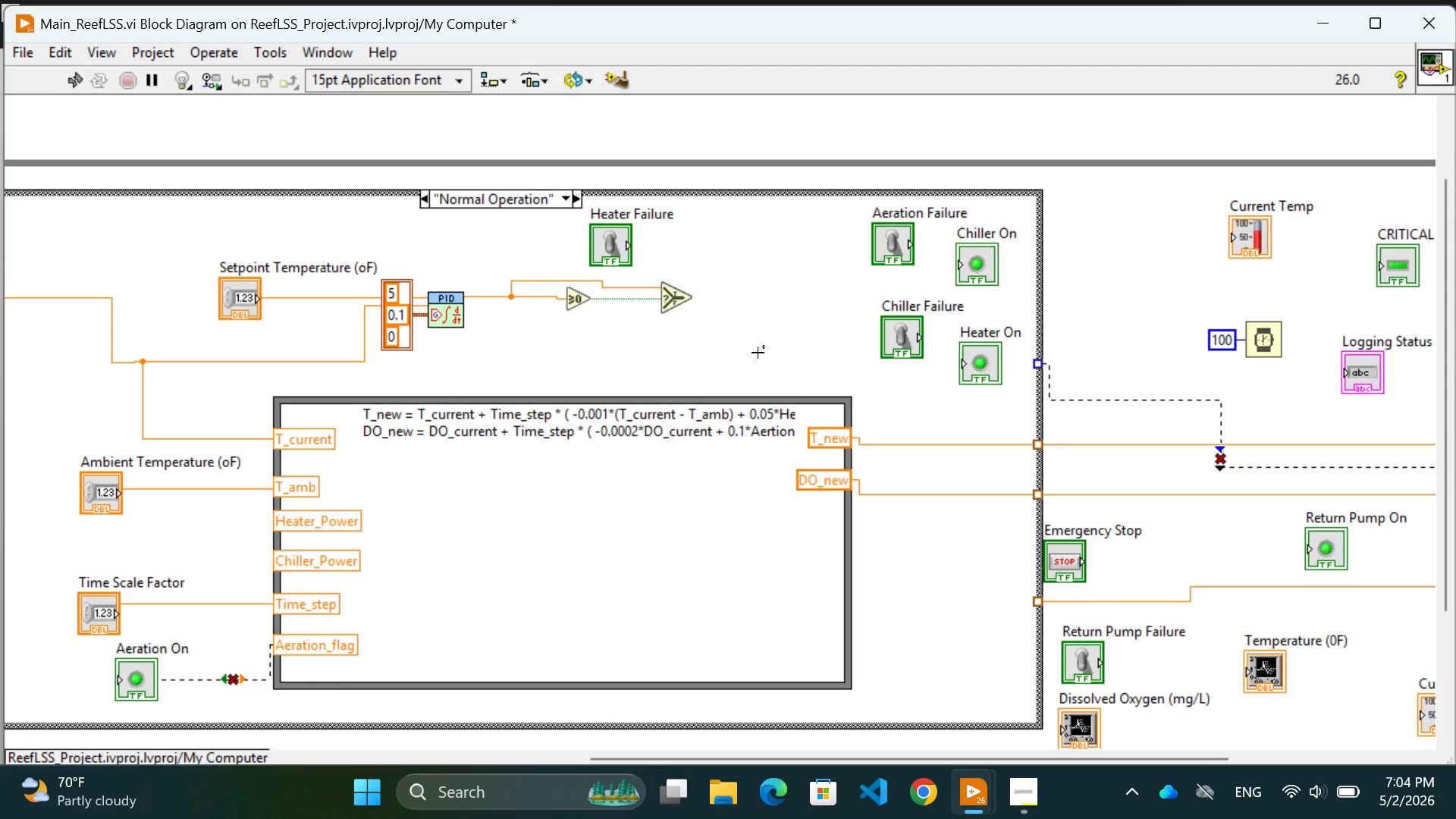 
right_click([745, 266])
 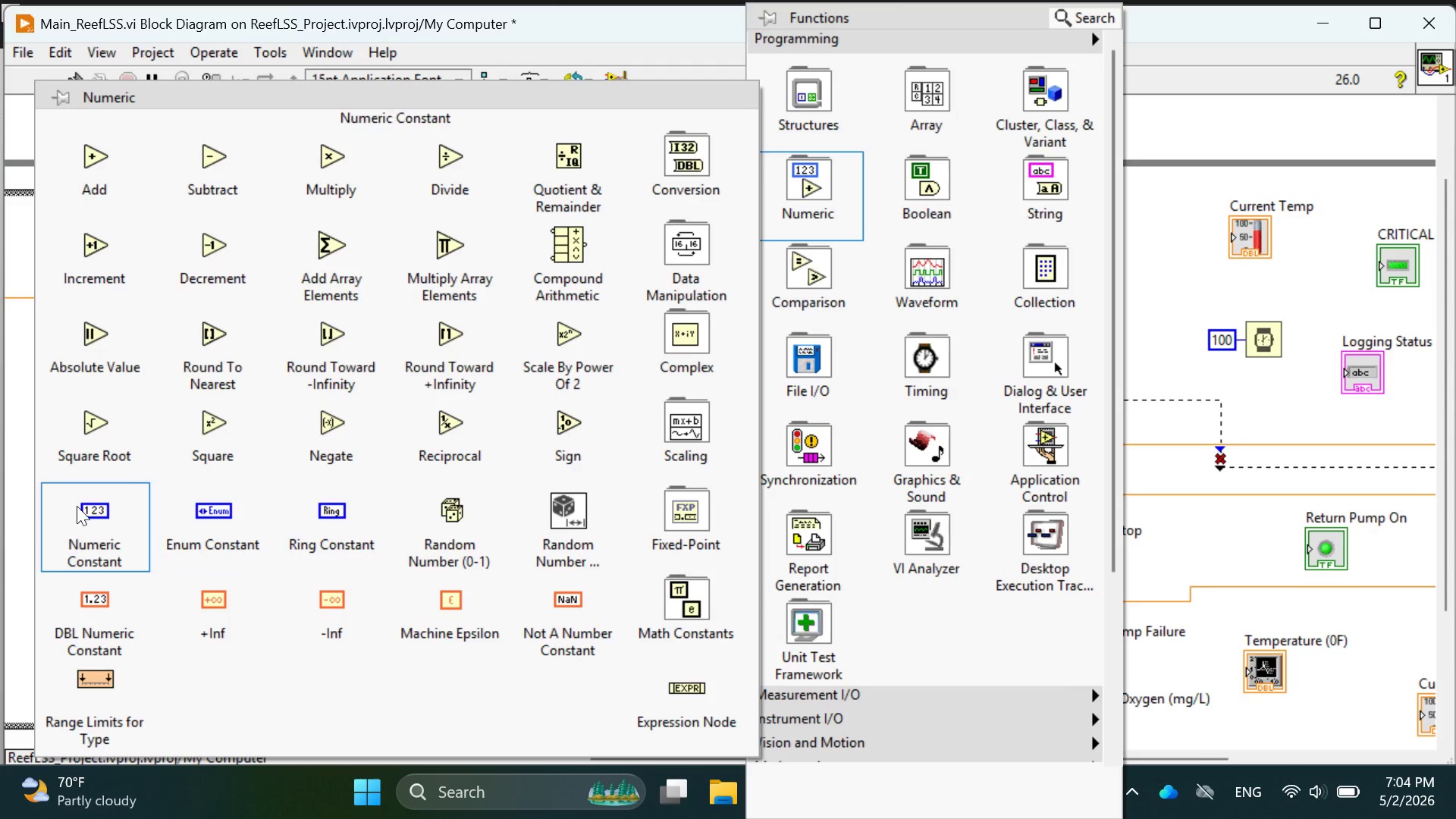 
left_click([96, 526])
 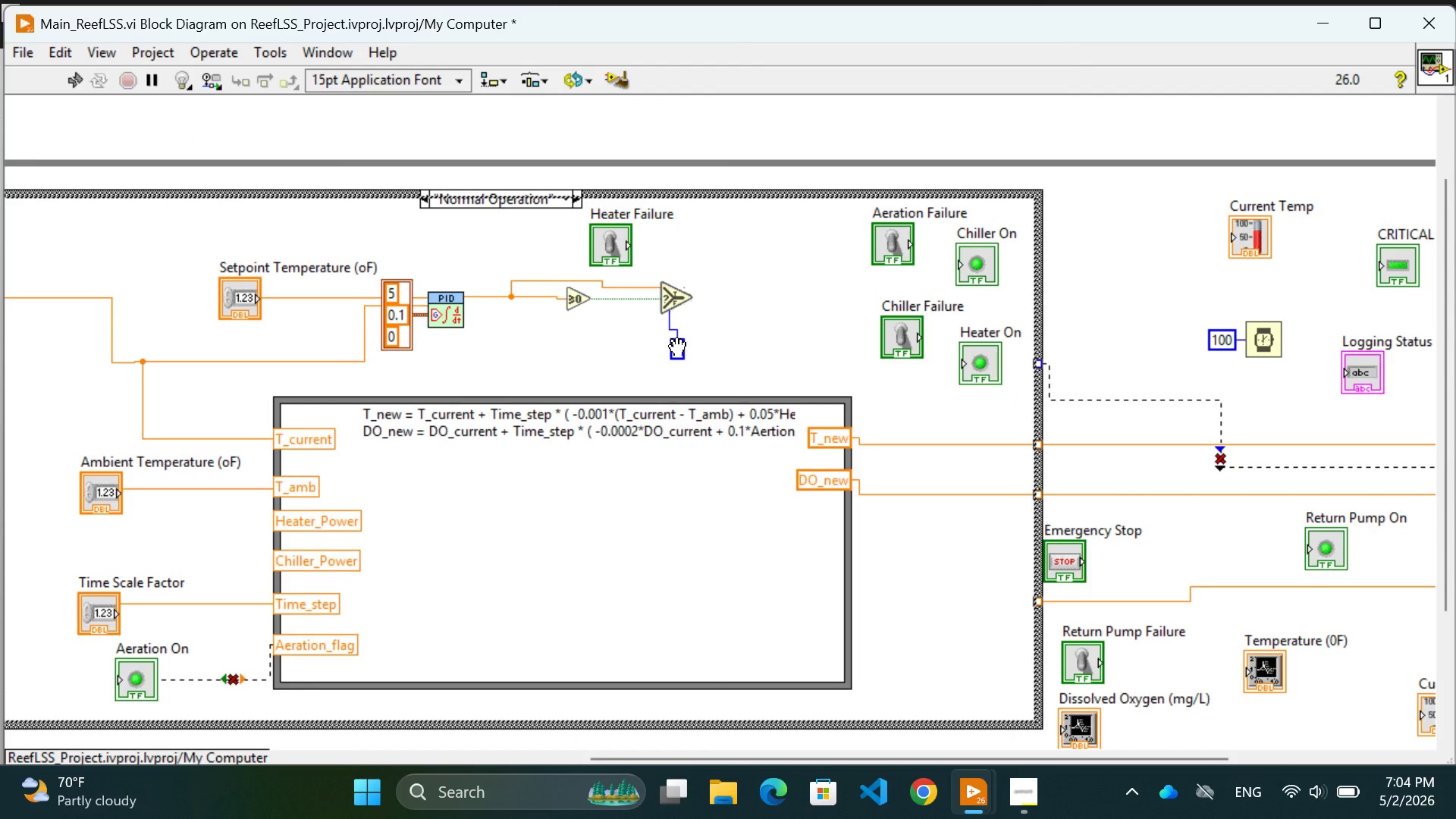 
wait(6.72)
 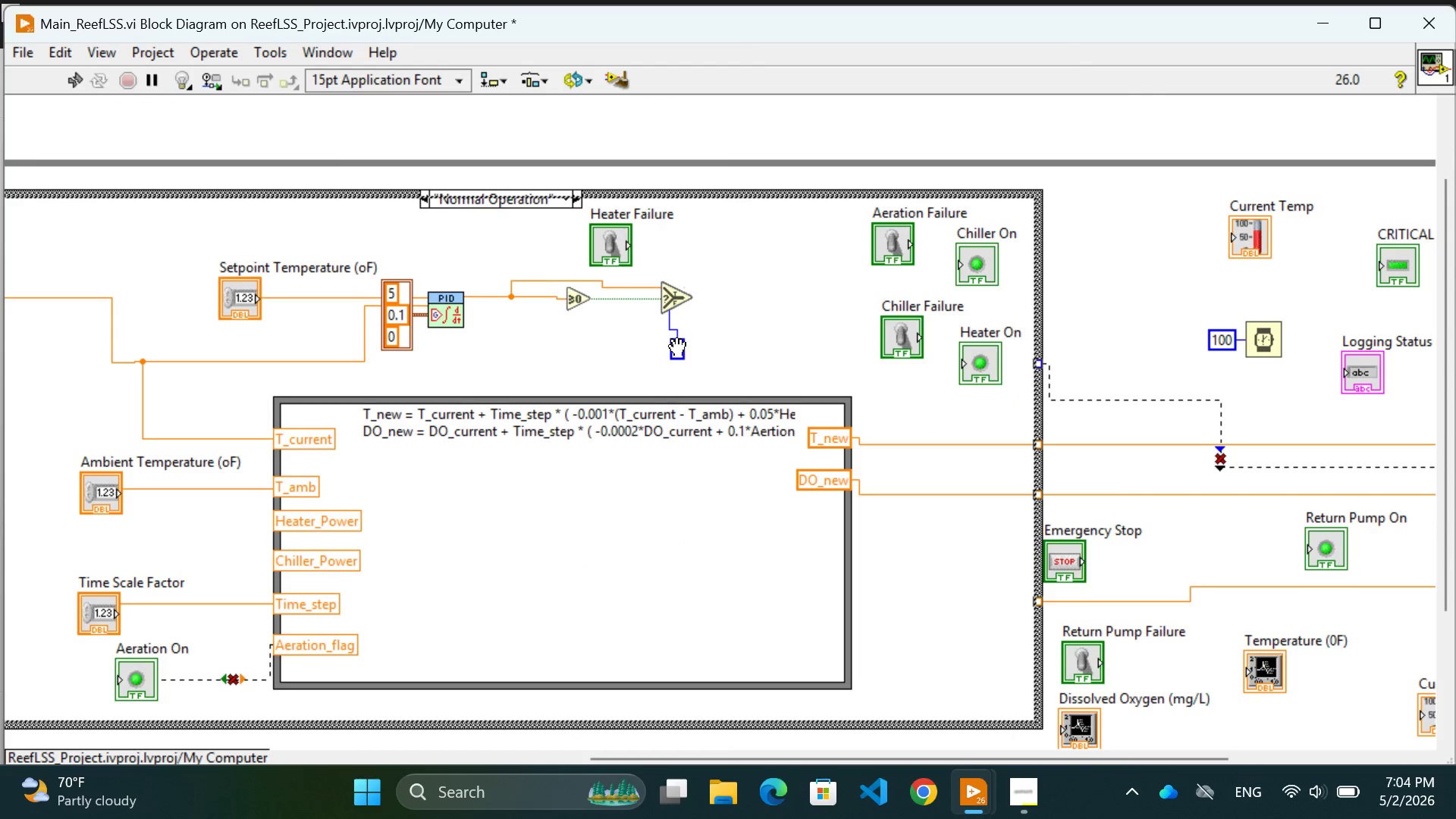 
left_click([677, 348])
 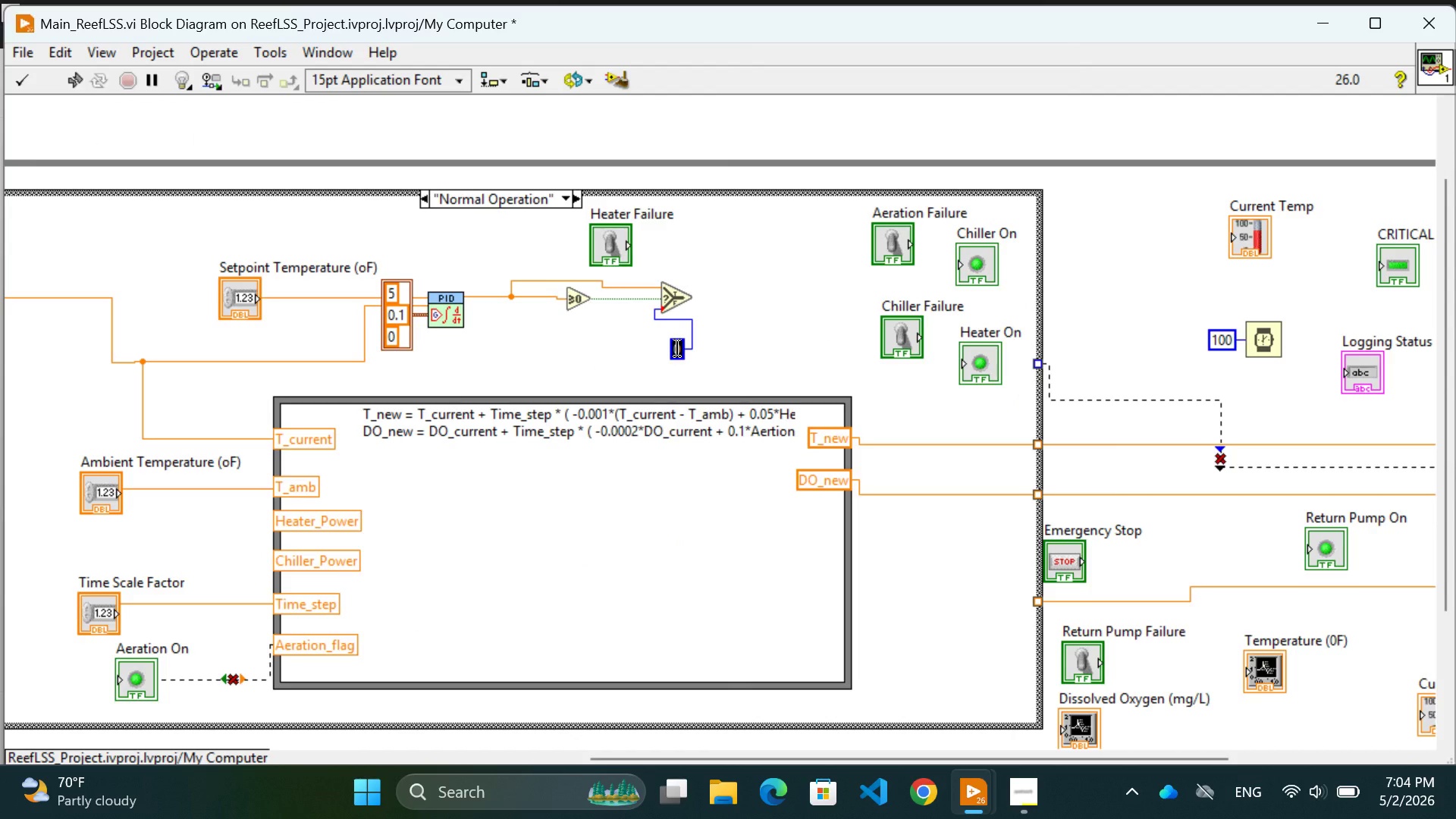 
wait(13.77)
 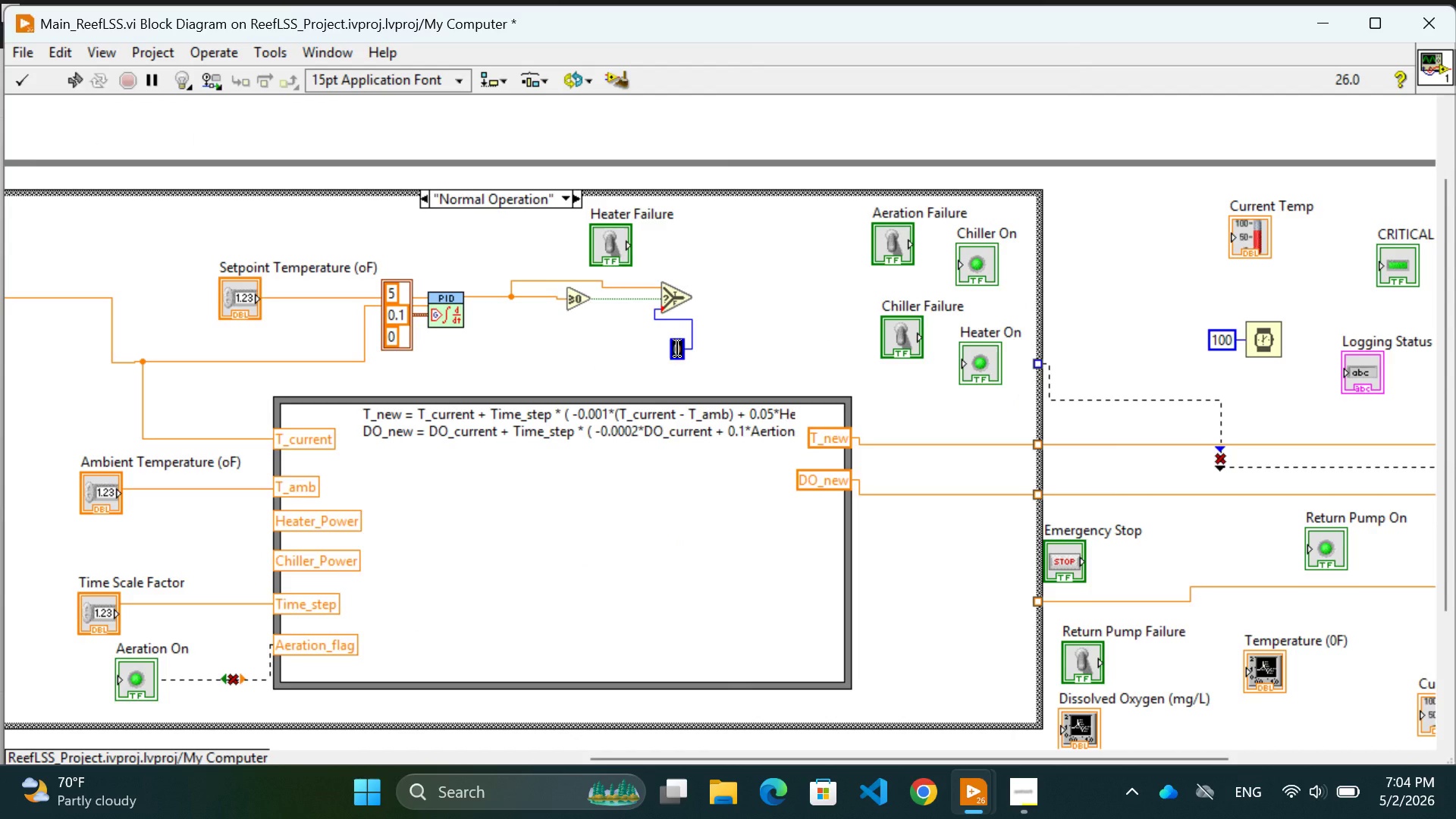 
key(Control+Z)
 